 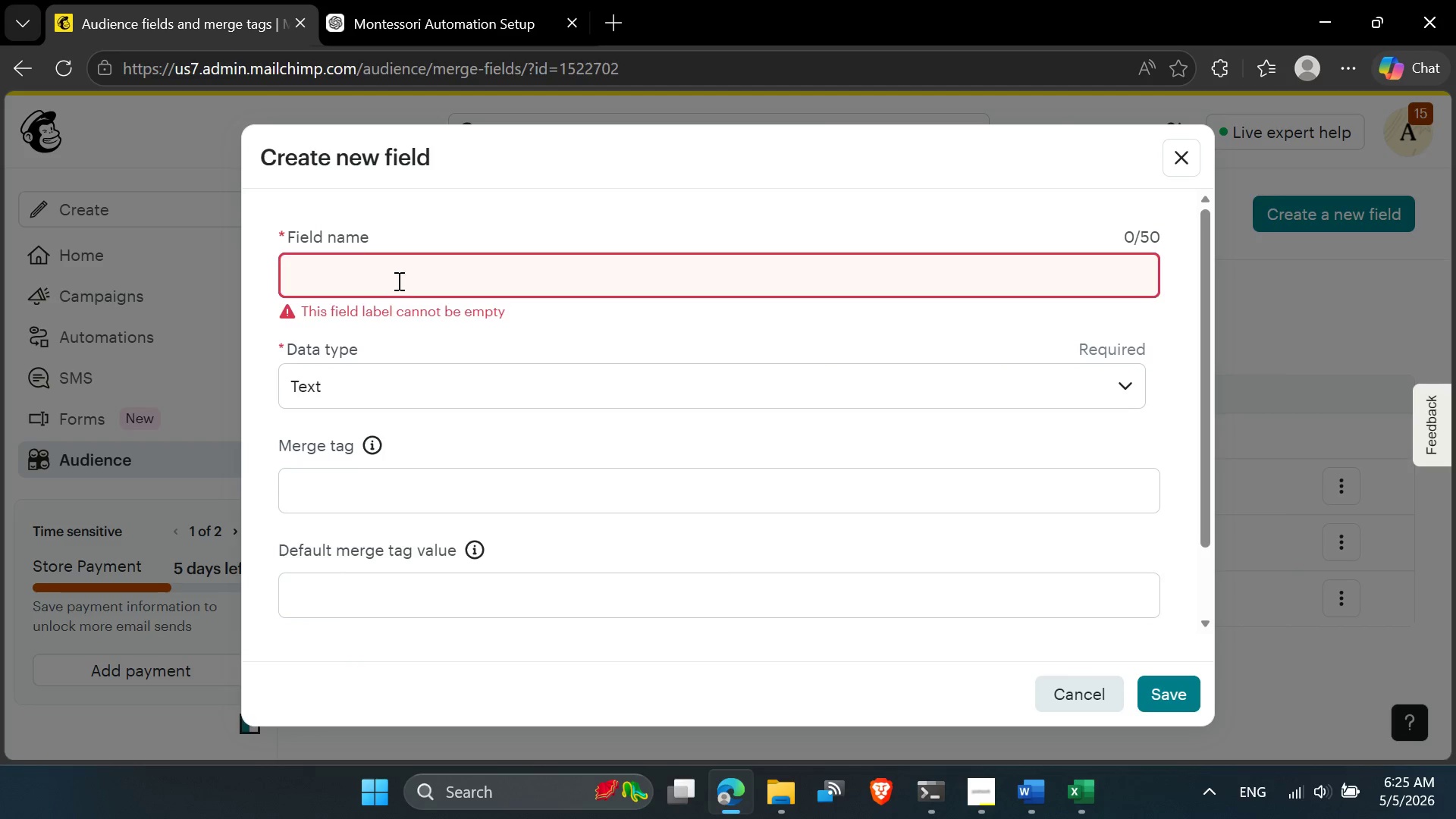 
key(Control+V)
 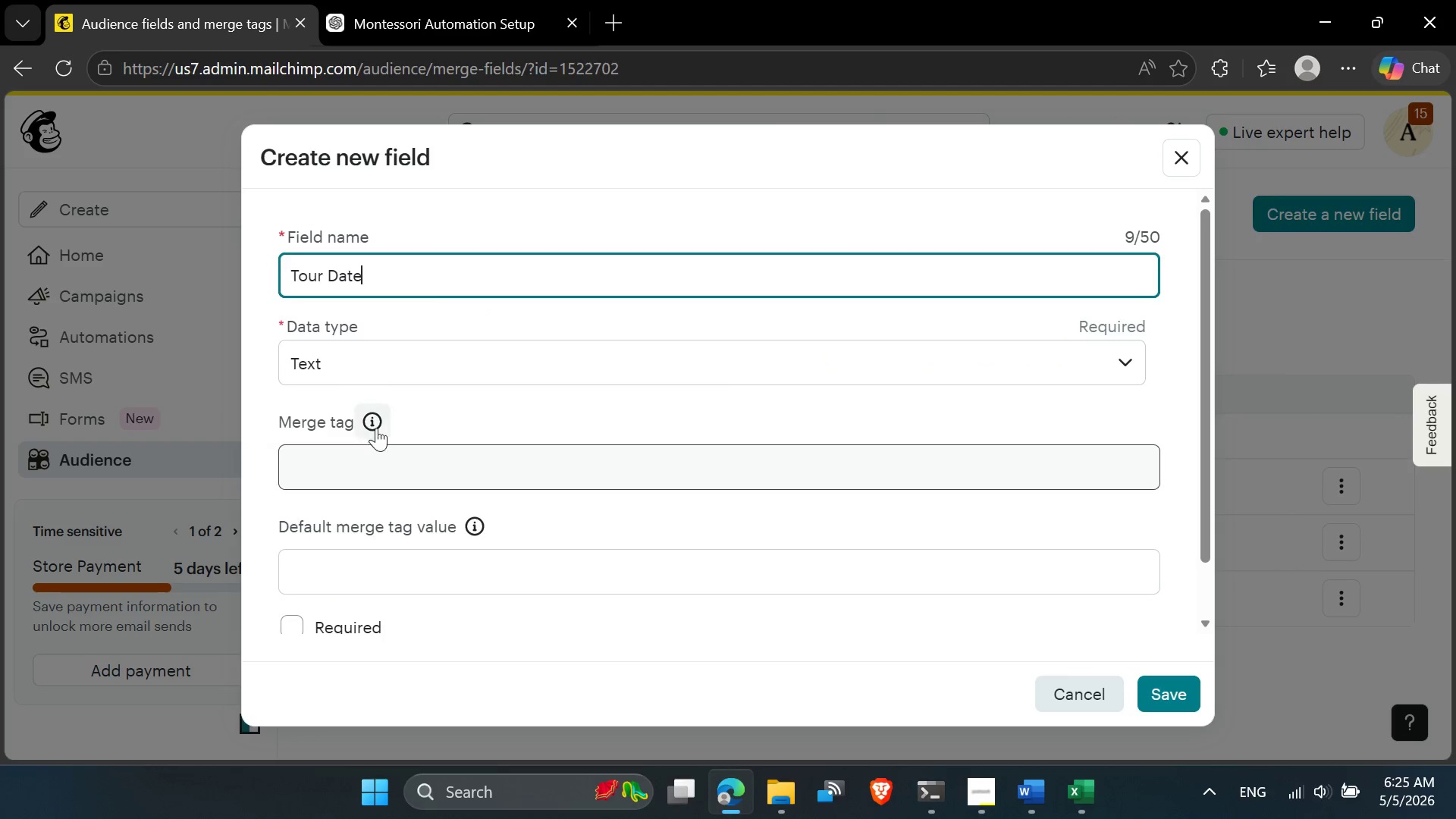 
left_click([373, 359])
 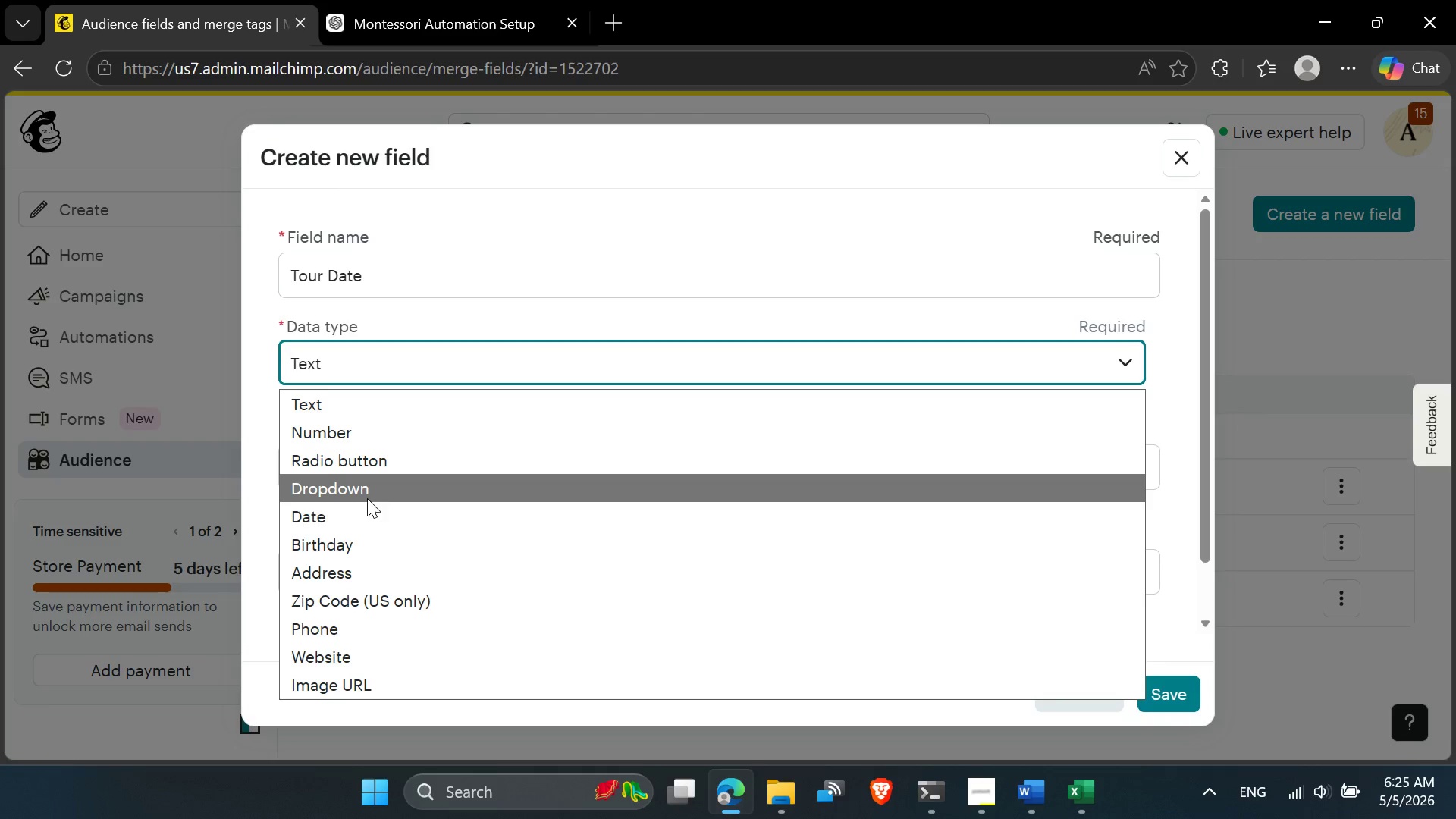 
left_click([366, 512])
 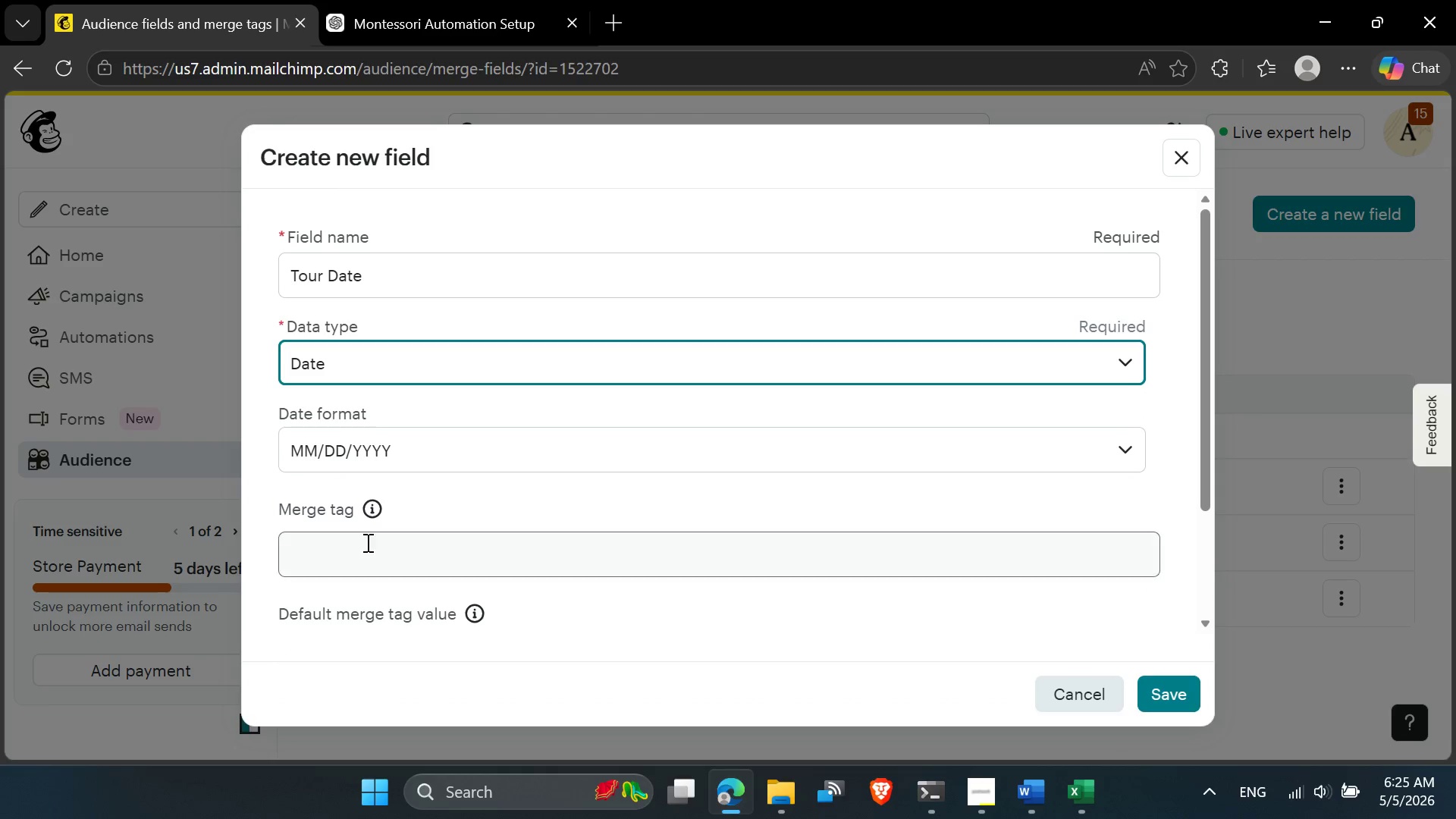 
left_click([365, 544])
 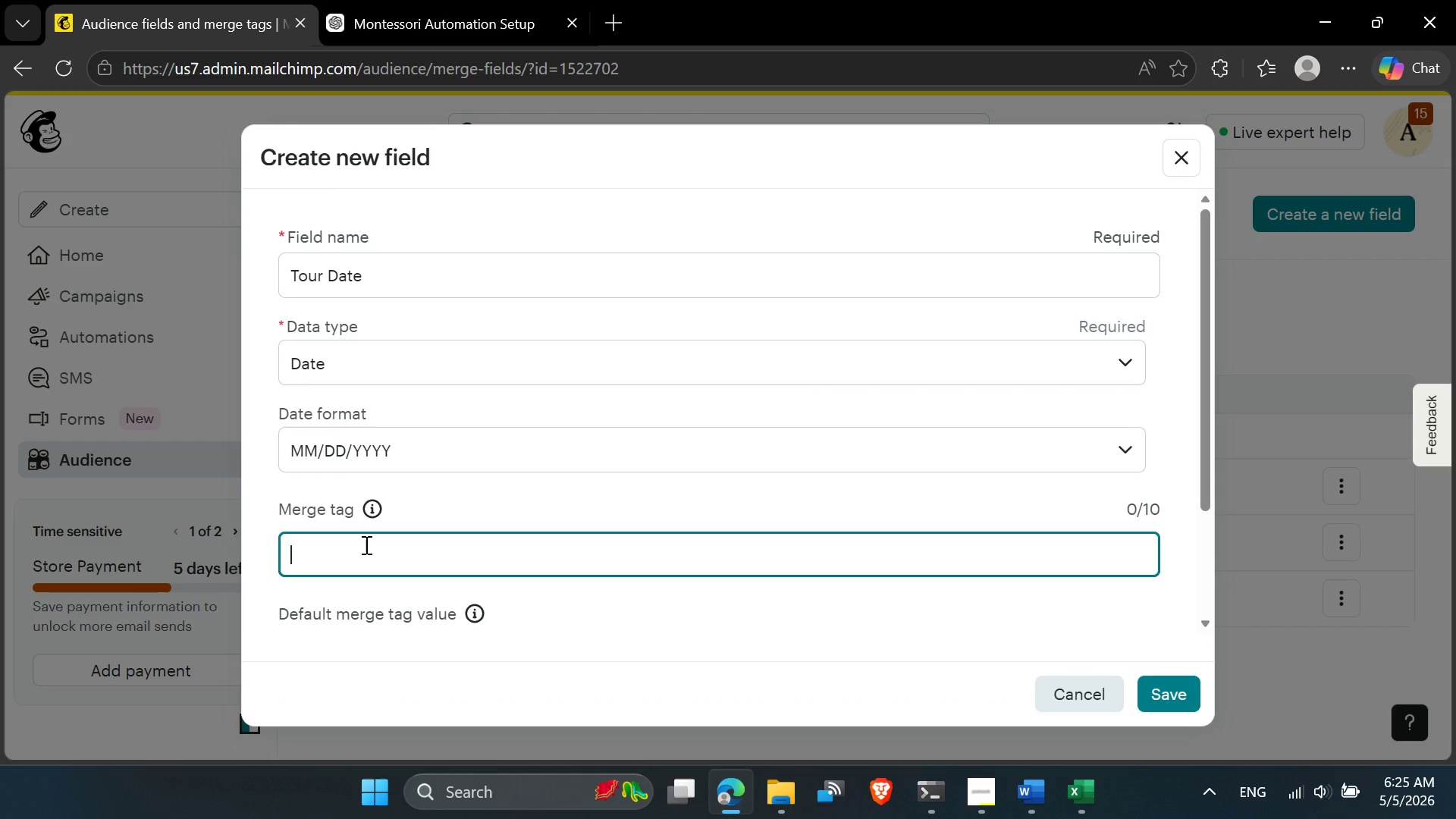 
key(Control+V)
 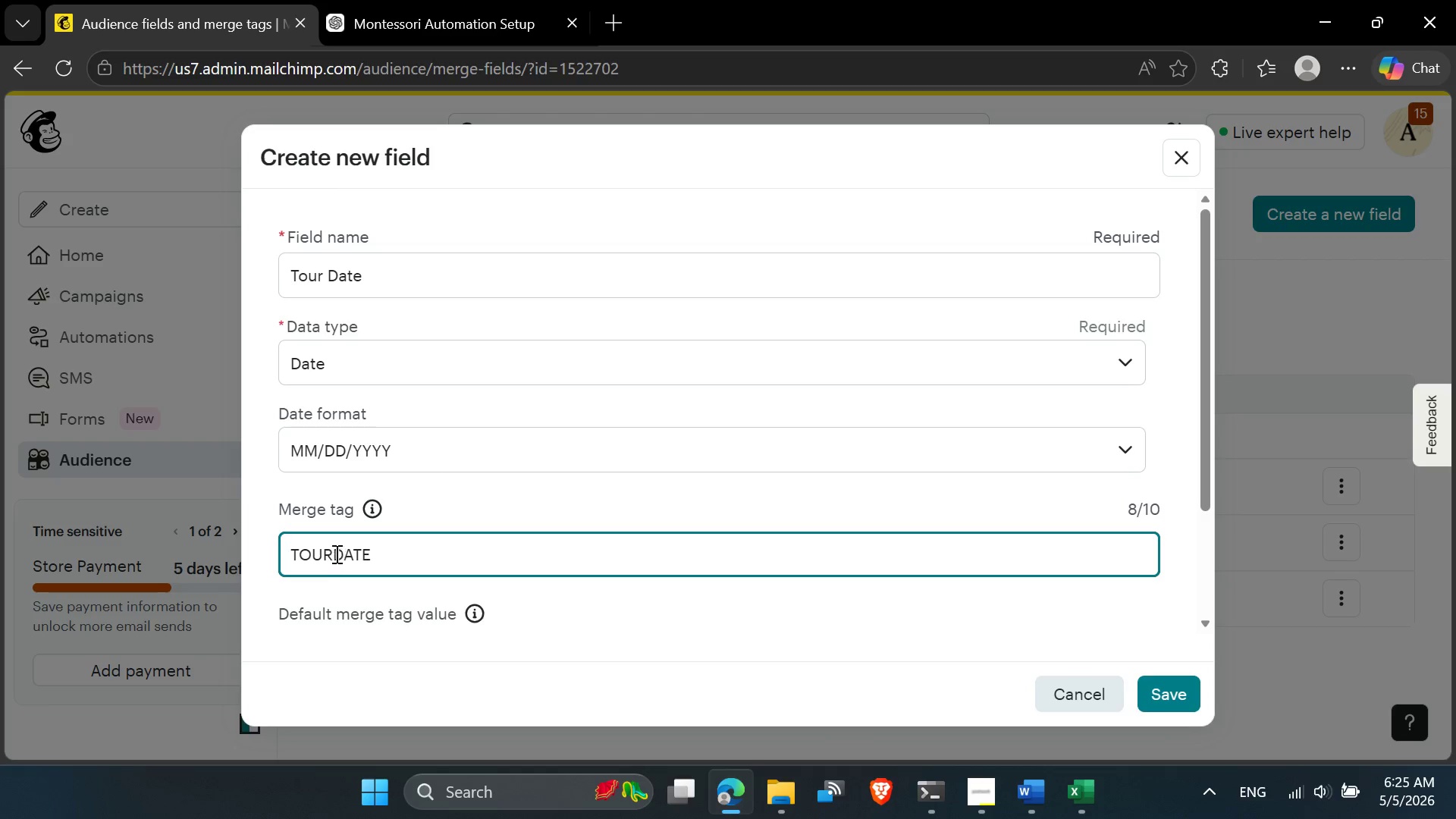 
left_click([335, 553])
 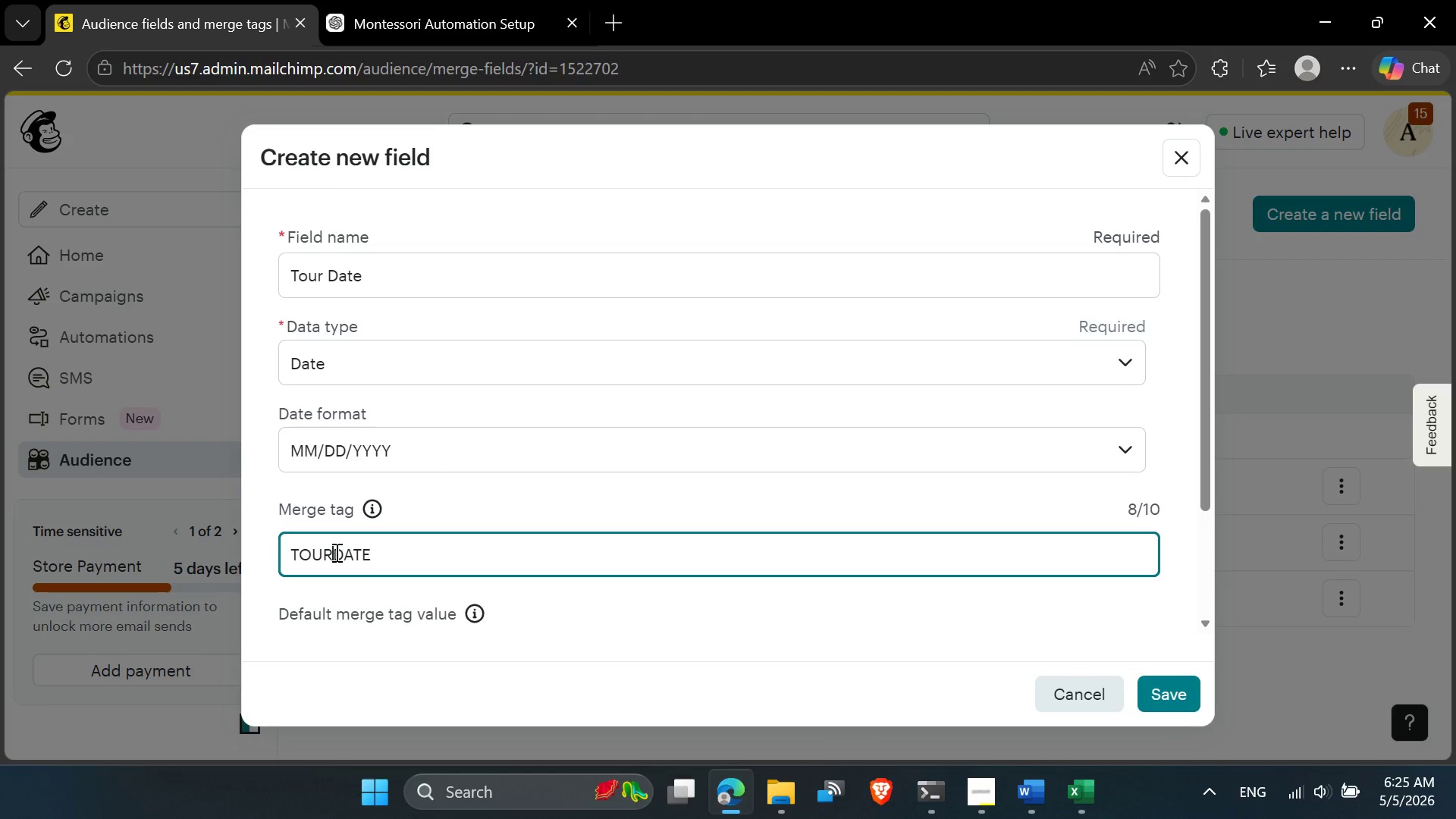 
key(Control+ControlLeft)
 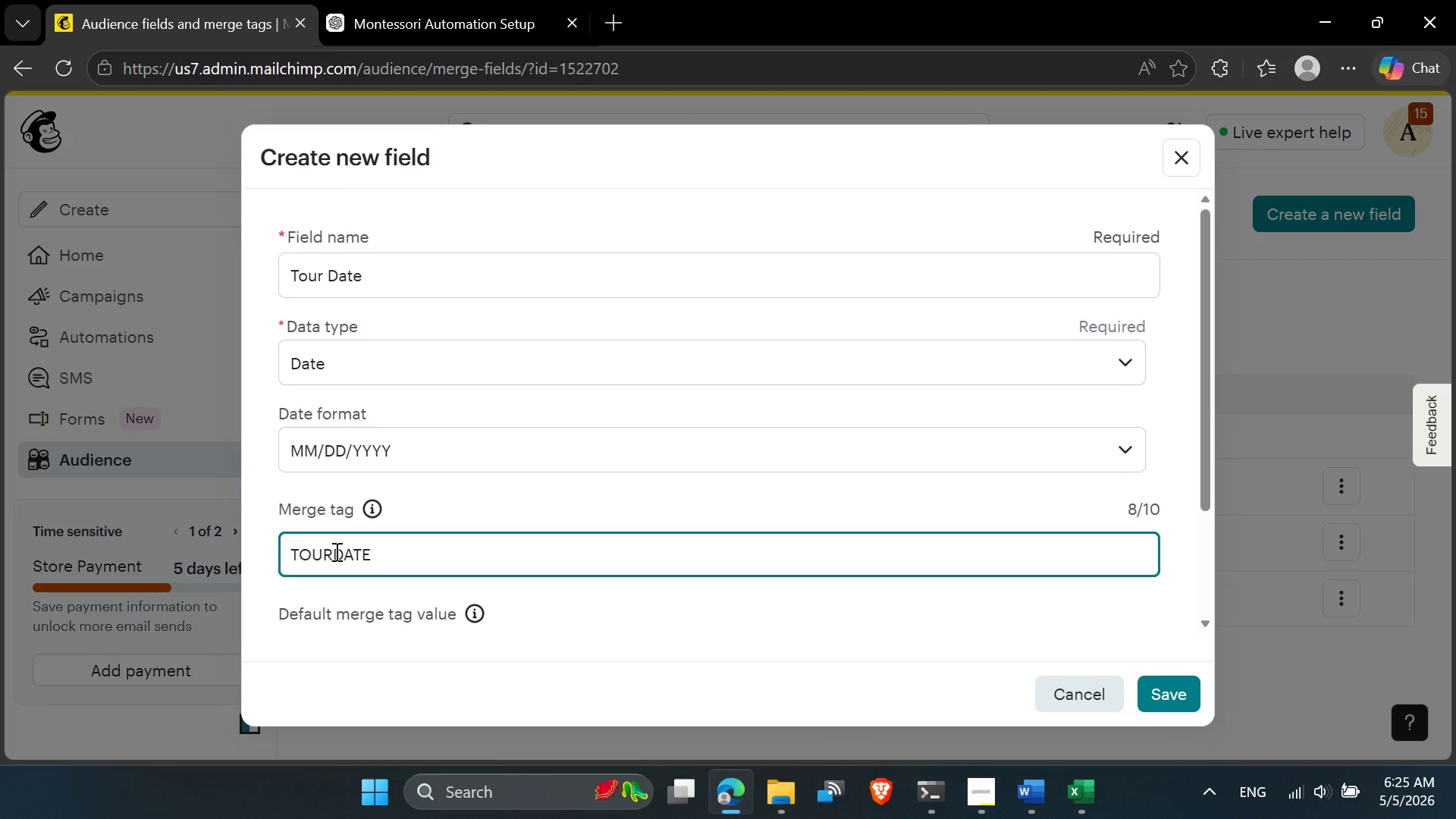 
key(Shift+Minus)
 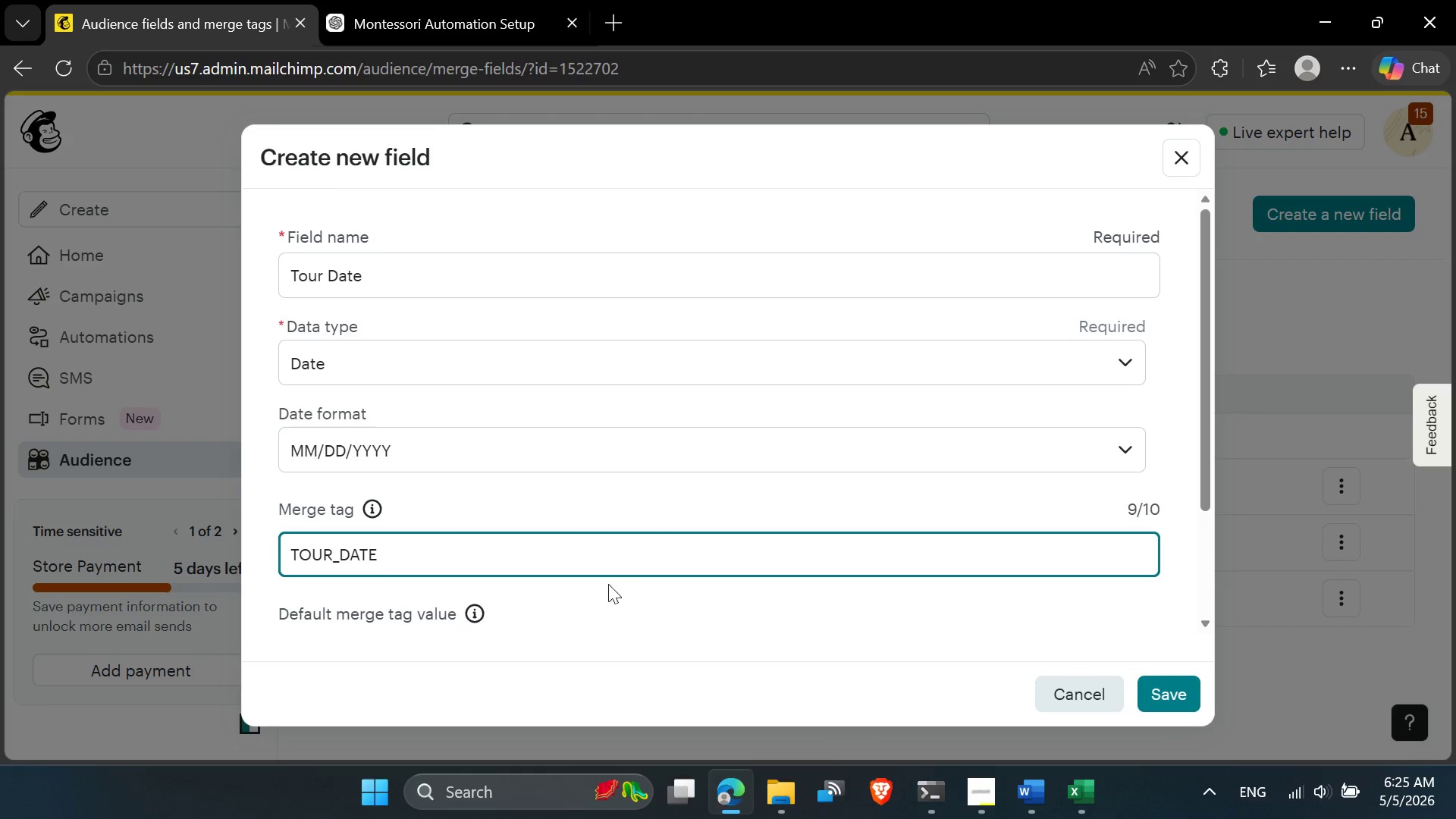 
scroll: coordinate [466, 544], scroll_direction: up, amount: 3.0
 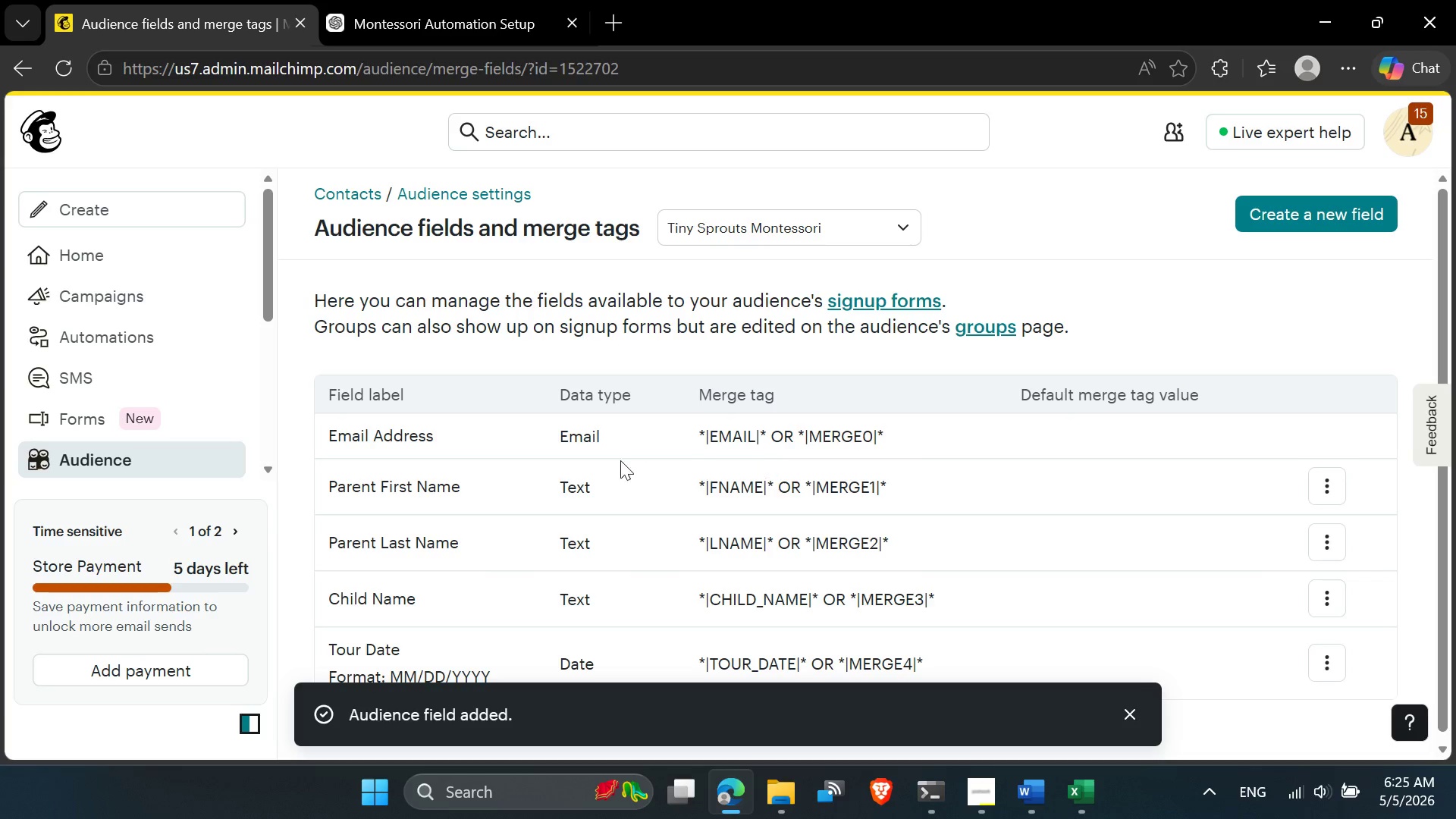 
wait(5.34)
 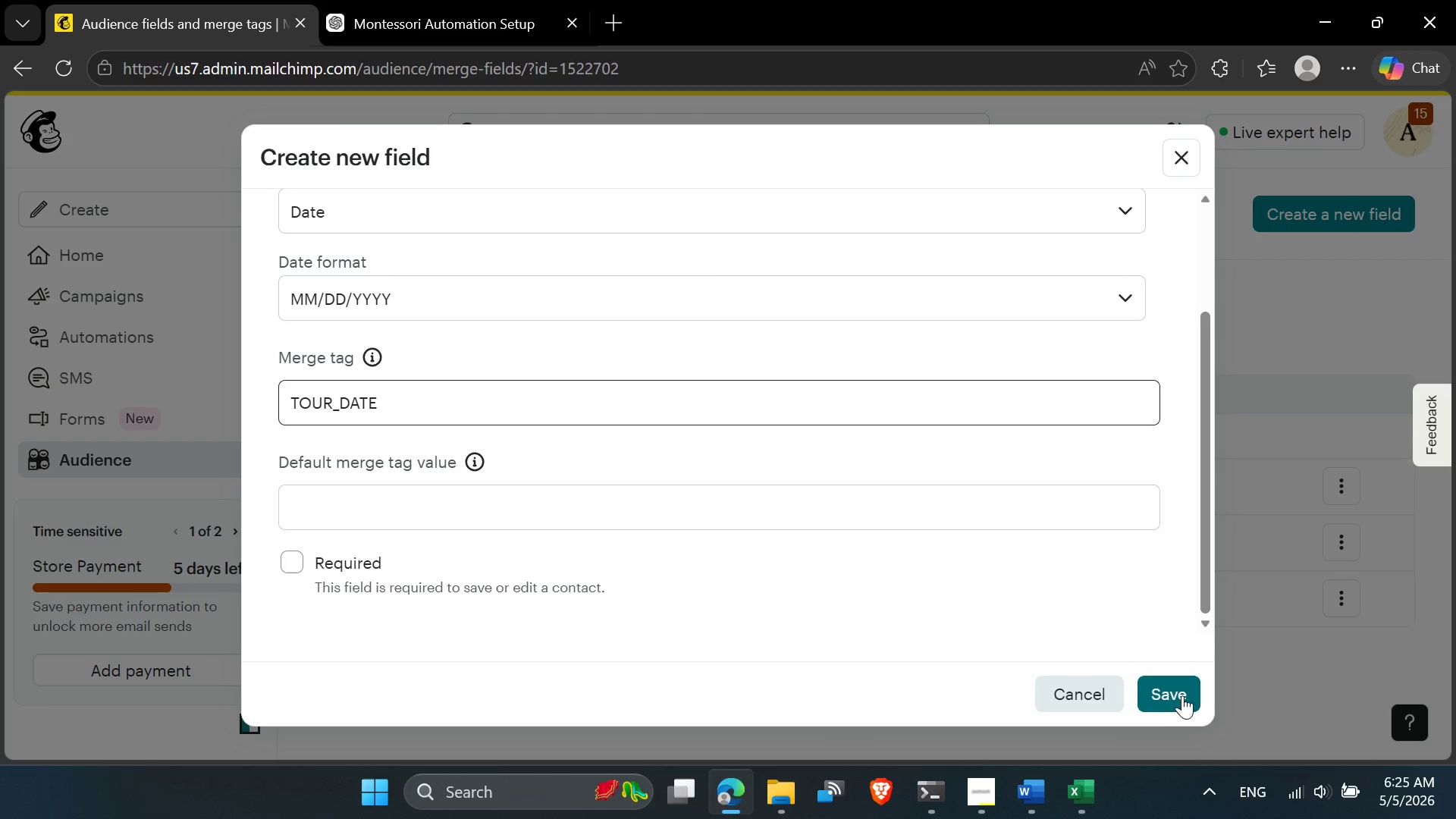 
scroll: coordinate [568, 479], scroll_direction: down, amount: 1.0
 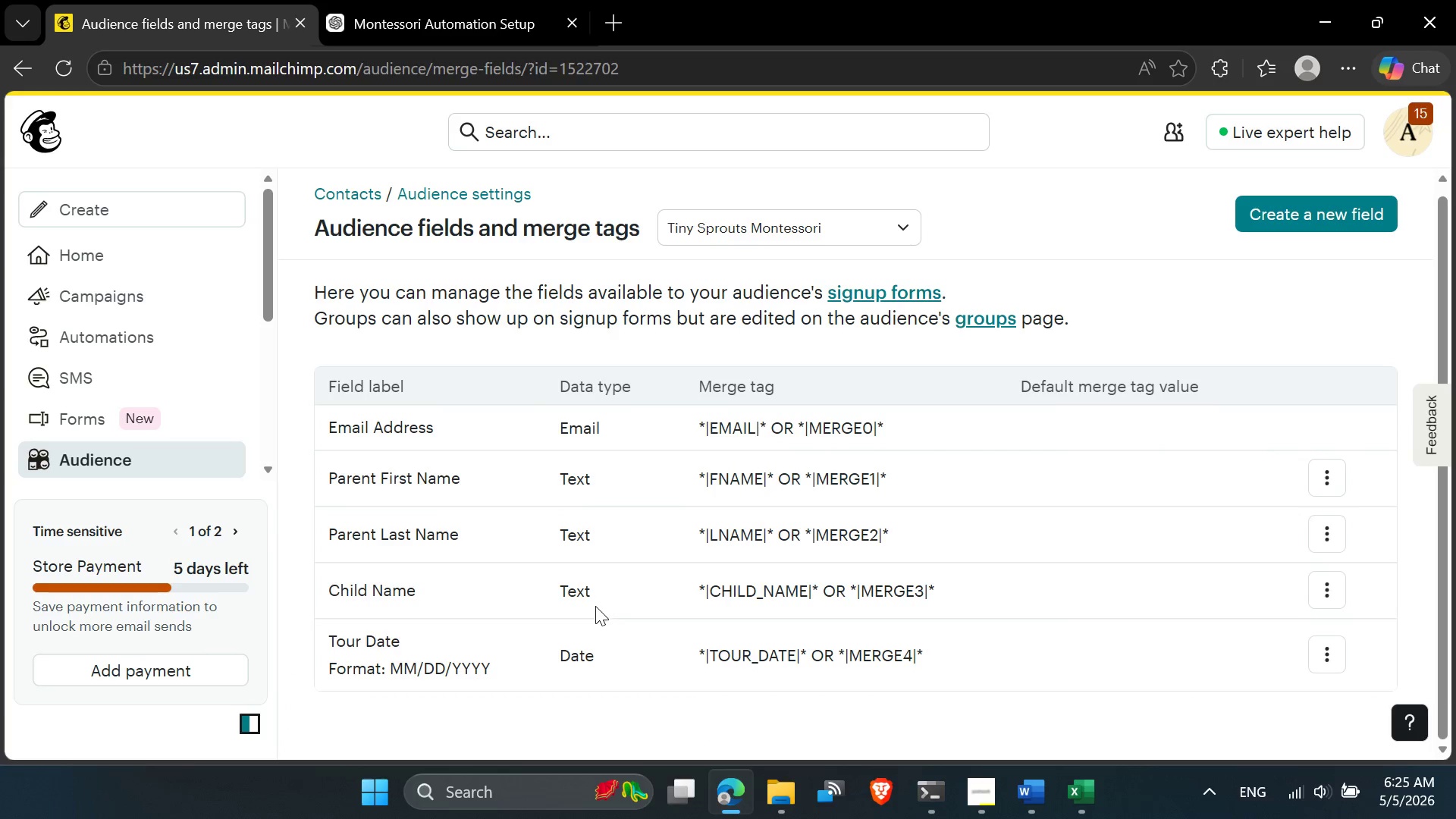 
left_click_drag(start_coordinate=[611, 655], to_coordinate=[550, 656])
 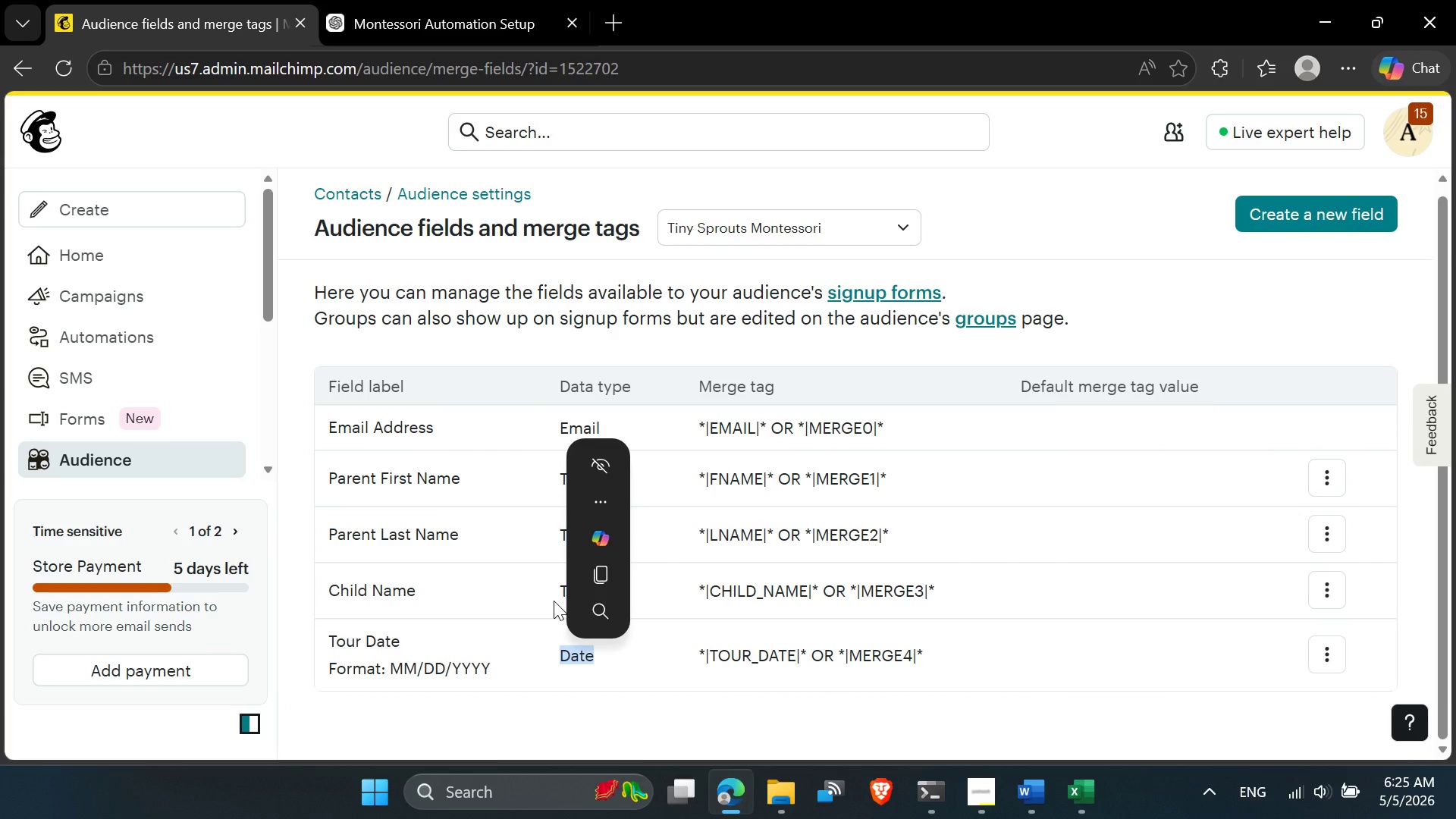 
left_click([554, 601])
 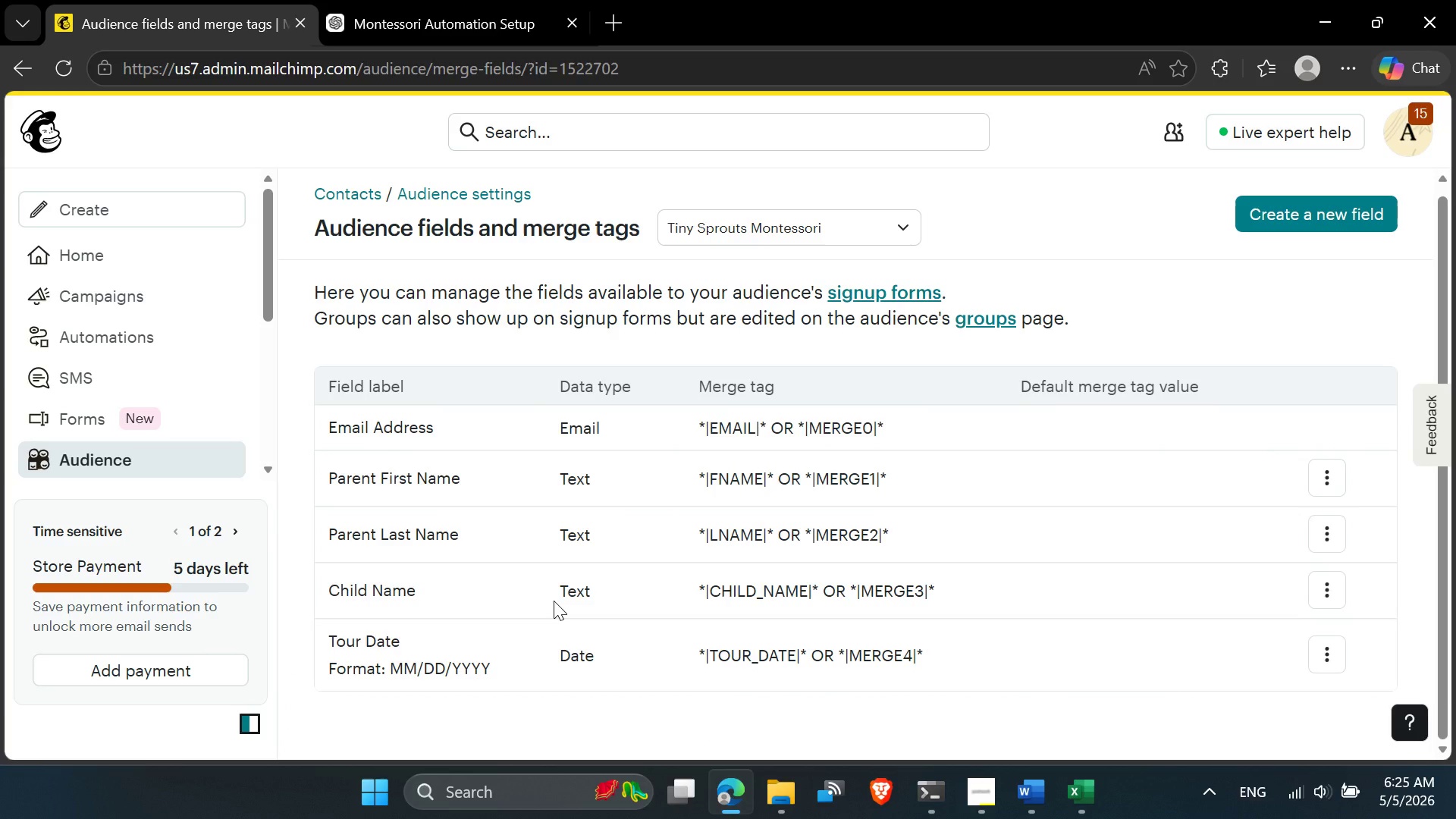 
left_click_drag(start_coordinate=[554, 601], to_coordinate=[654, 595])
 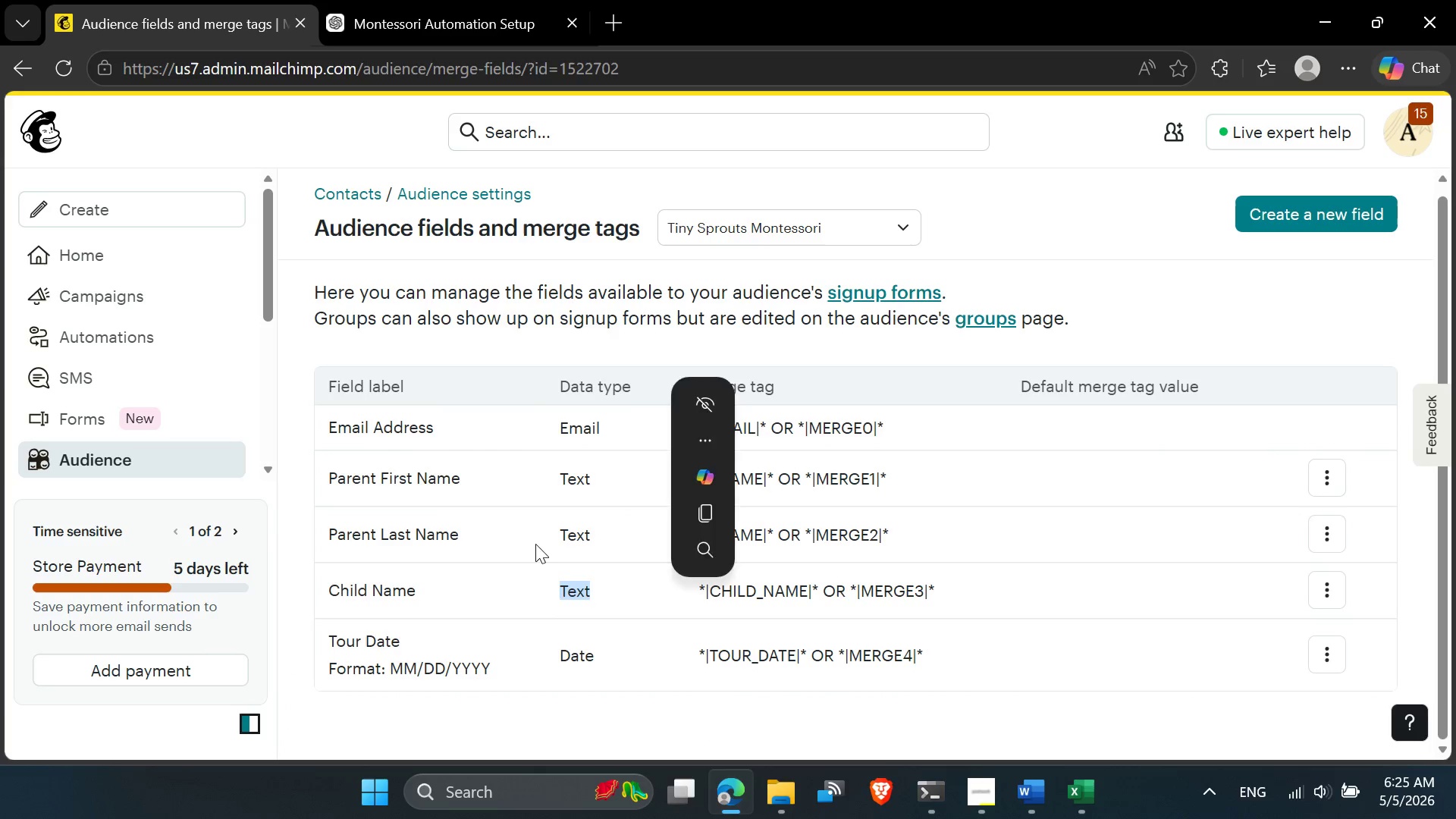 
left_click_drag(start_coordinate=[535, 544], to_coordinate=[594, 532])
 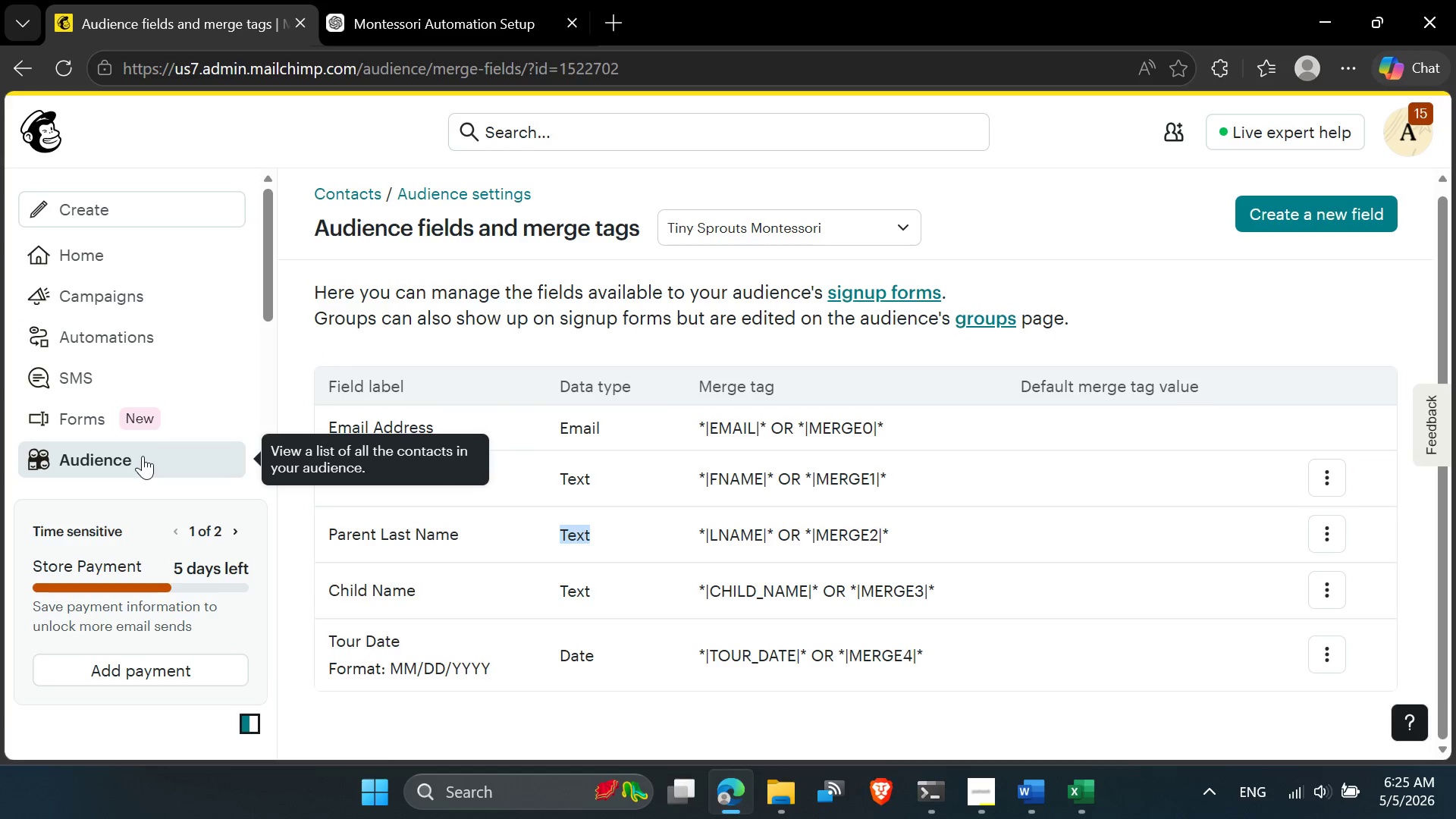 
left_click([143, 457])
 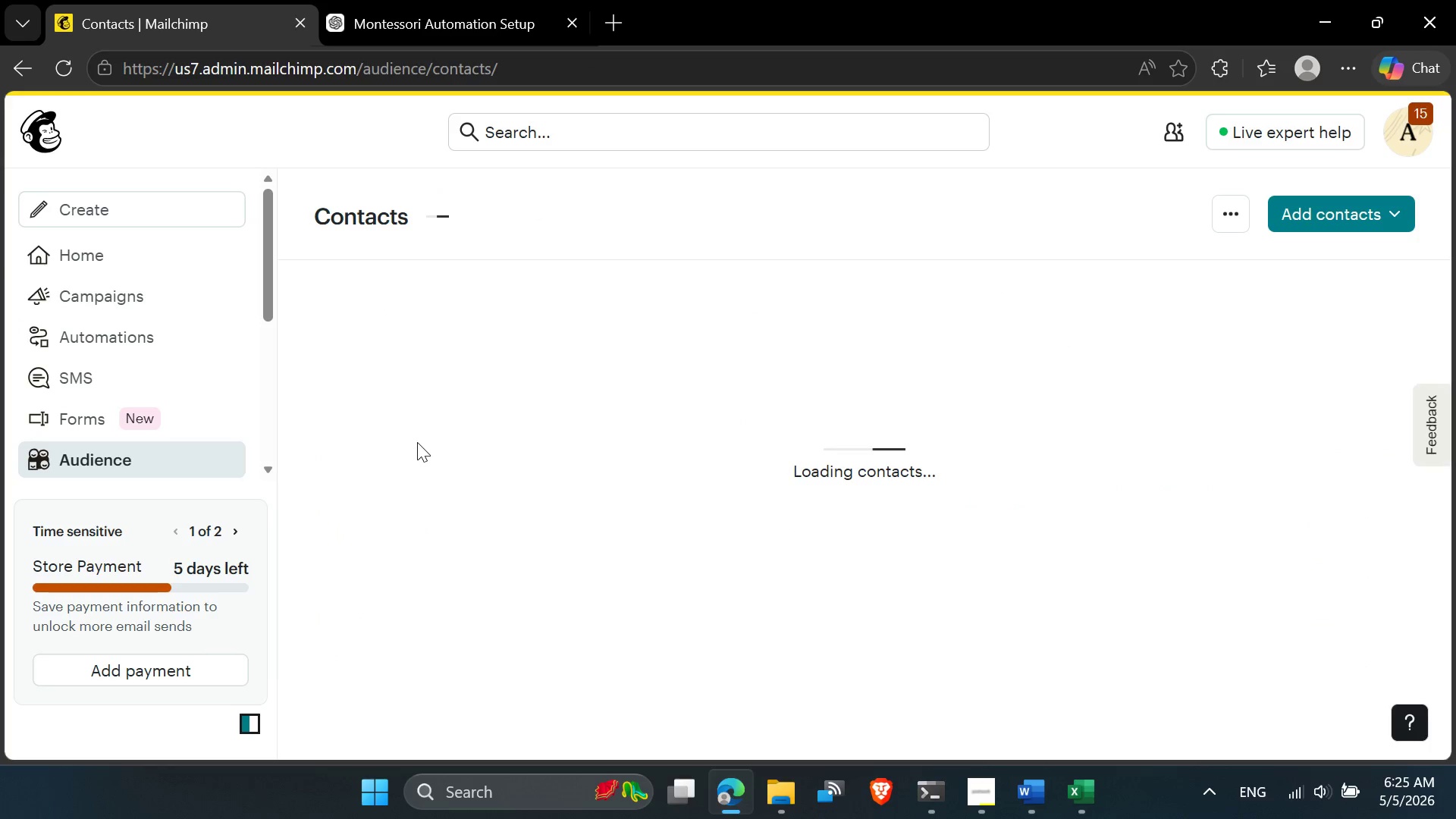 
mouse_move([466, 409])
 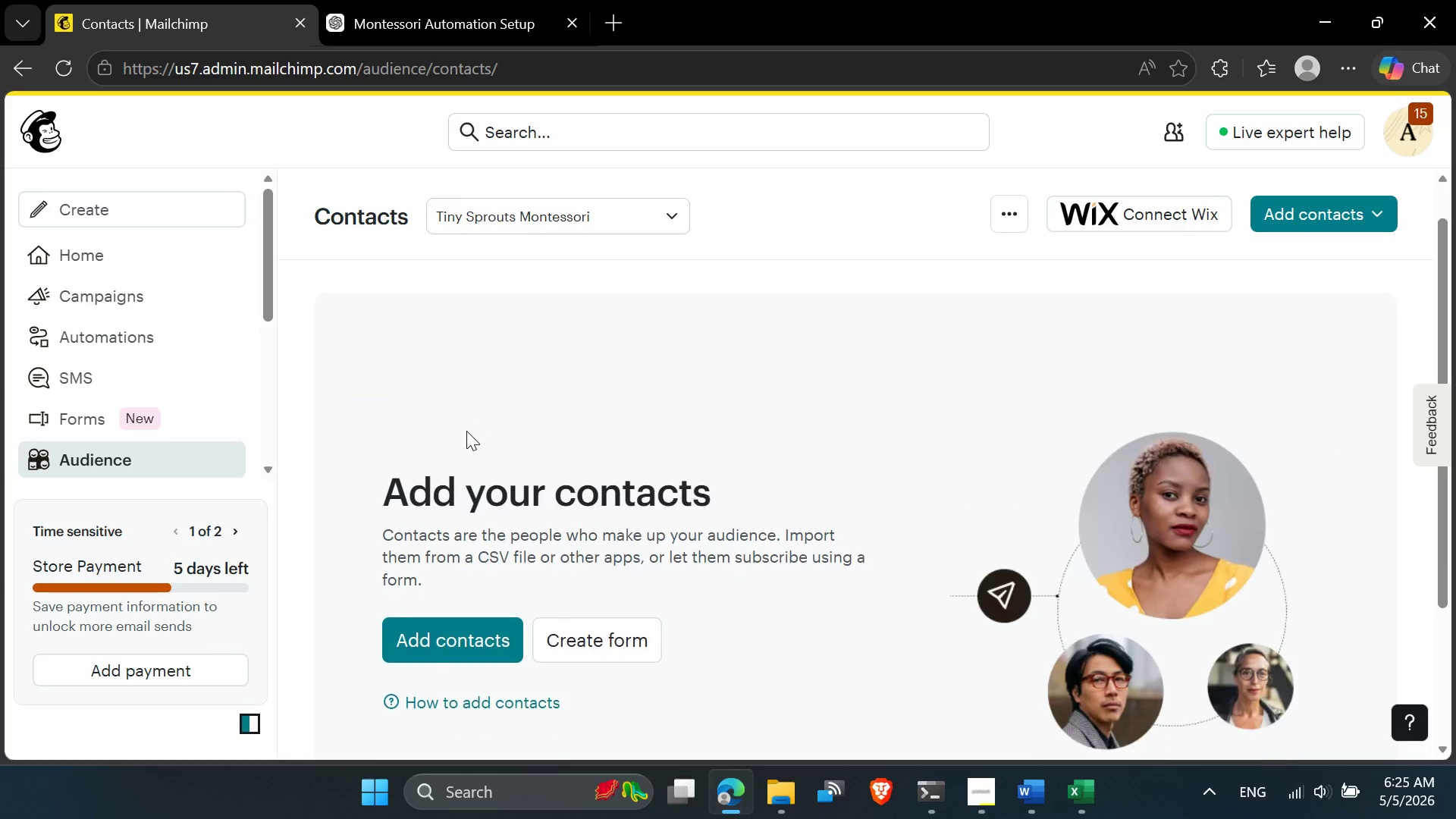 
scroll: coordinate [466, 426], scroll_direction: down, amount: 1.0
 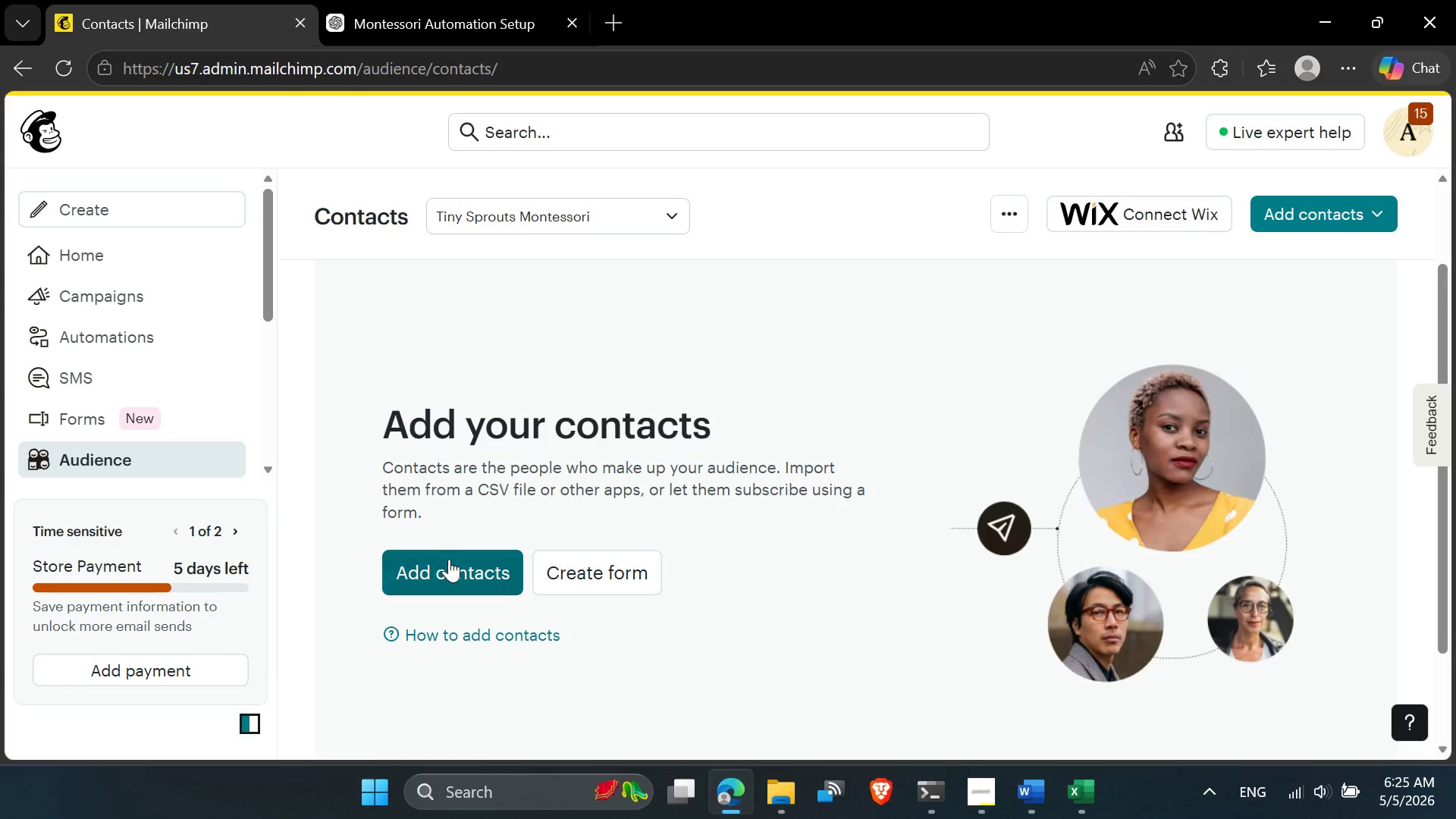 
left_click([449, 559])
 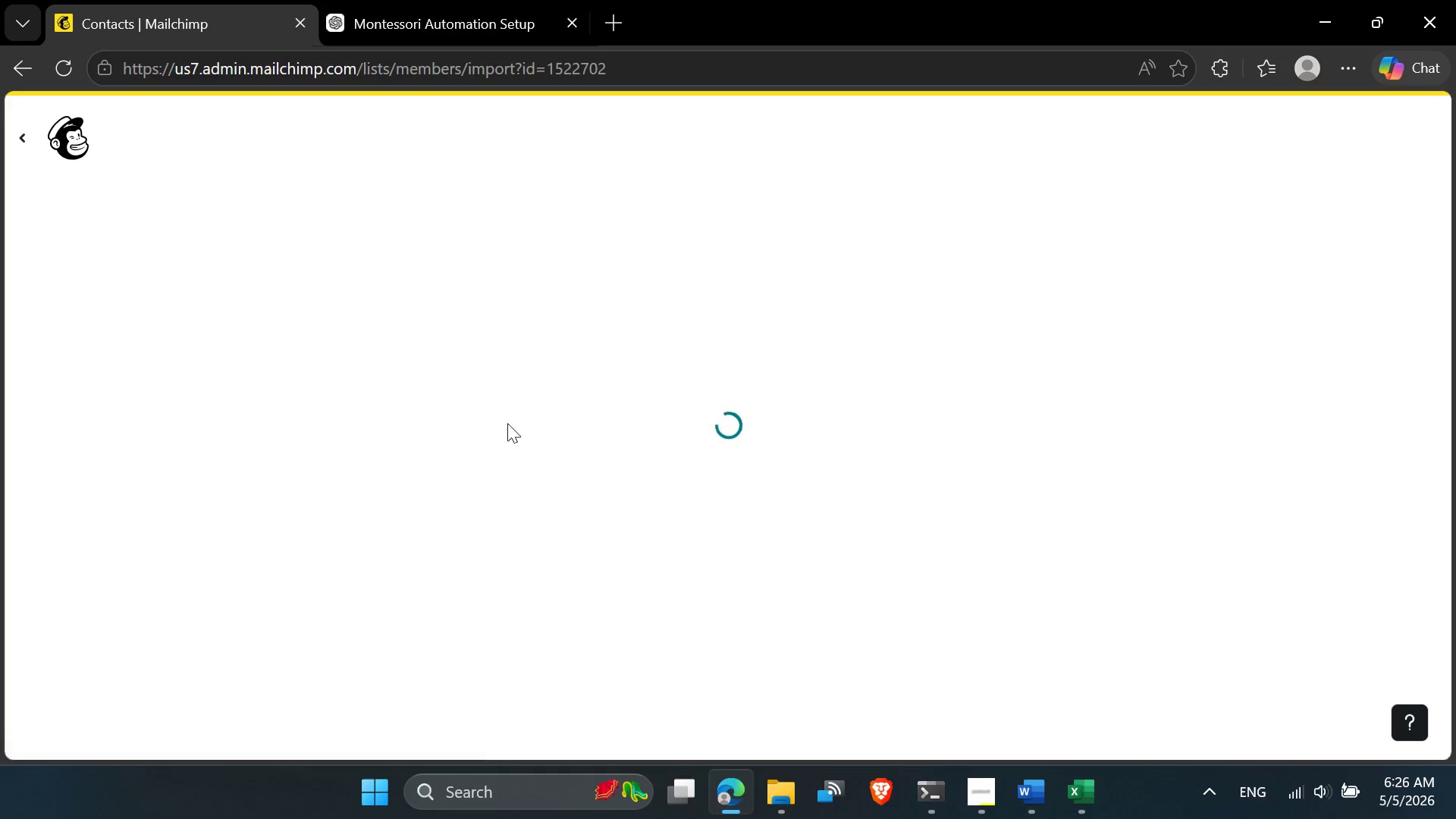 
mouse_move([563, 375])
 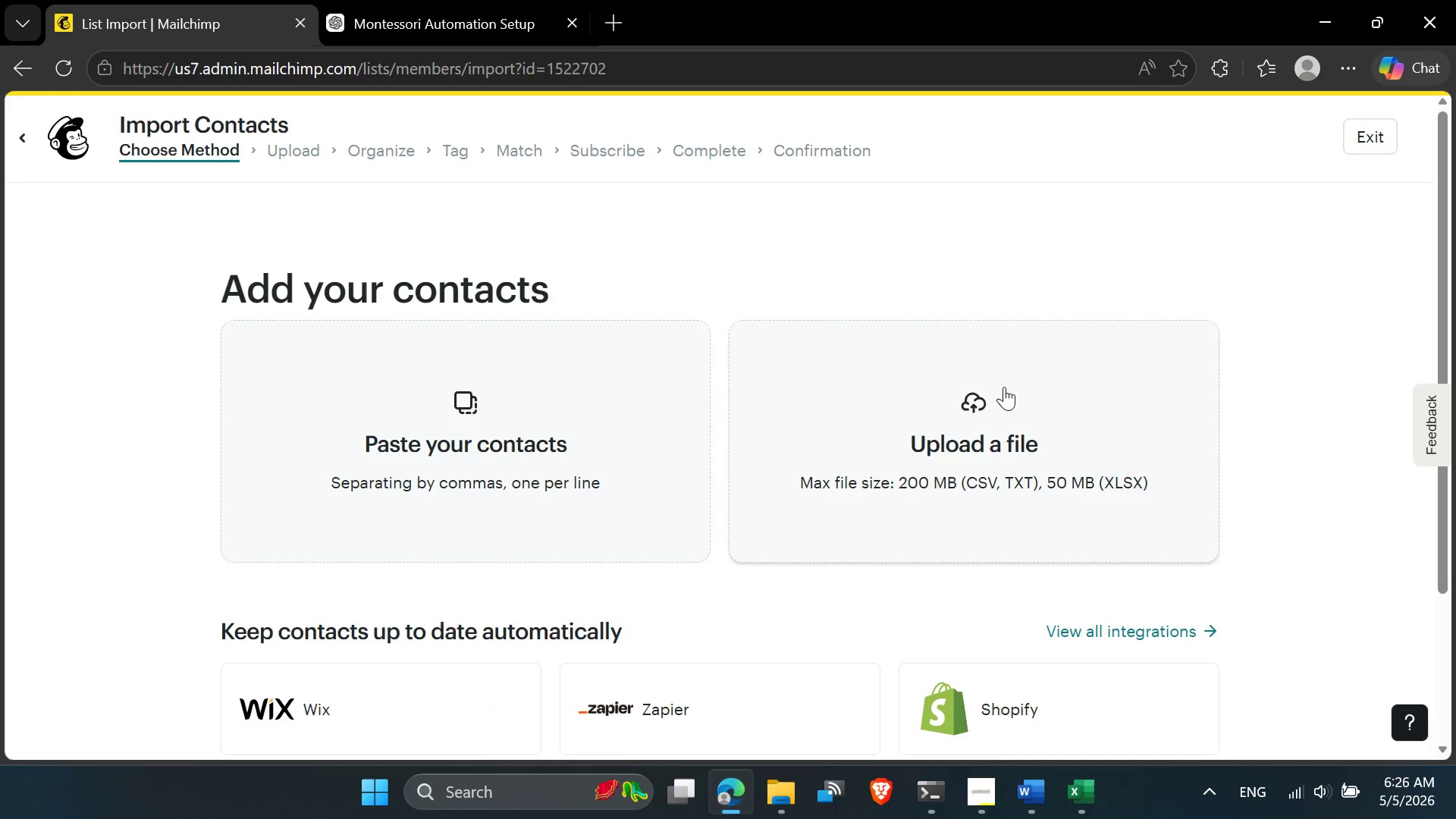 
left_click([1004, 387])
 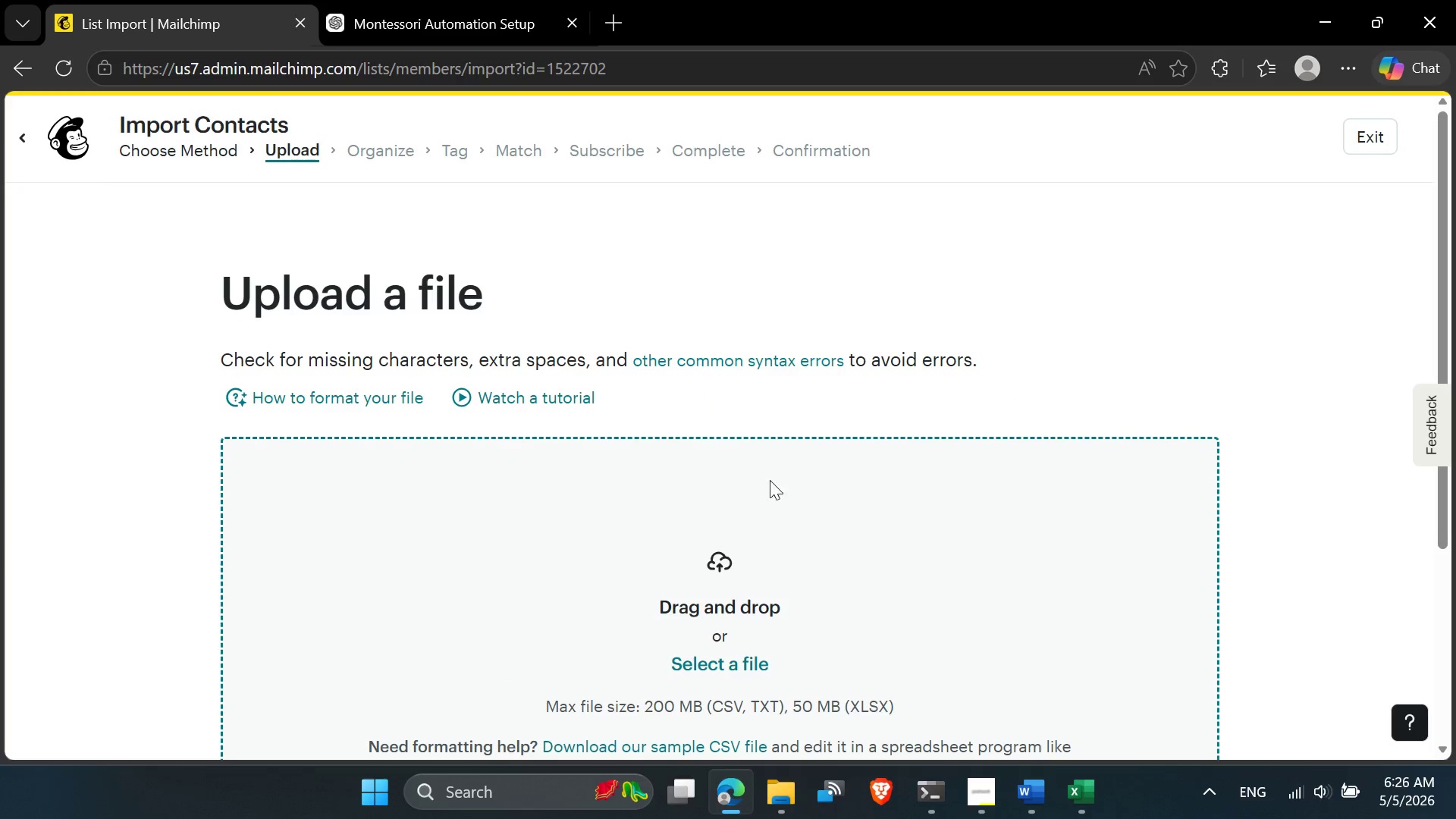 
scroll: coordinate [760, 497], scroll_direction: down, amount: 2.0
 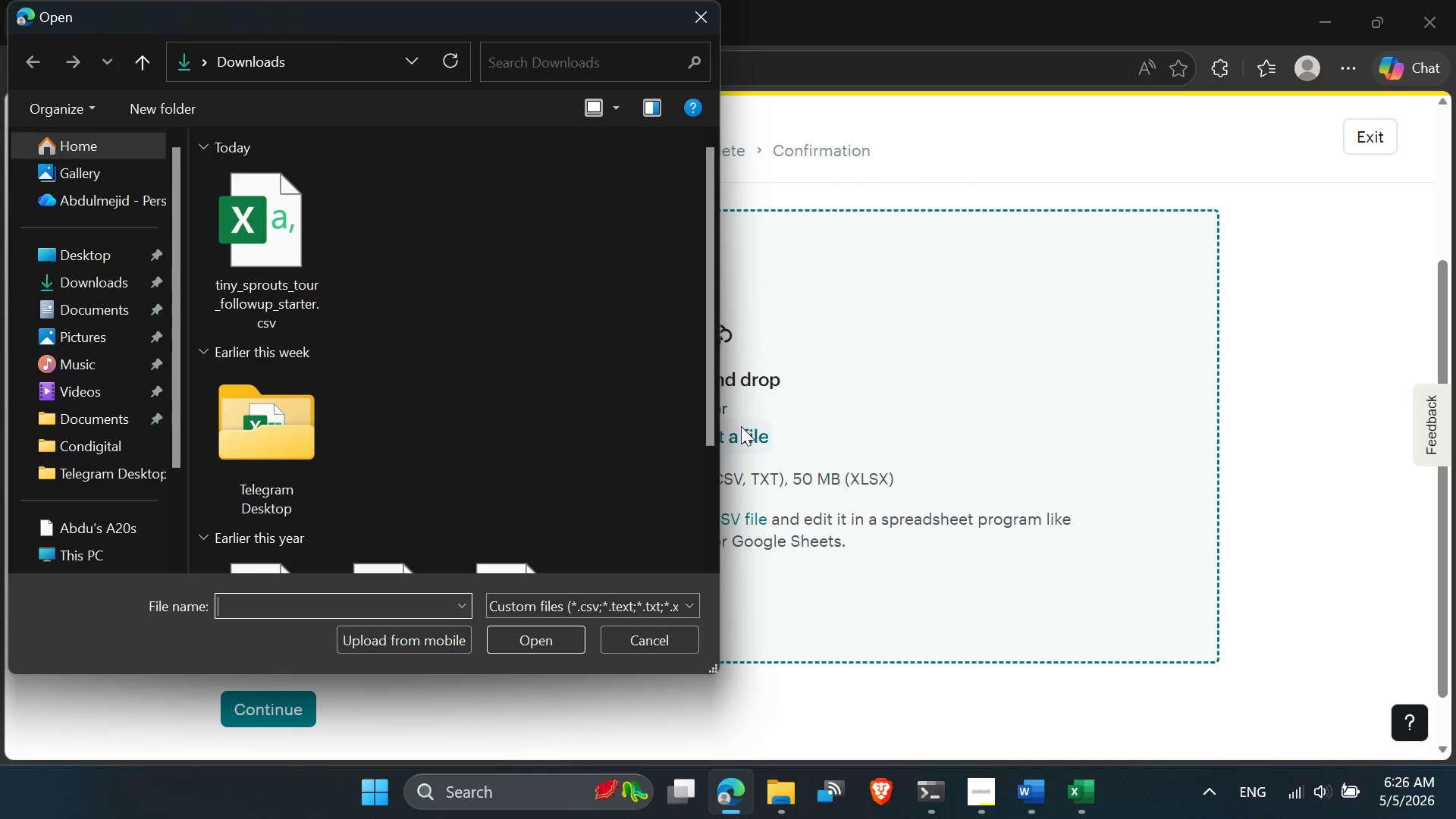 
double_click([290, 315])
 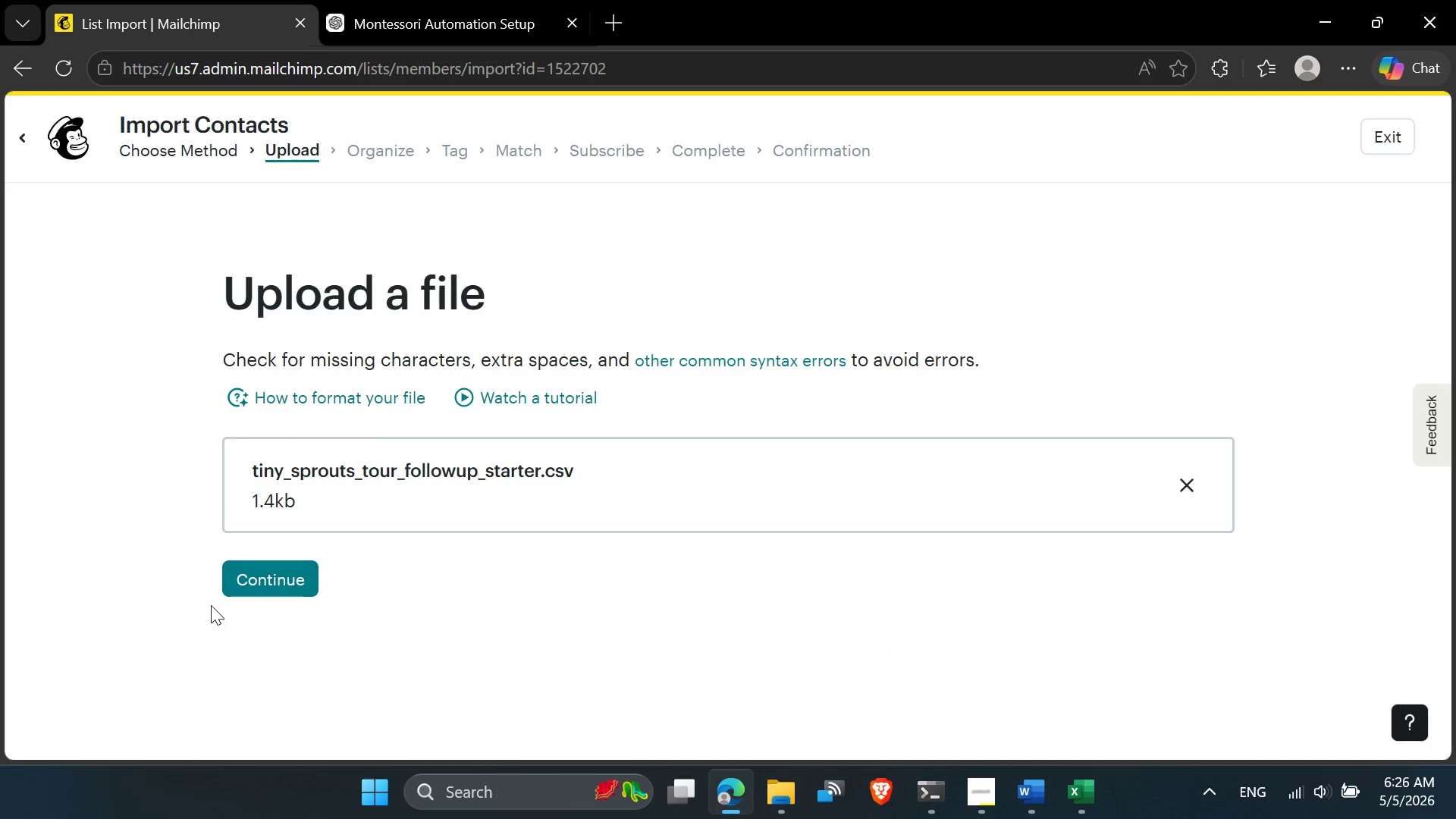 
left_click([234, 586])
 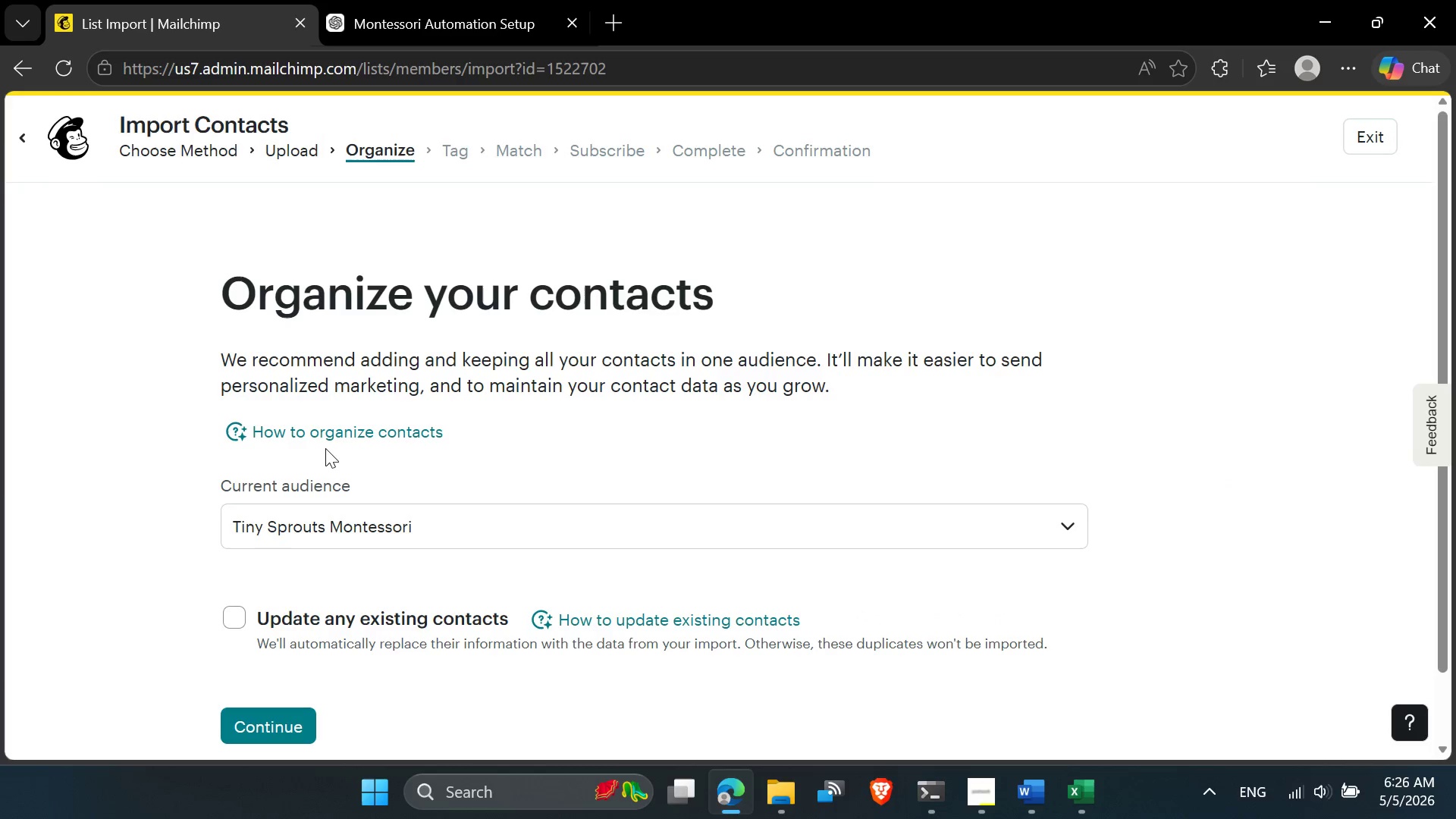 
wait(7.0)
 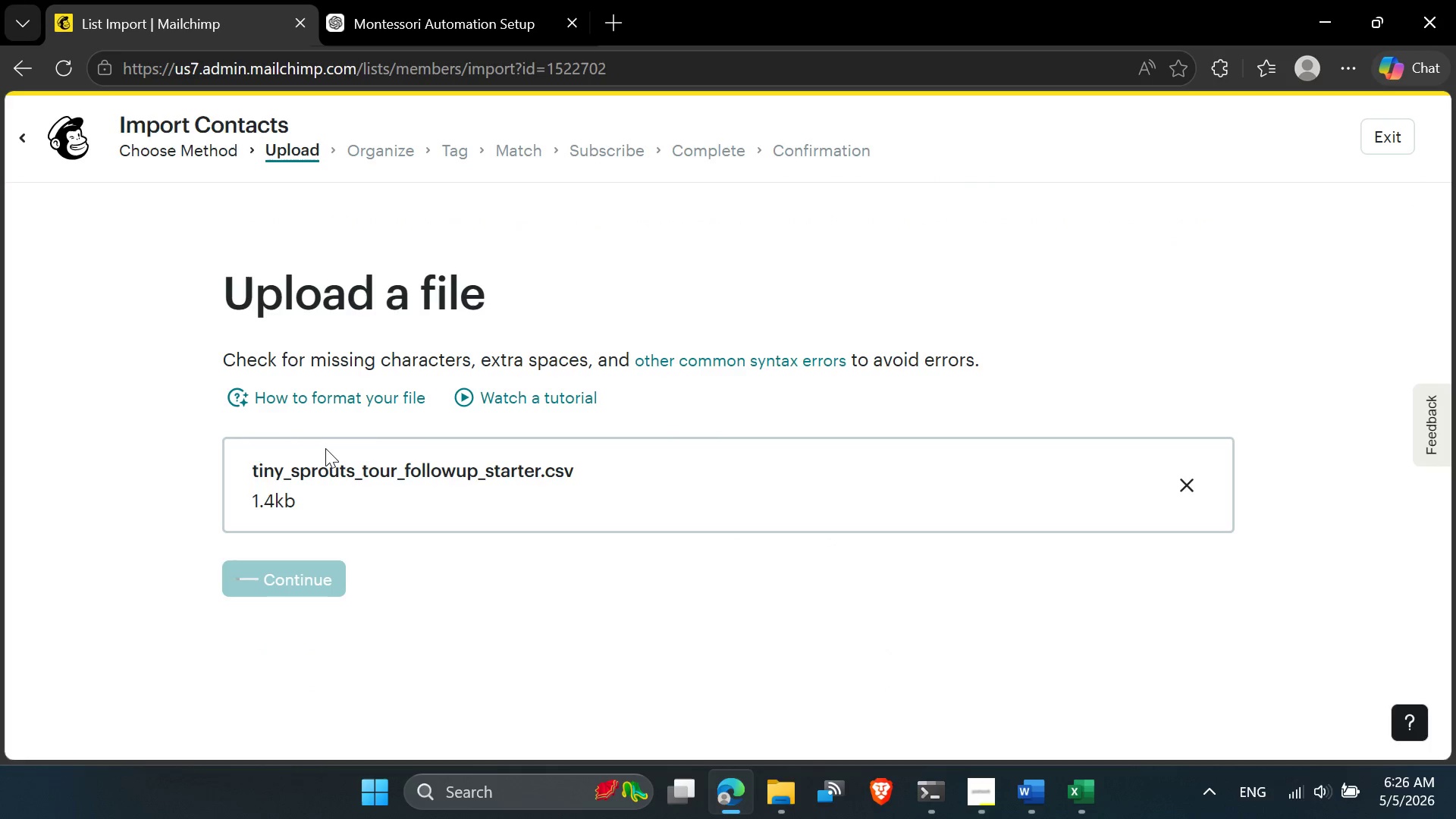 
left_click([226, 618])
 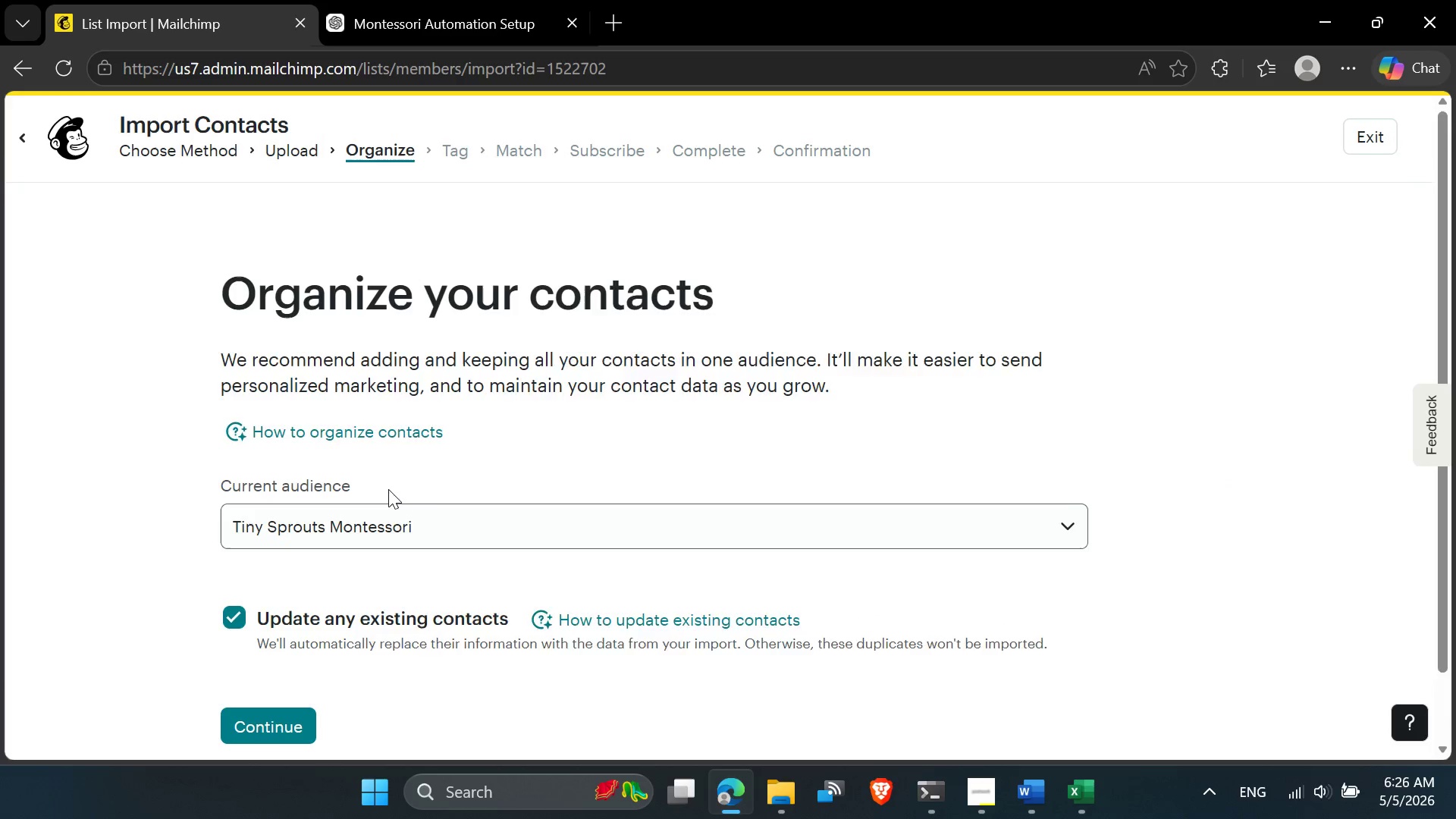 
scroll: coordinate [393, 353], scroll_direction: down, amount: 4.0
 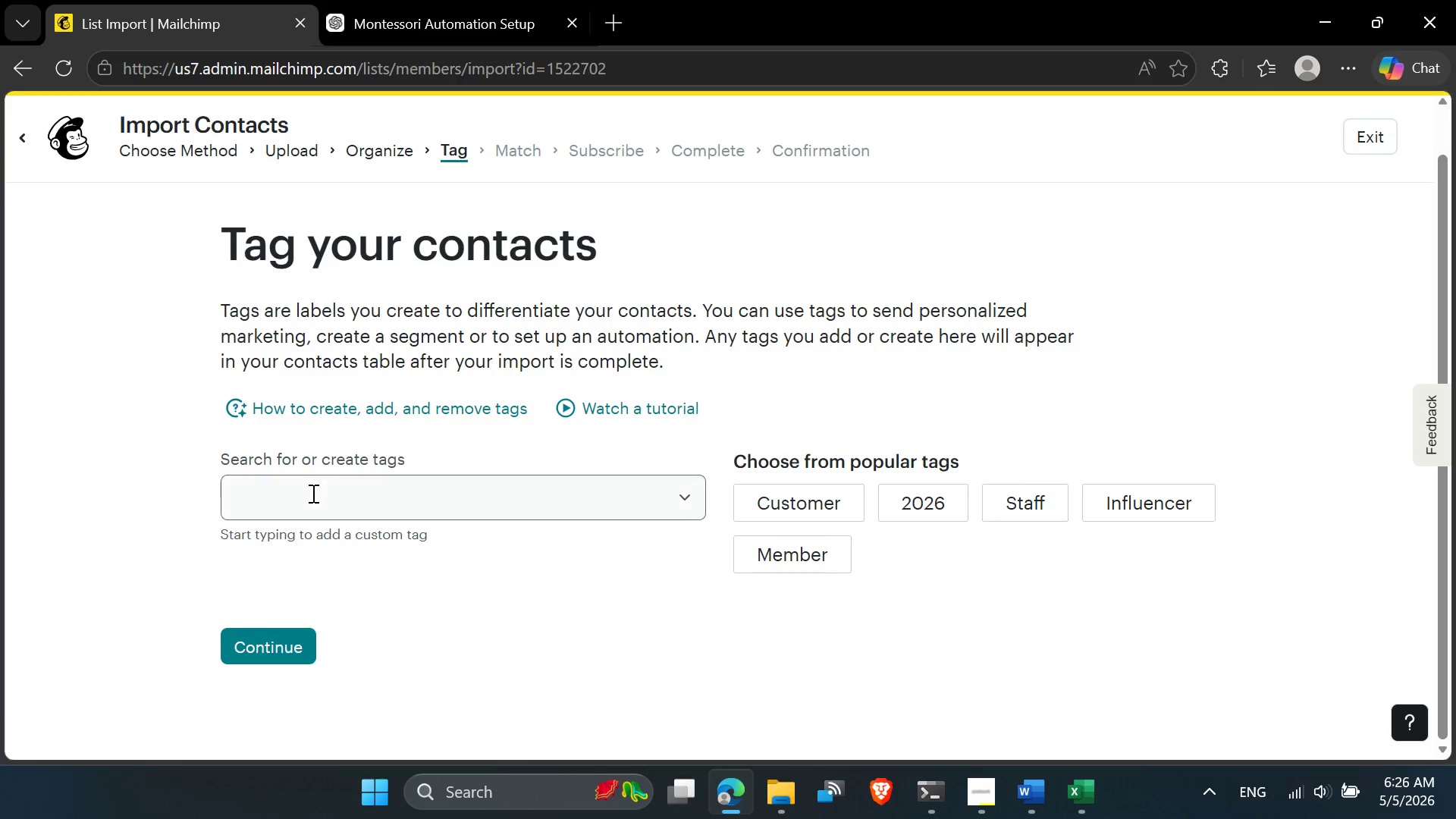 
left_click([312, 494])
 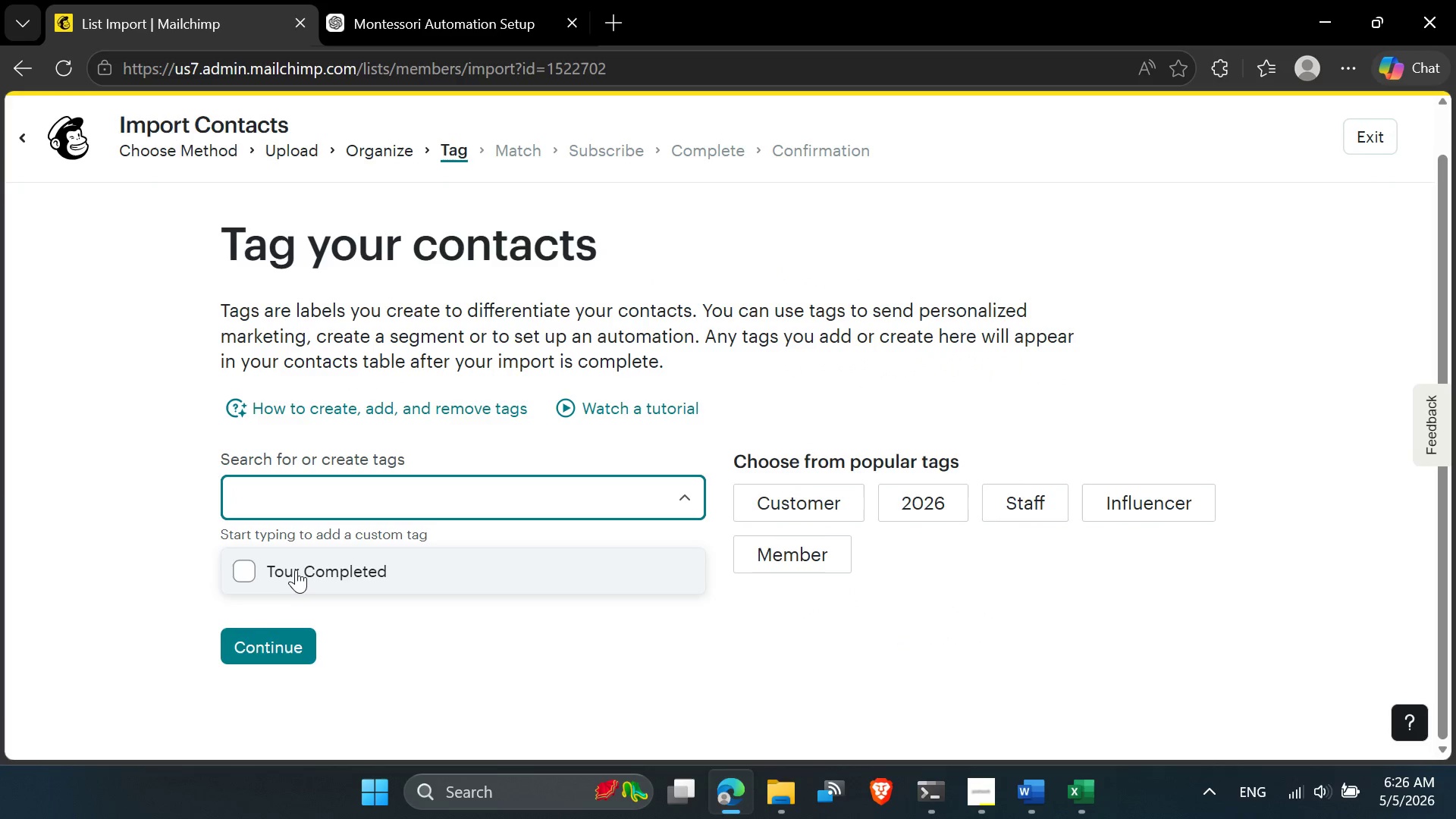 
left_click([294, 574])
 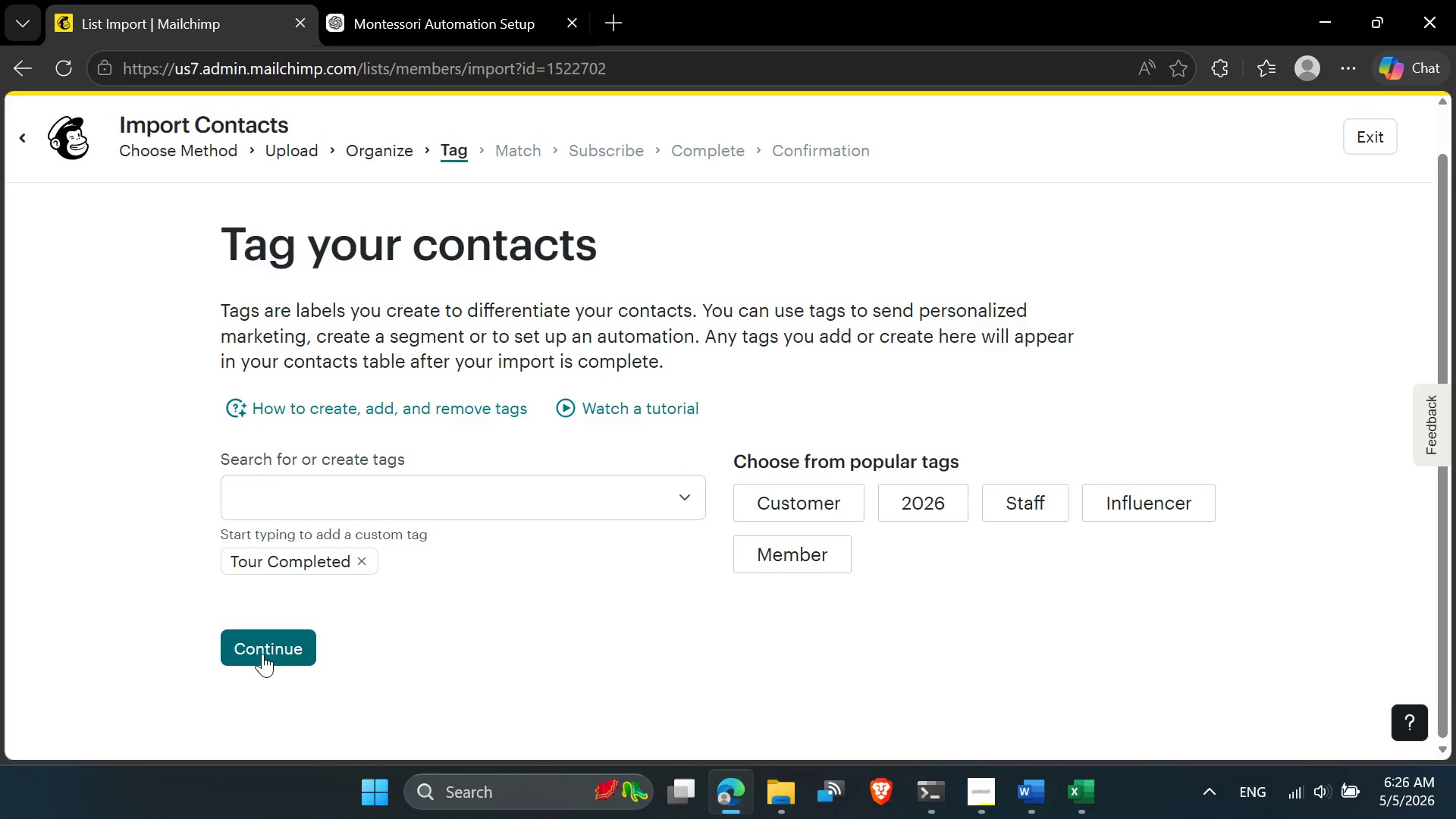 
left_click([262, 654])
 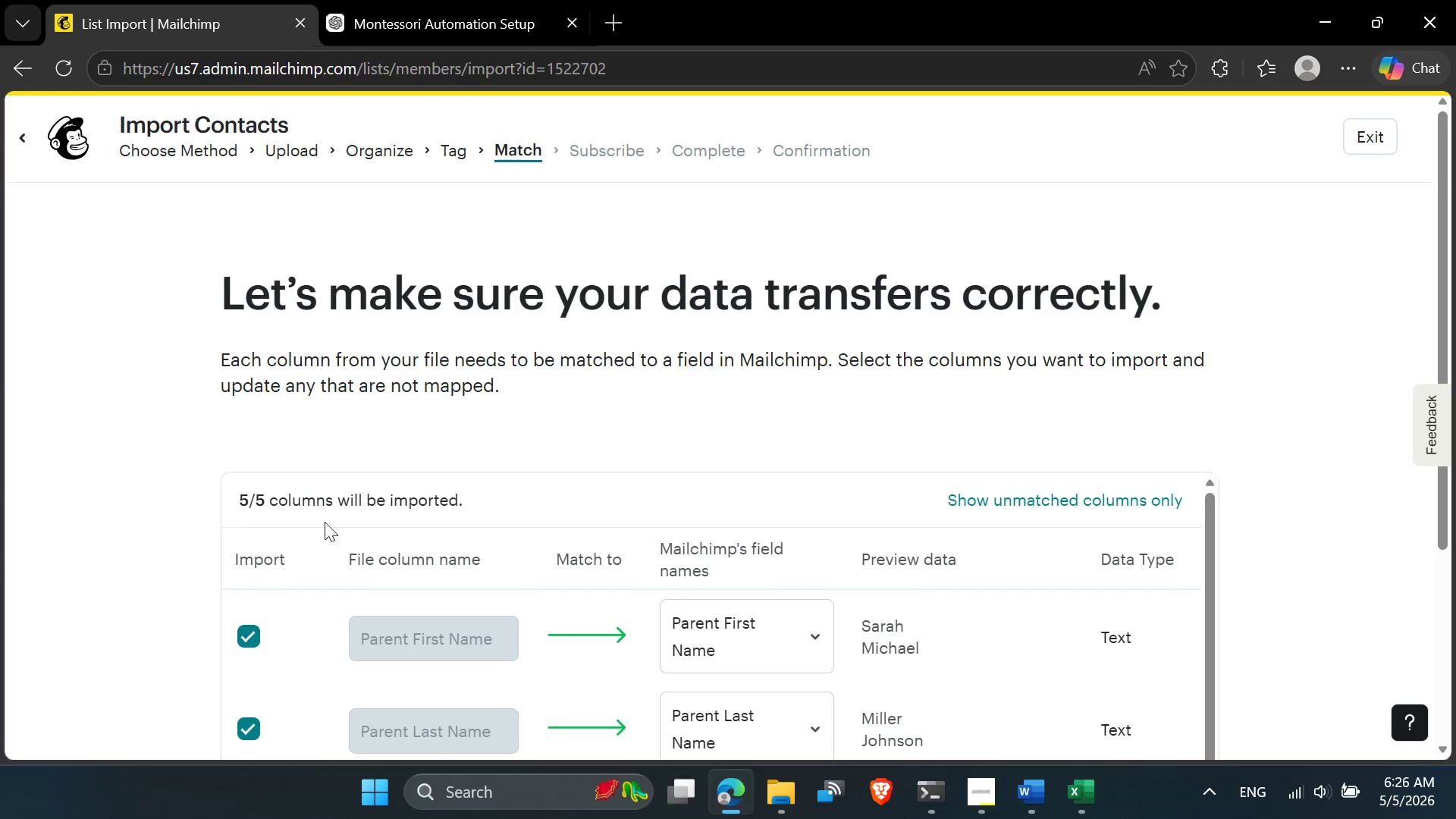 
scroll: coordinate [674, 588], scroll_direction: down, amount: 10.0
 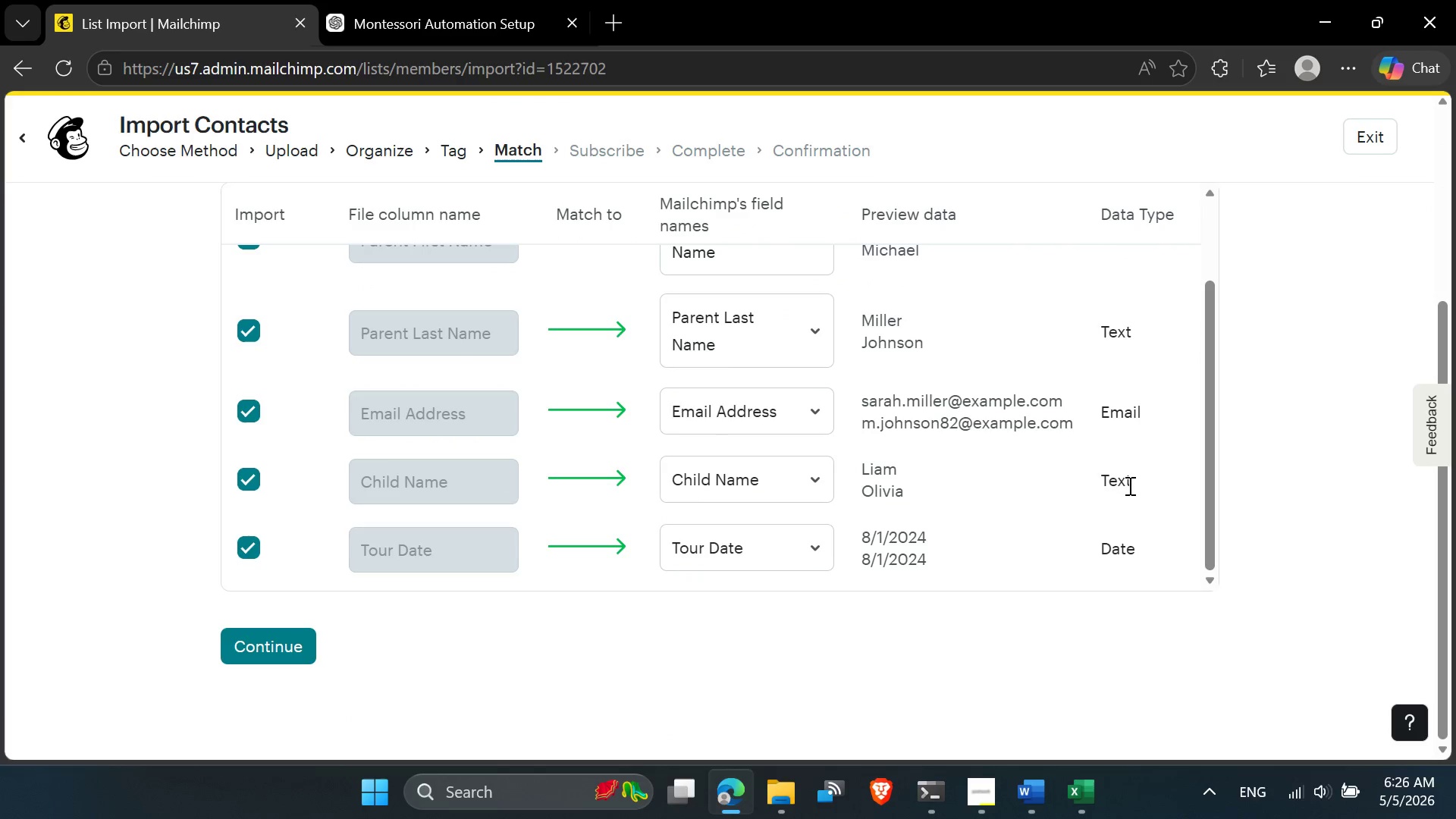 
scroll: coordinate [1128, 487], scroll_direction: none, amount: 0.0
 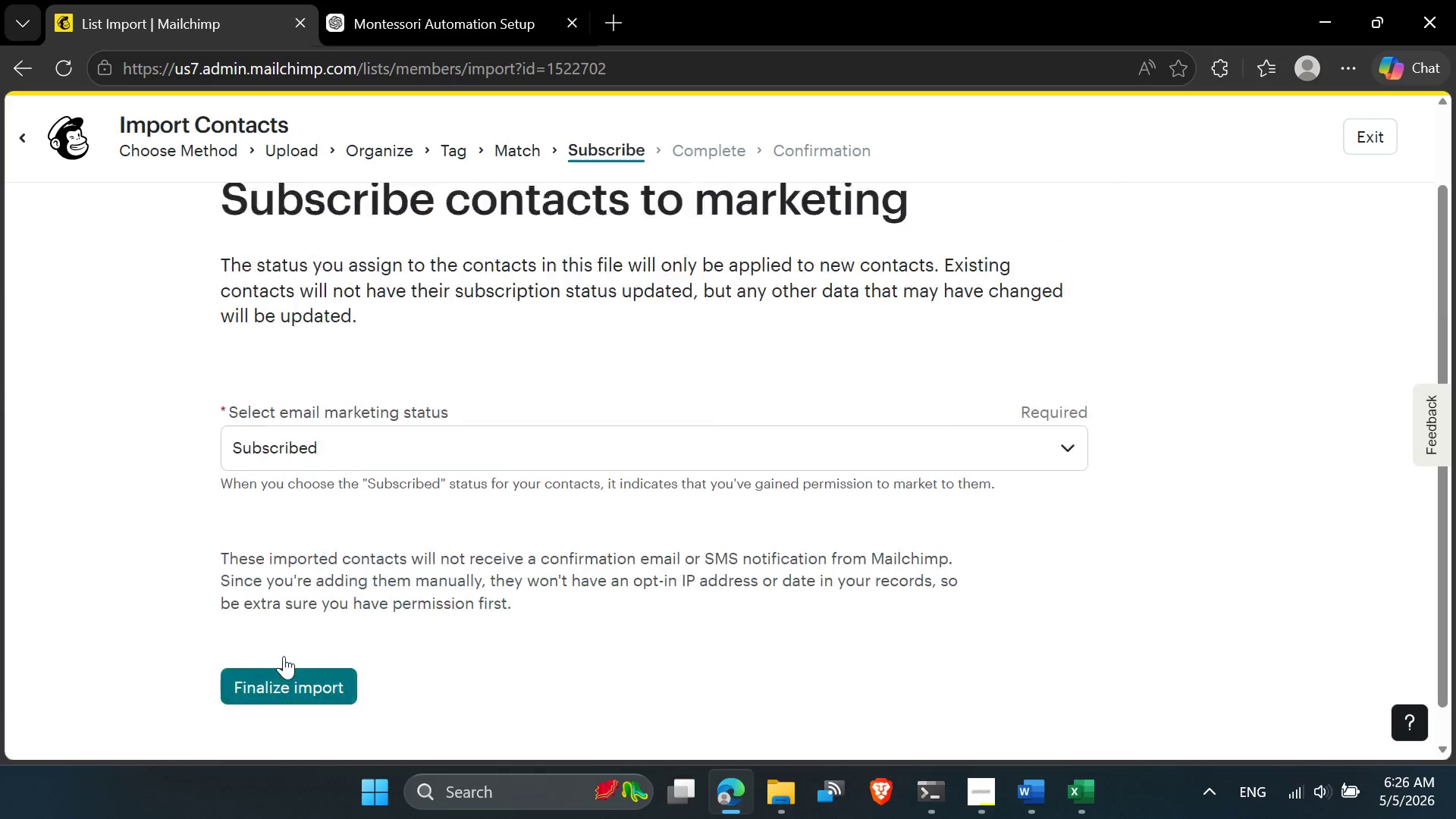 
scroll: coordinate [380, 516], scroll_direction: down, amount: 3.0
 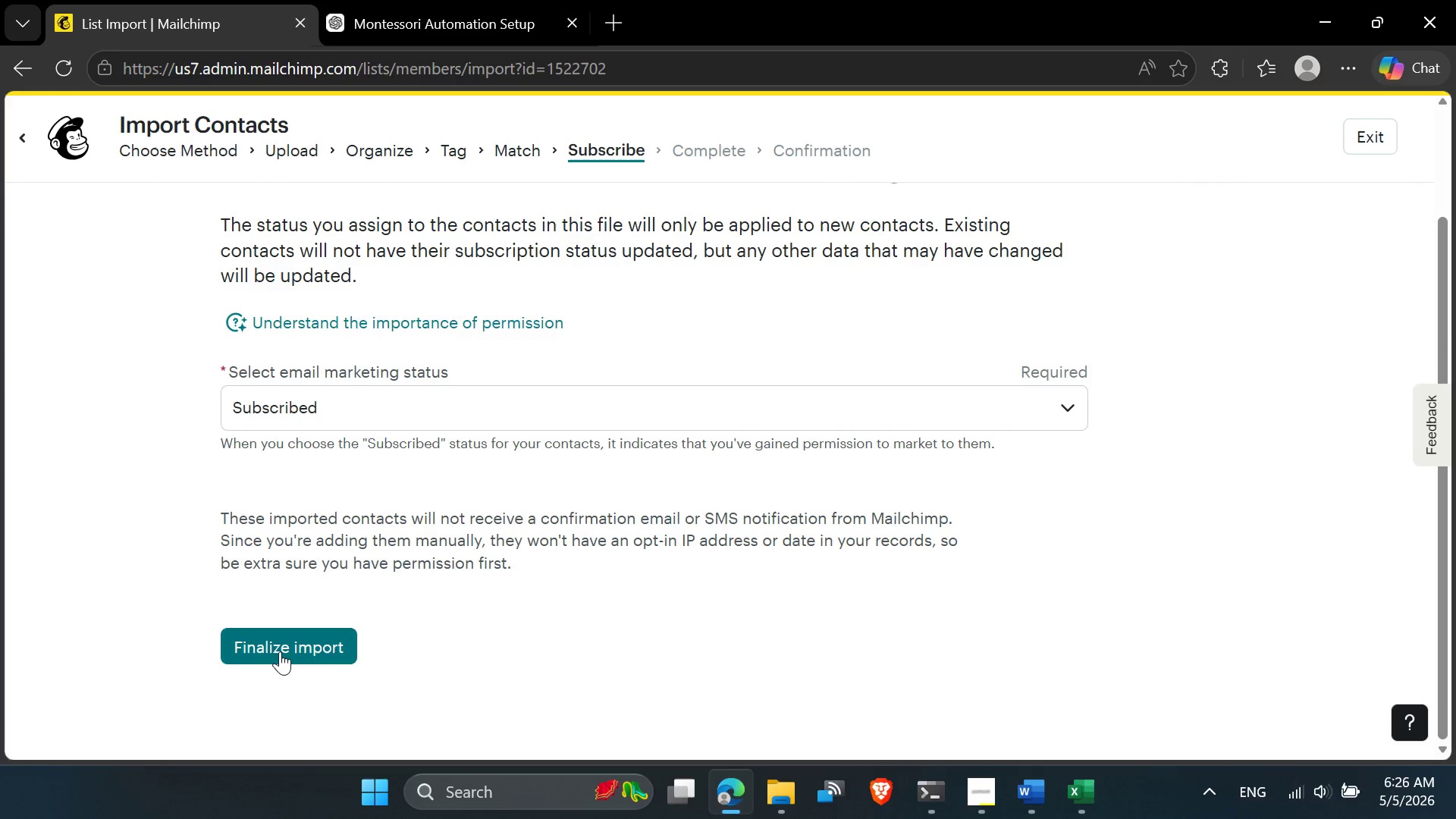 
left_click([281, 649])
 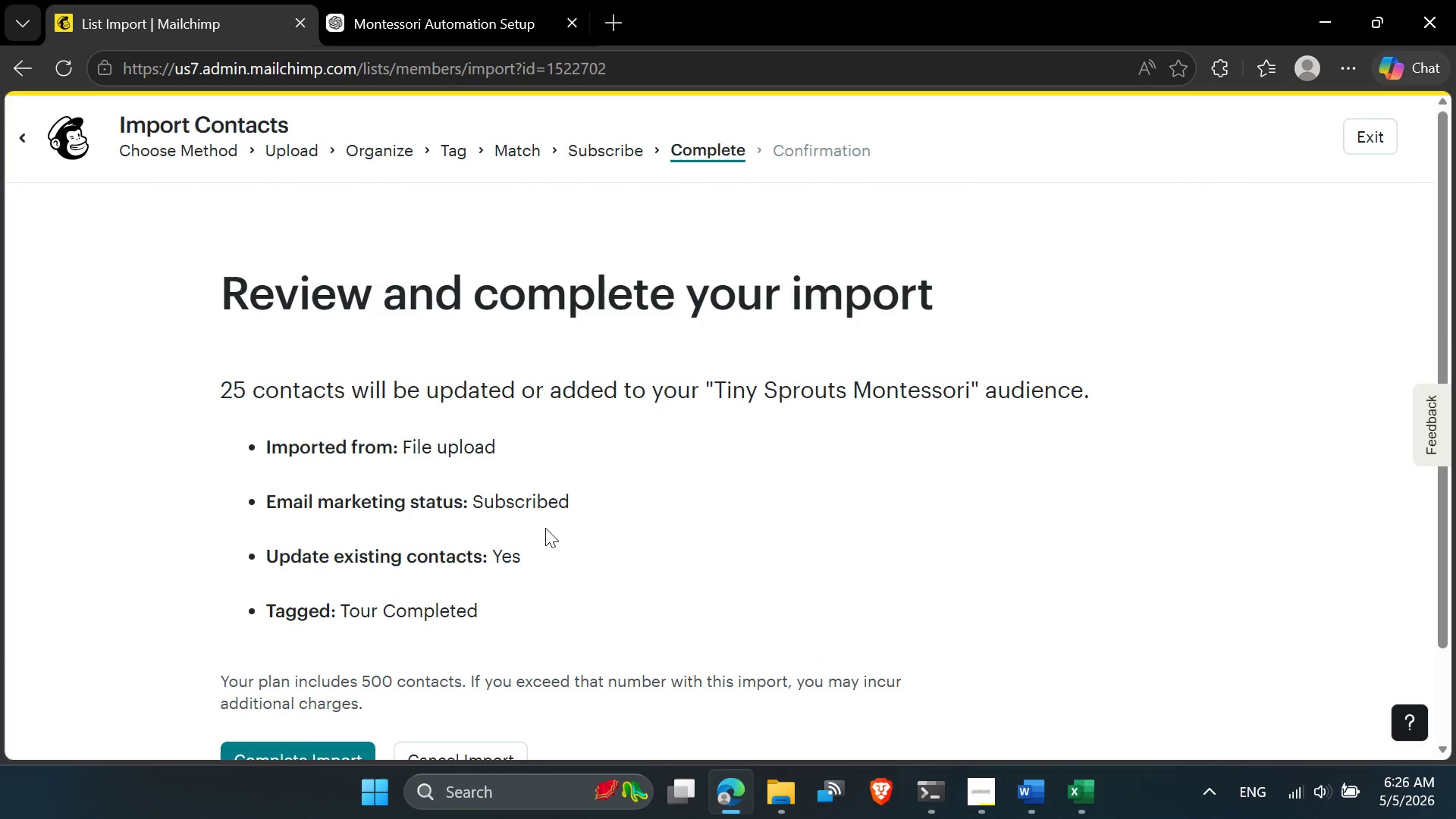 
scroll: coordinate [389, 541], scroll_direction: down, amount: 4.0
 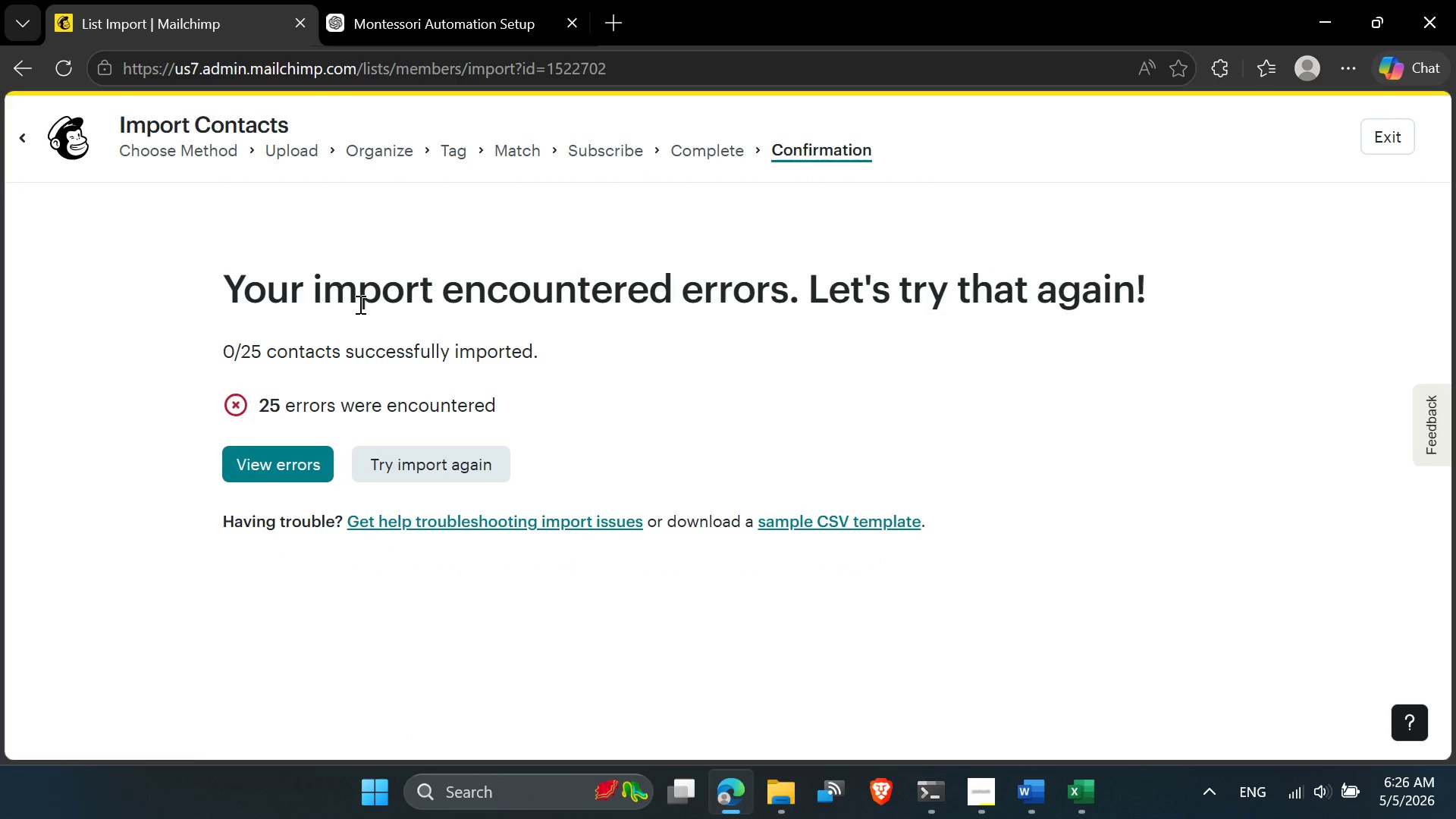 
wait(12.72)
 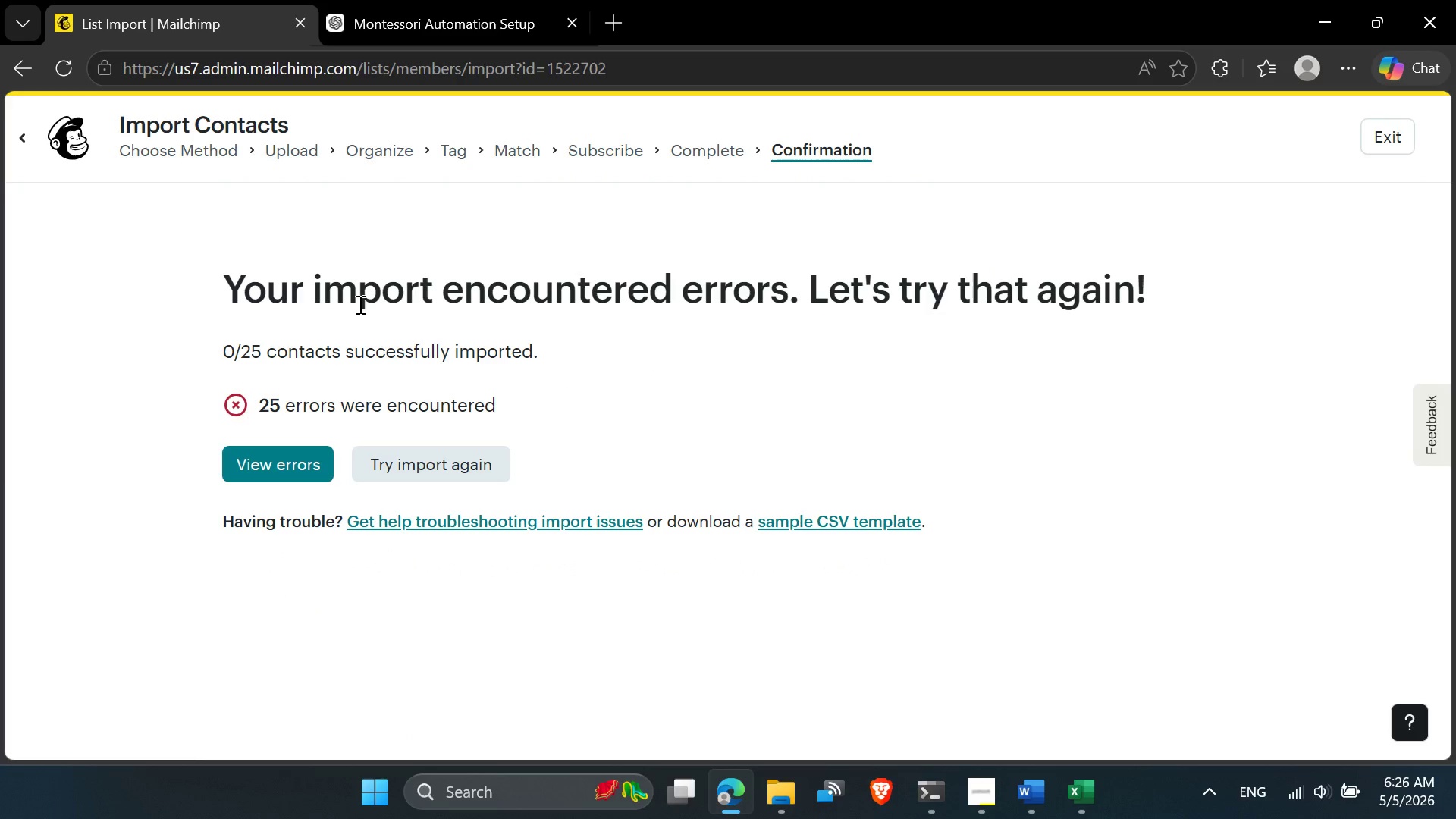 
left_click([417, 468])
 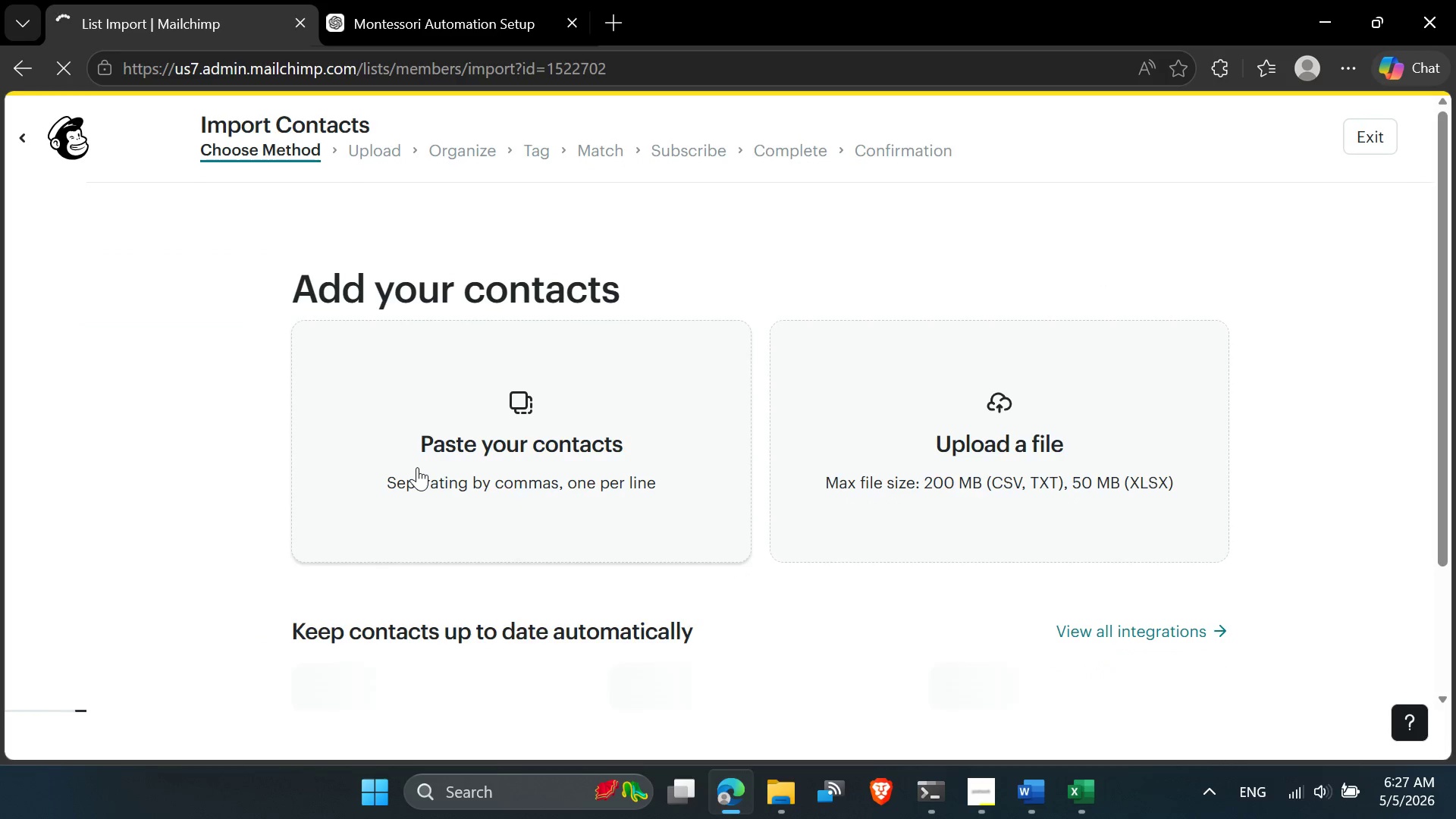 
wait(10.53)
 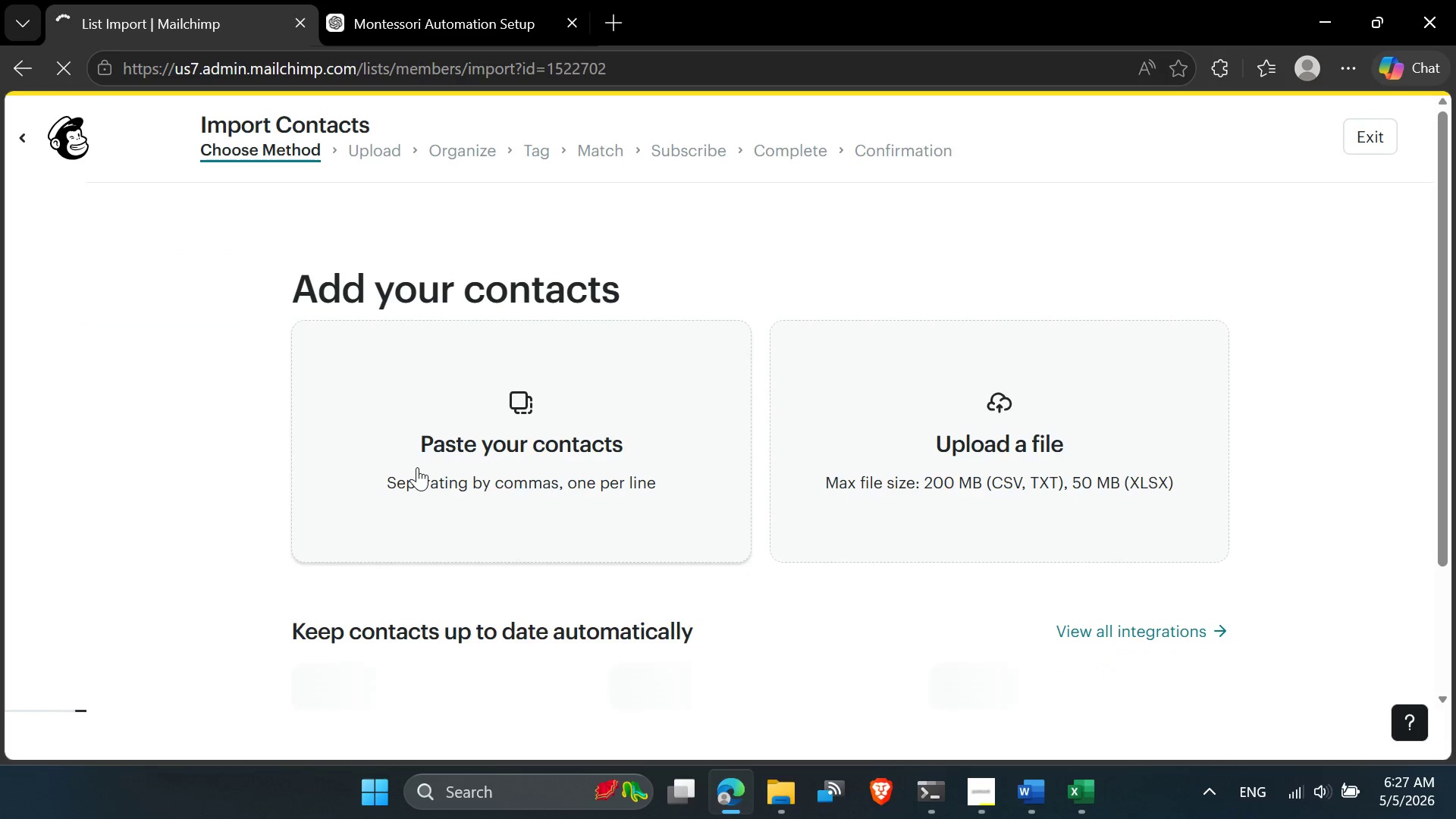 
double_click([248, 285])
 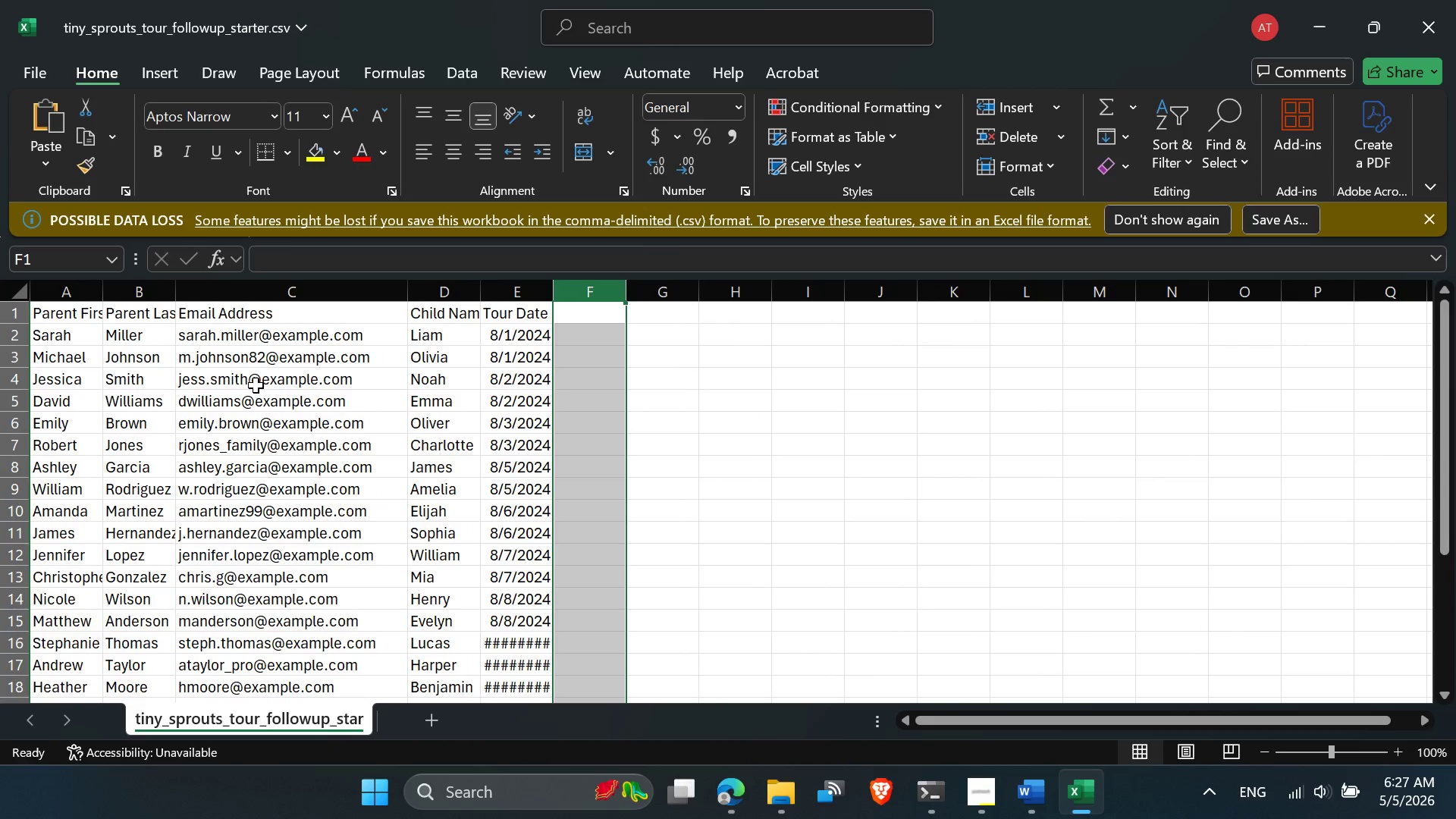 
scroll: coordinate [256, 387], scroll_direction: down, amount: 4.0
 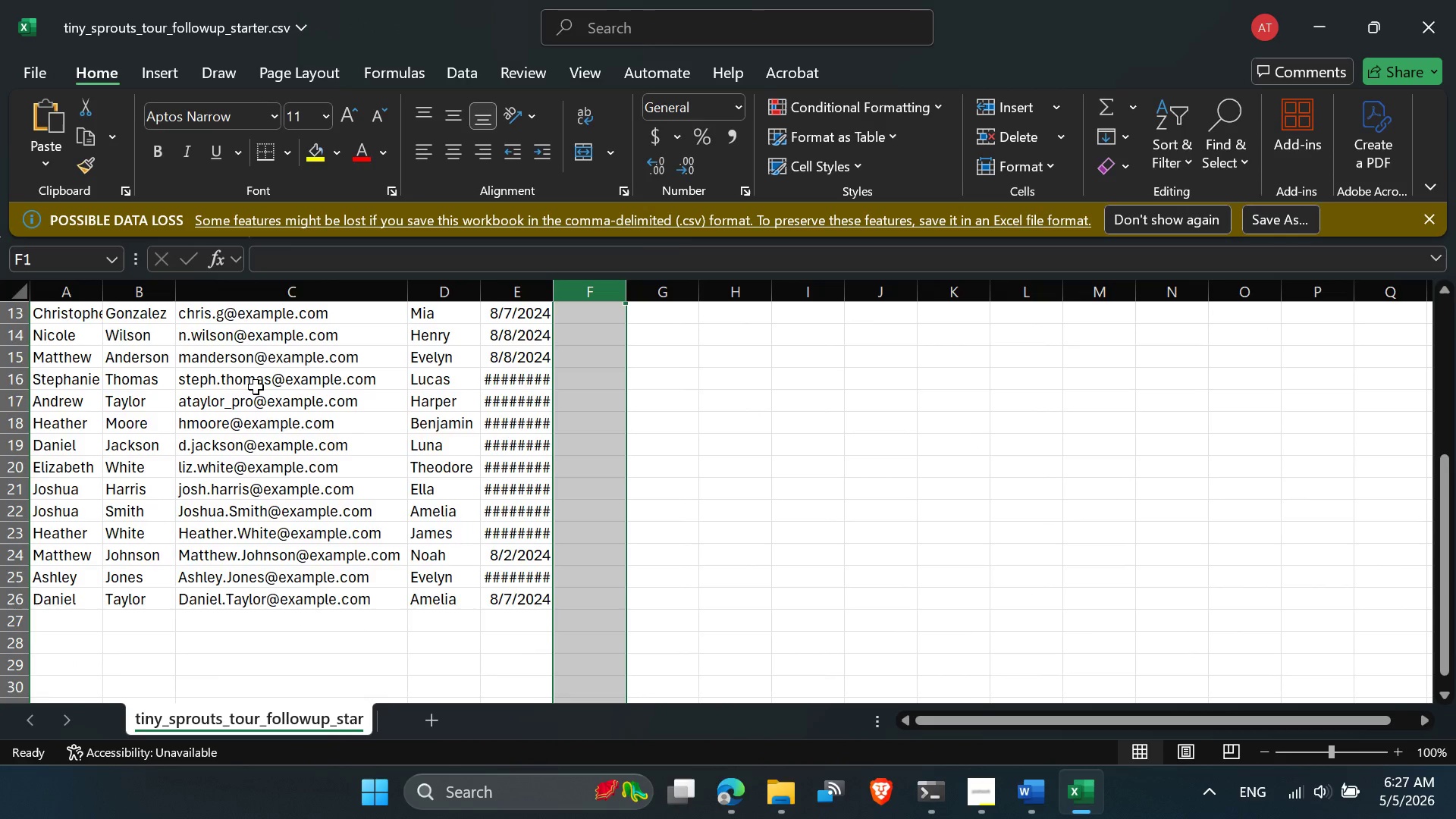 
scroll: coordinate [275, 337], scroll_direction: up, amount: 8.0
 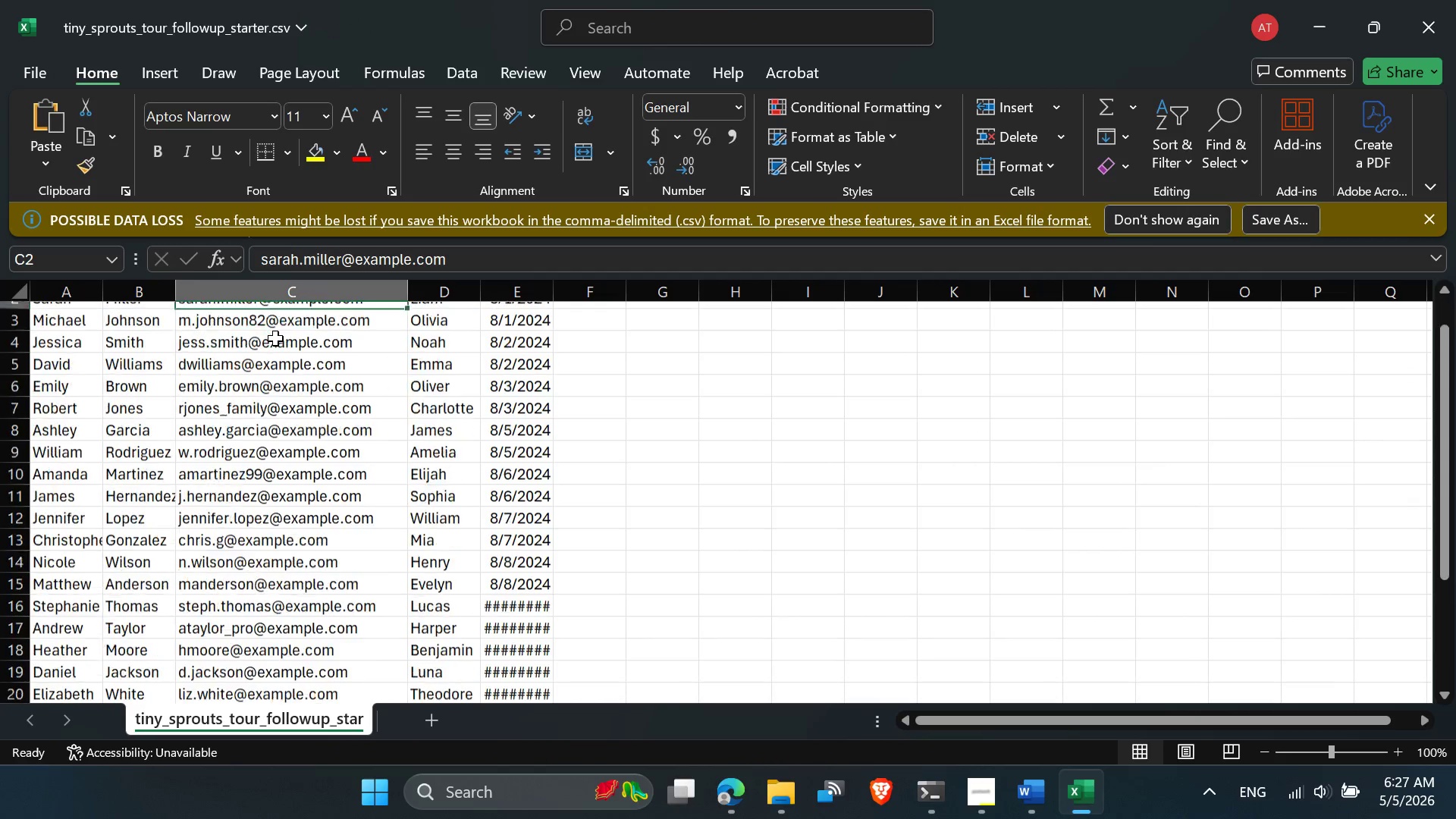 
scroll: coordinate [277, 343], scroll_direction: down, amount: 5.0
 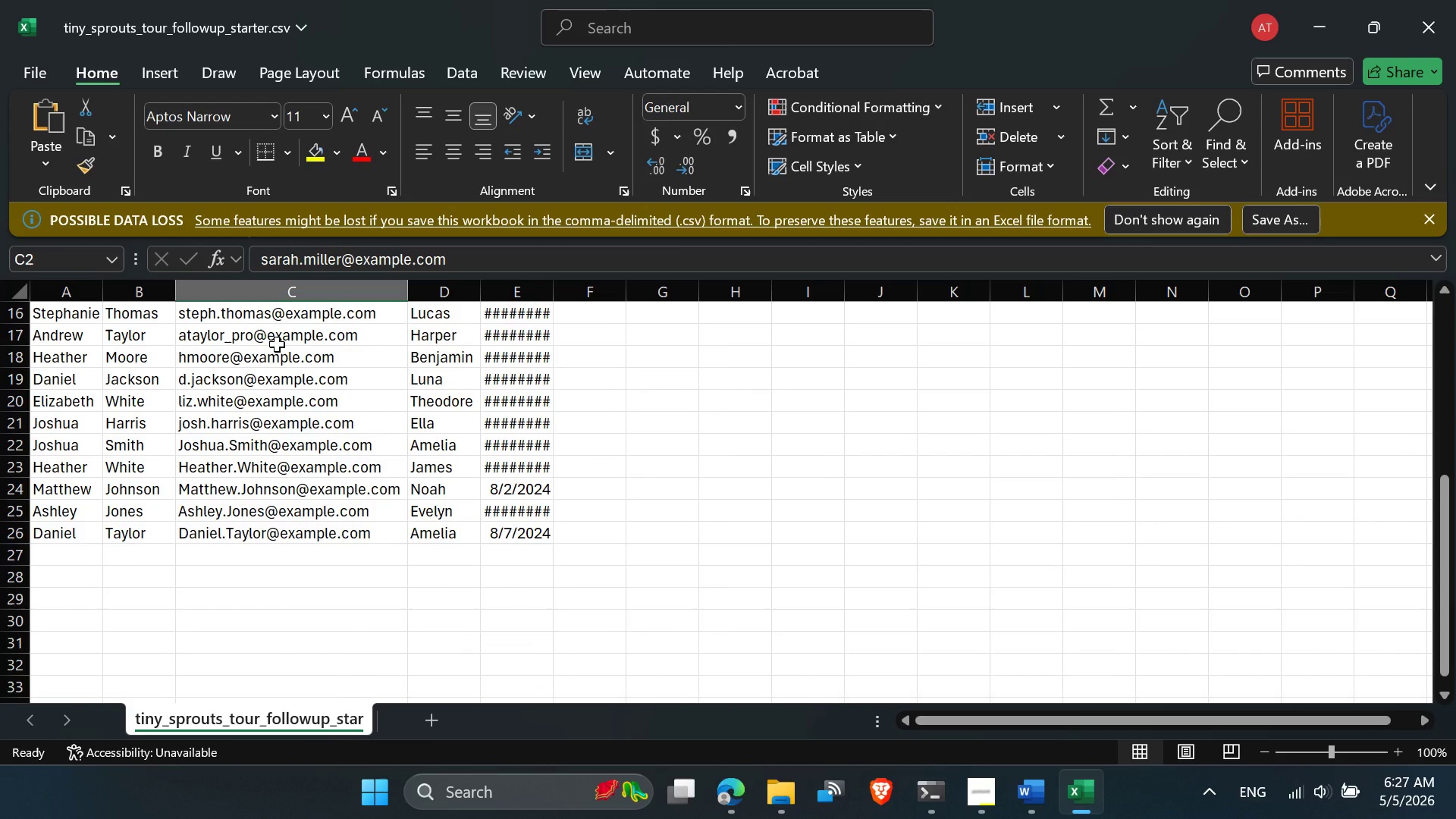 
scroll: coordinate [277, 344], scroll_direction: up, amount: 5.0
 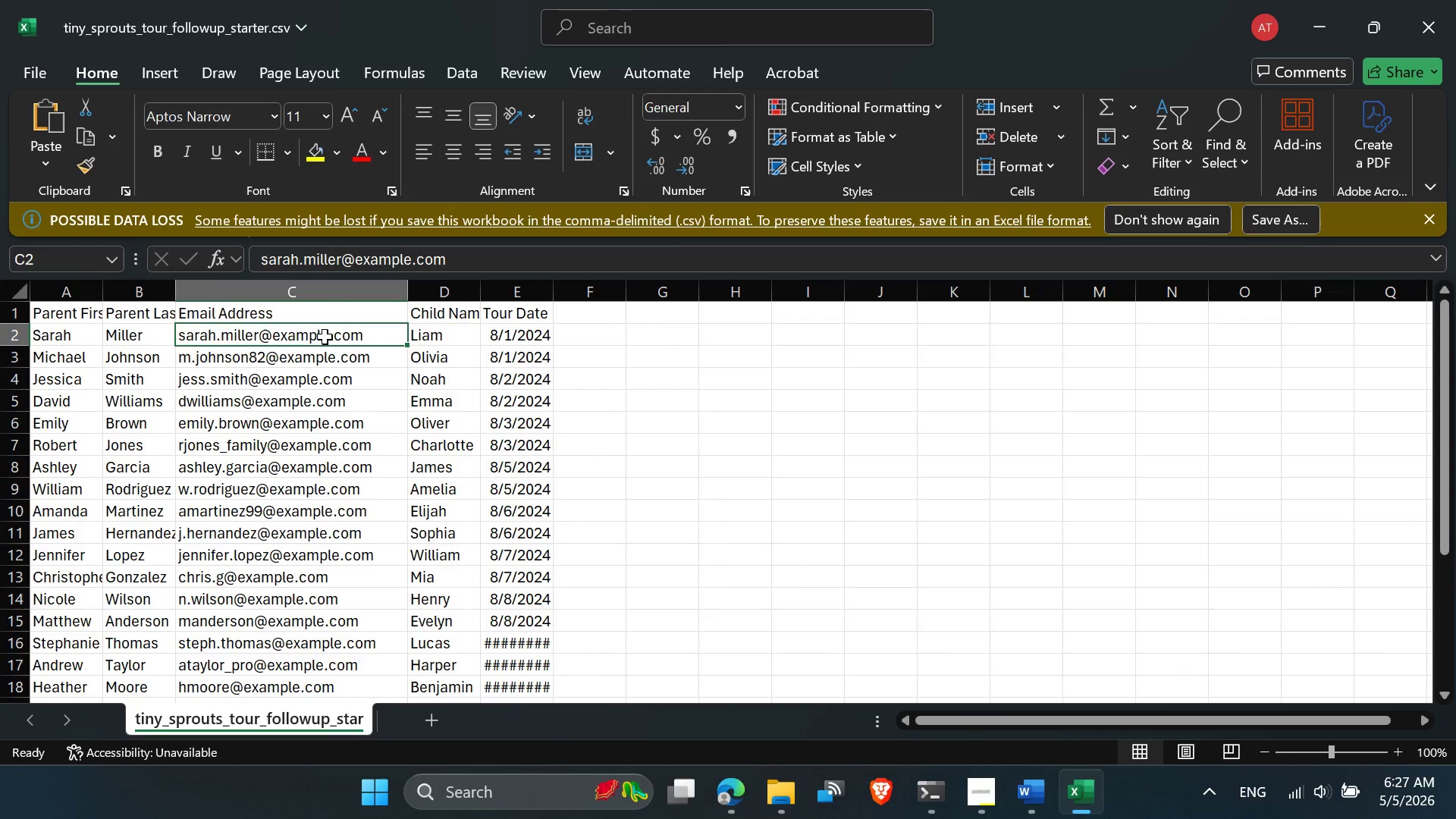 
wait(8.86)
 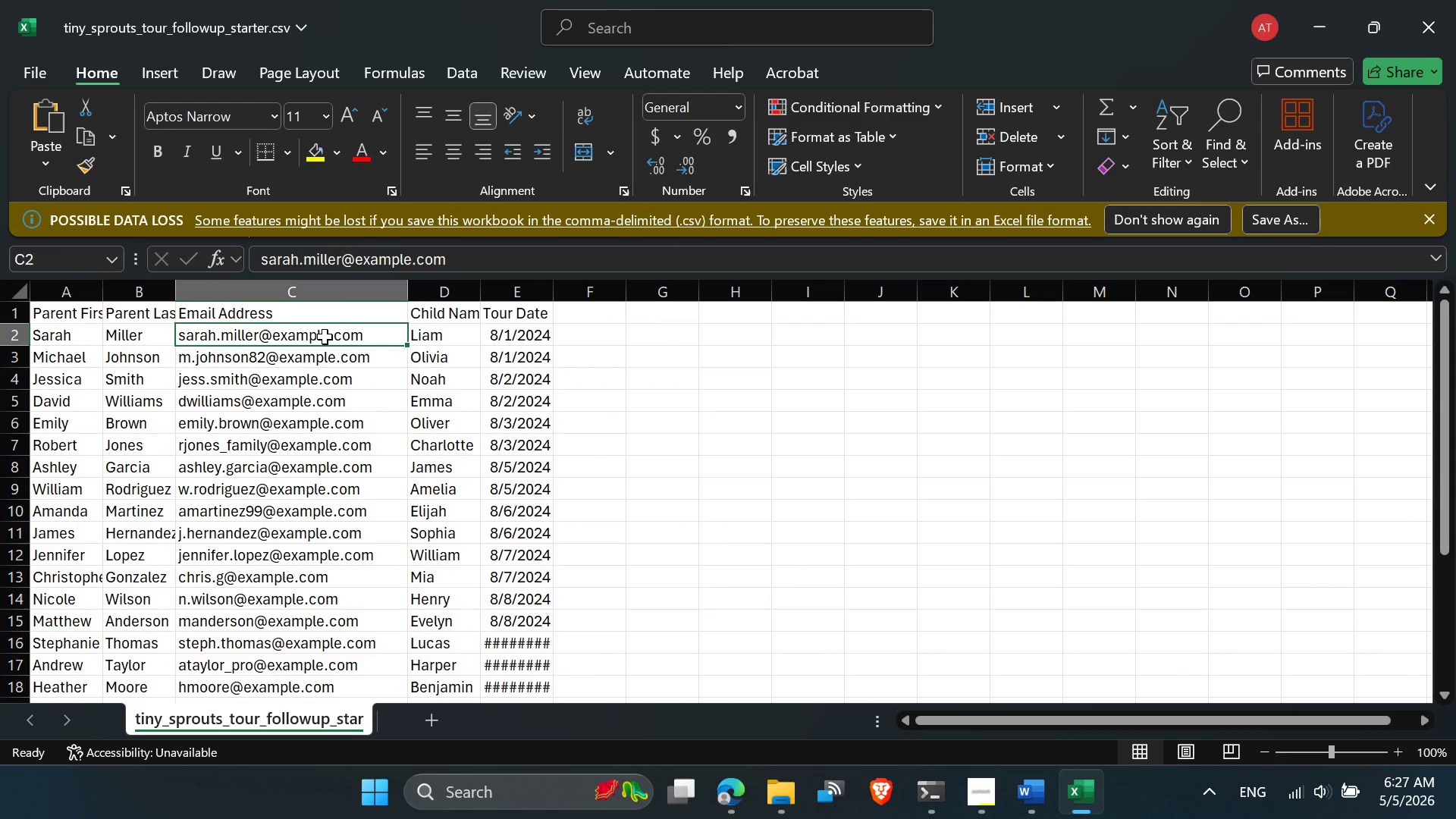 
double_click([327, 334])
 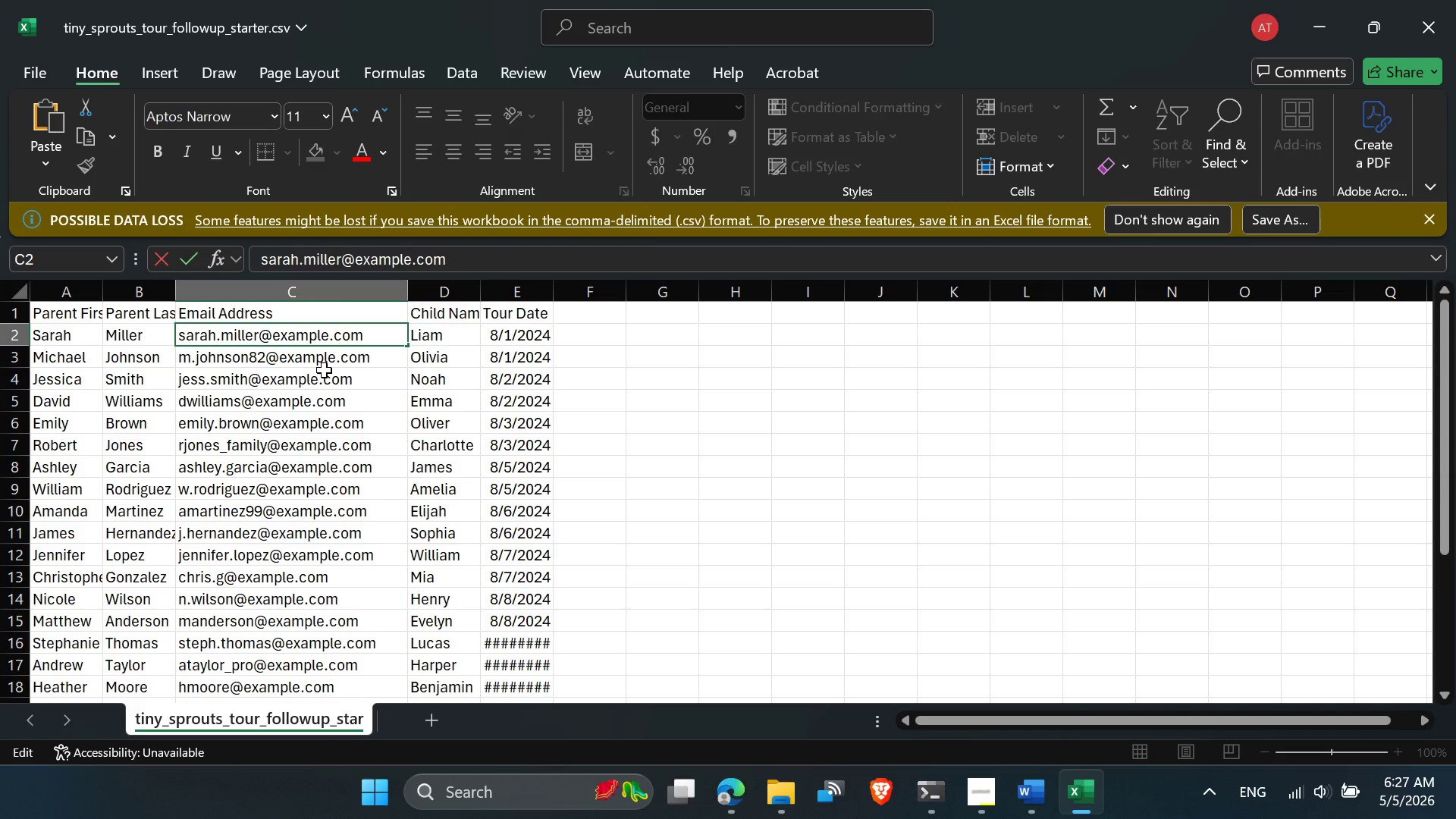 
wait(16.09)
 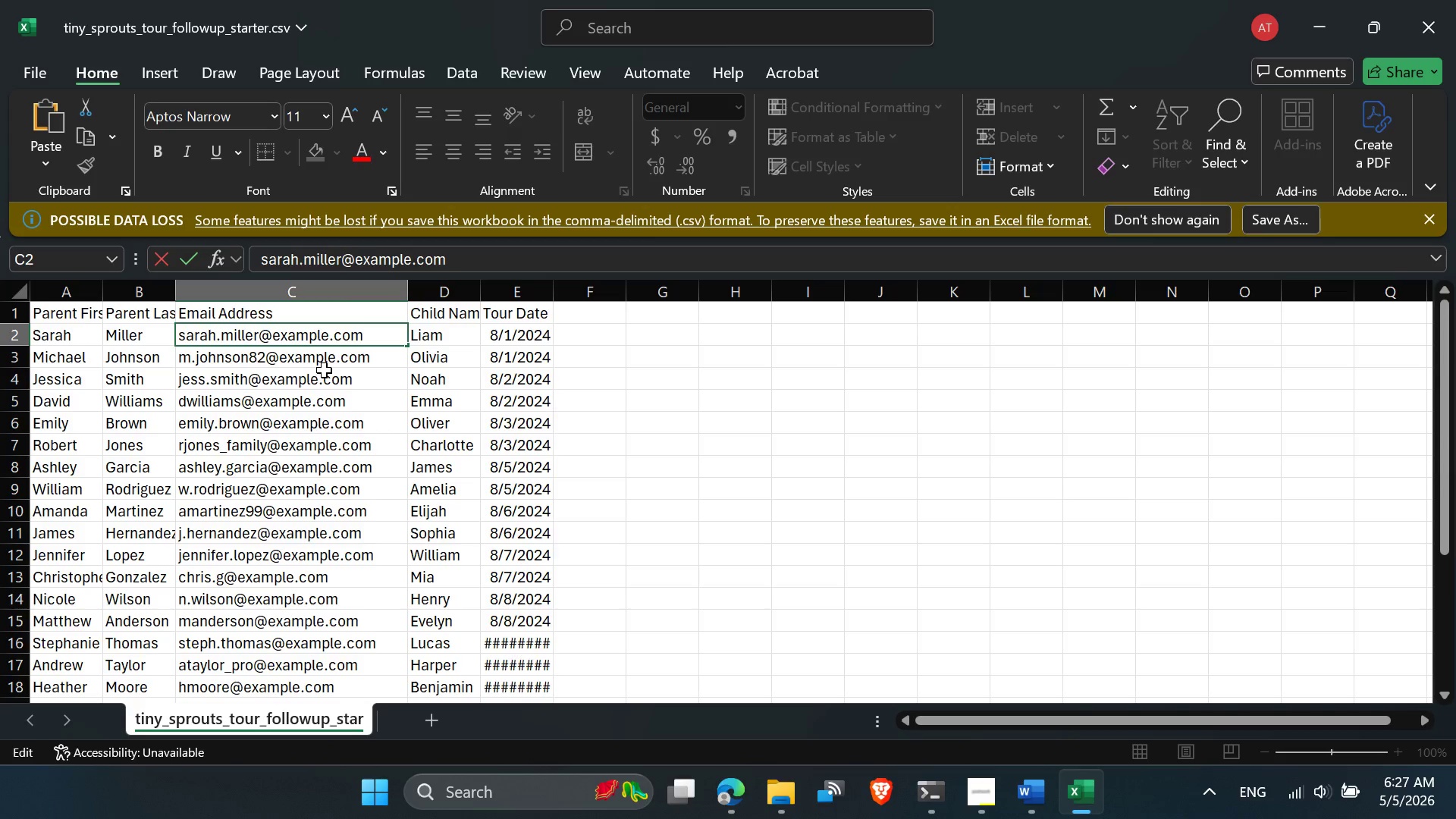 
scroll: coordinate [291, 371], scroll_direction: down, amount: 5.0
 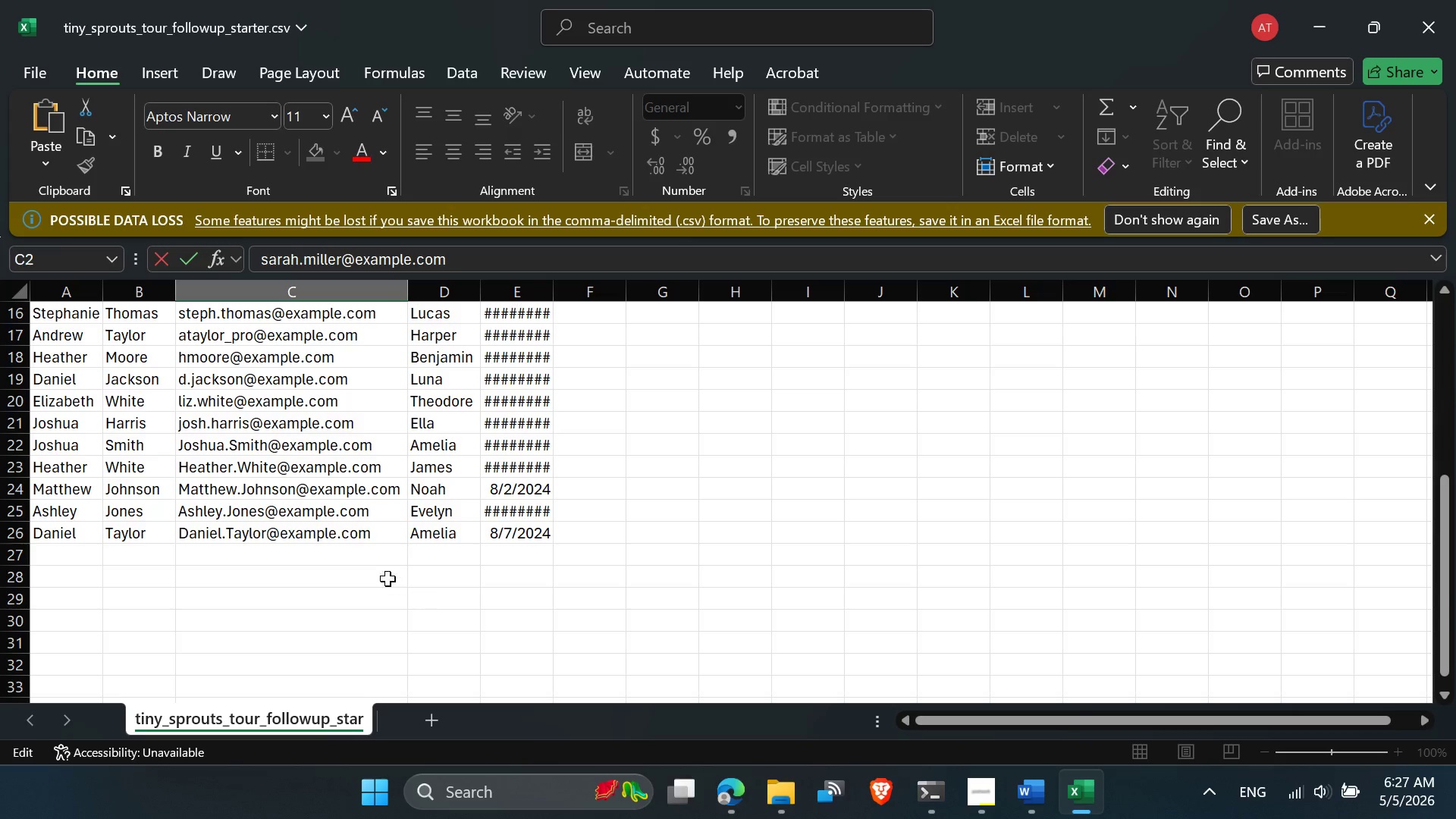 
scroll: coordinate [351, 551], scroll_direction: up, amount: 7.0
 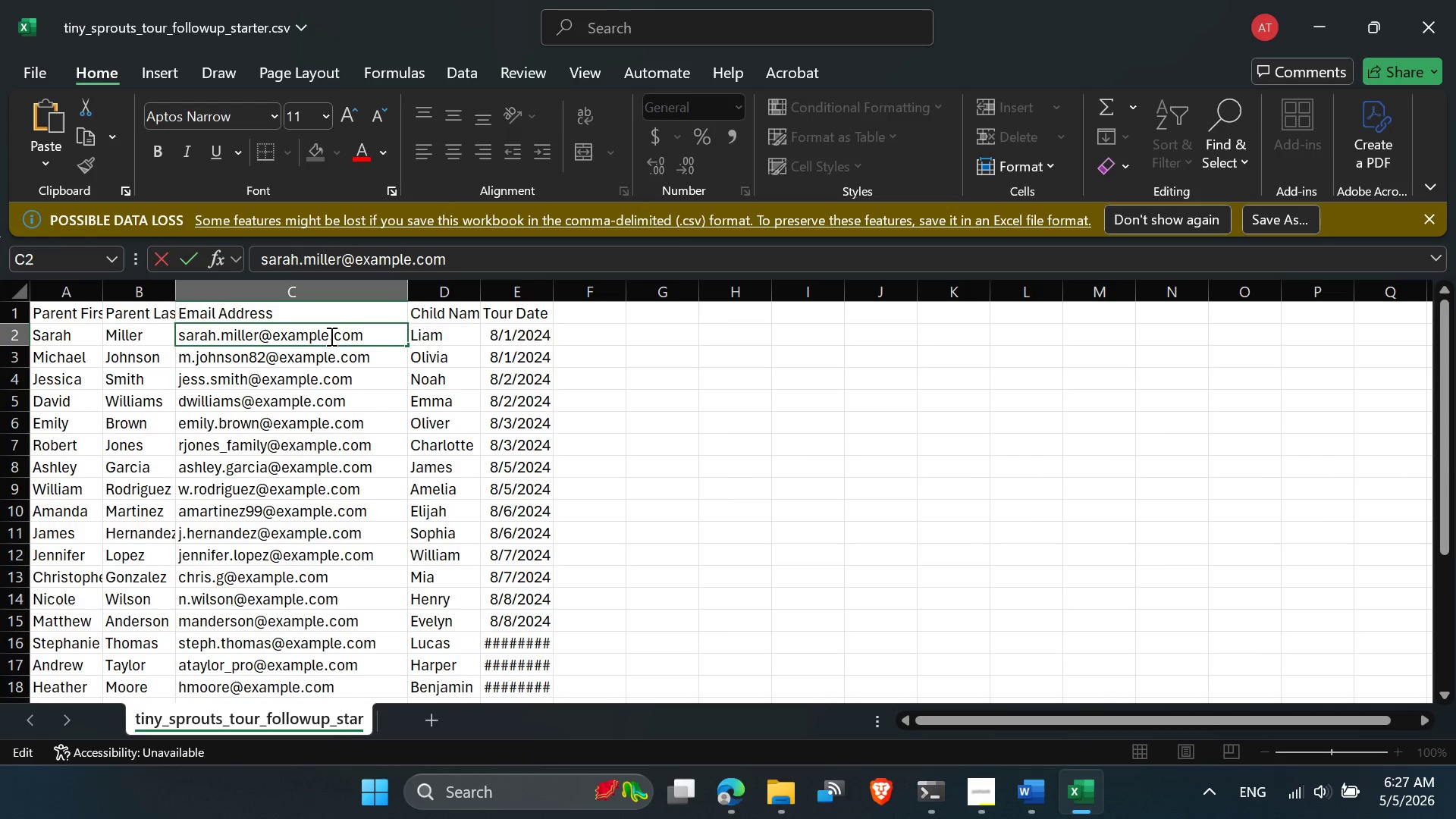 
left_click([330, 336])
 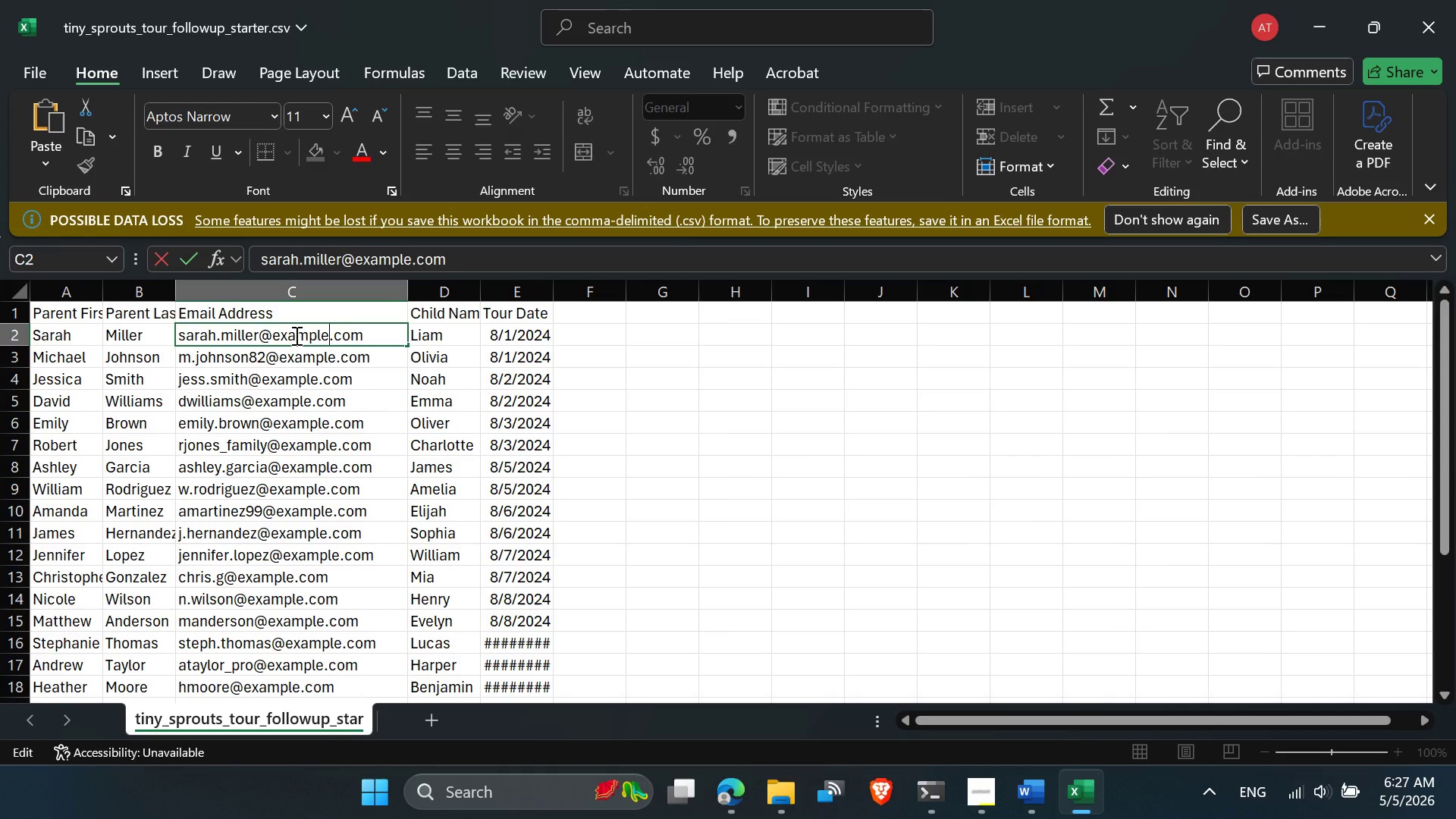 
wait(5.58)
 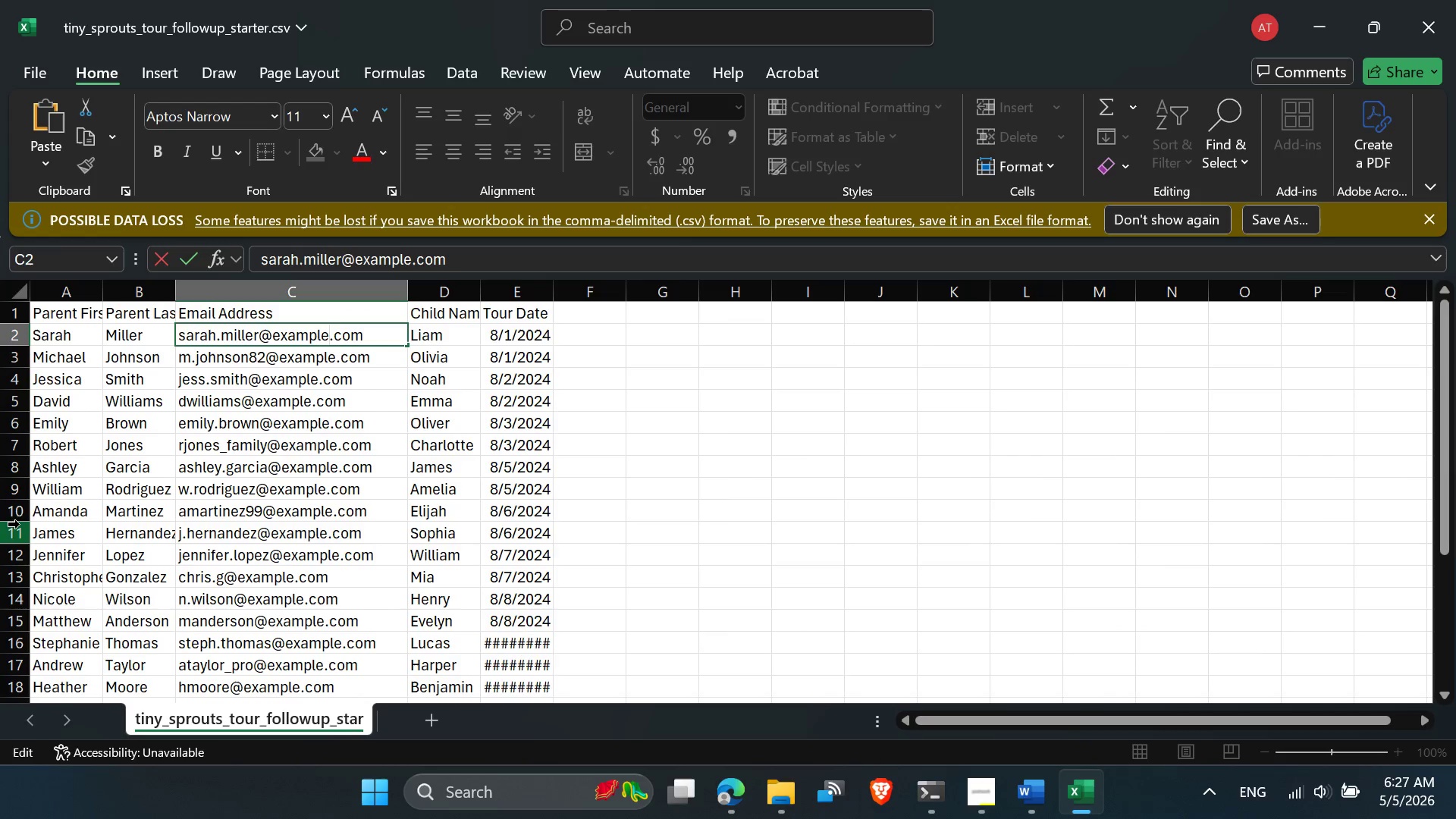 
left_click([293, 335])
 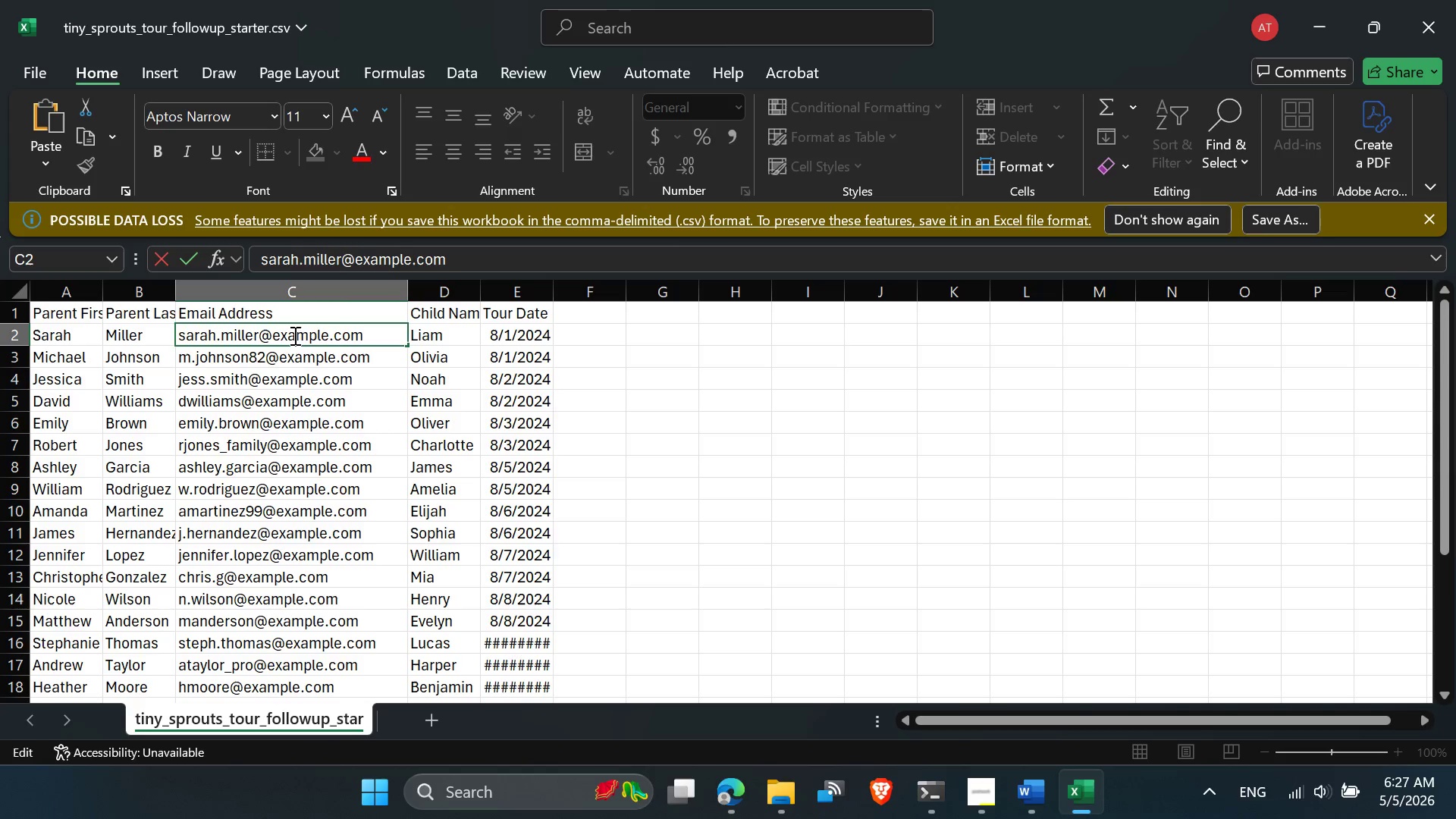 
left_click([293, 335])
 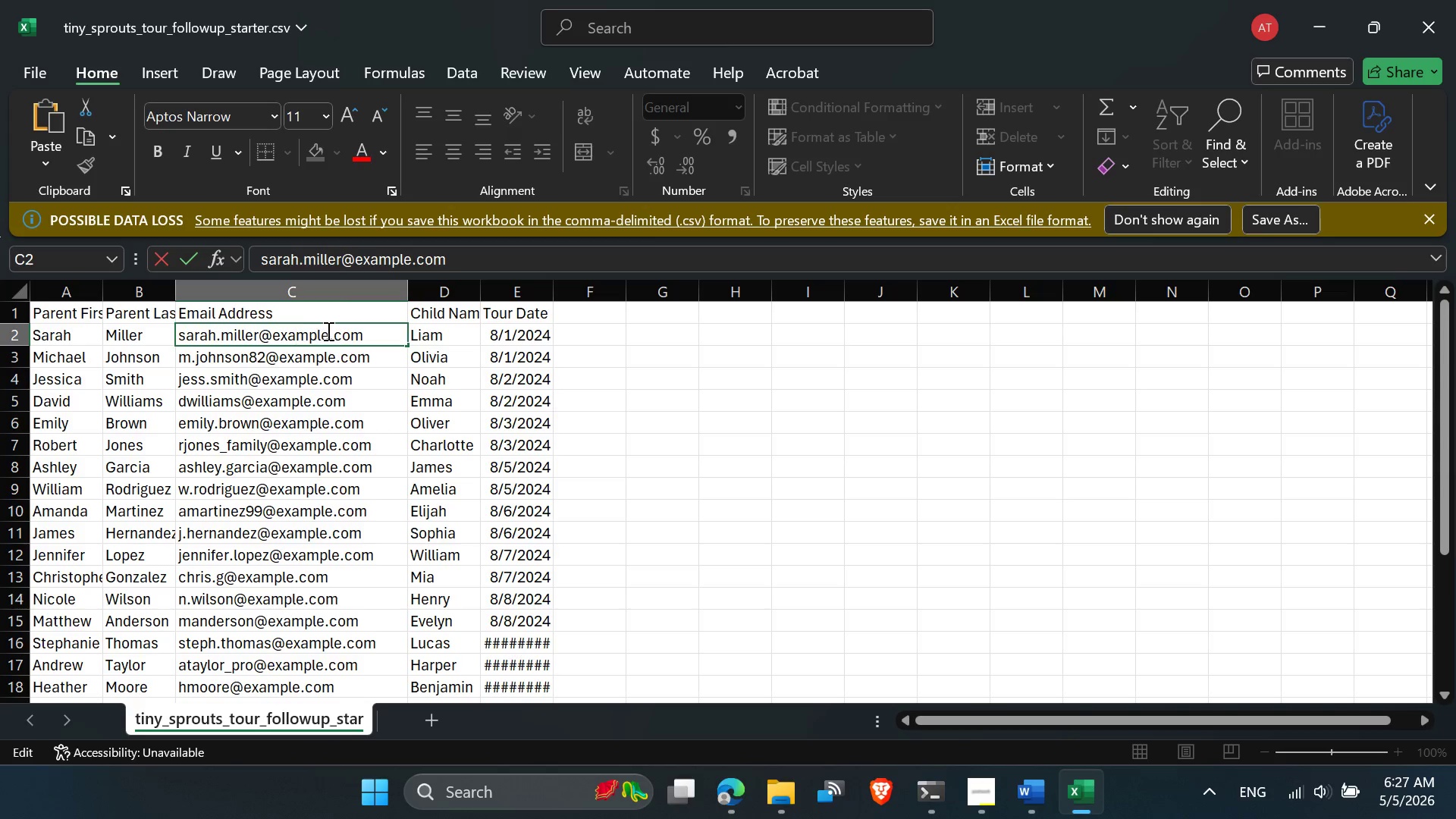 
left_click([328, 331])
 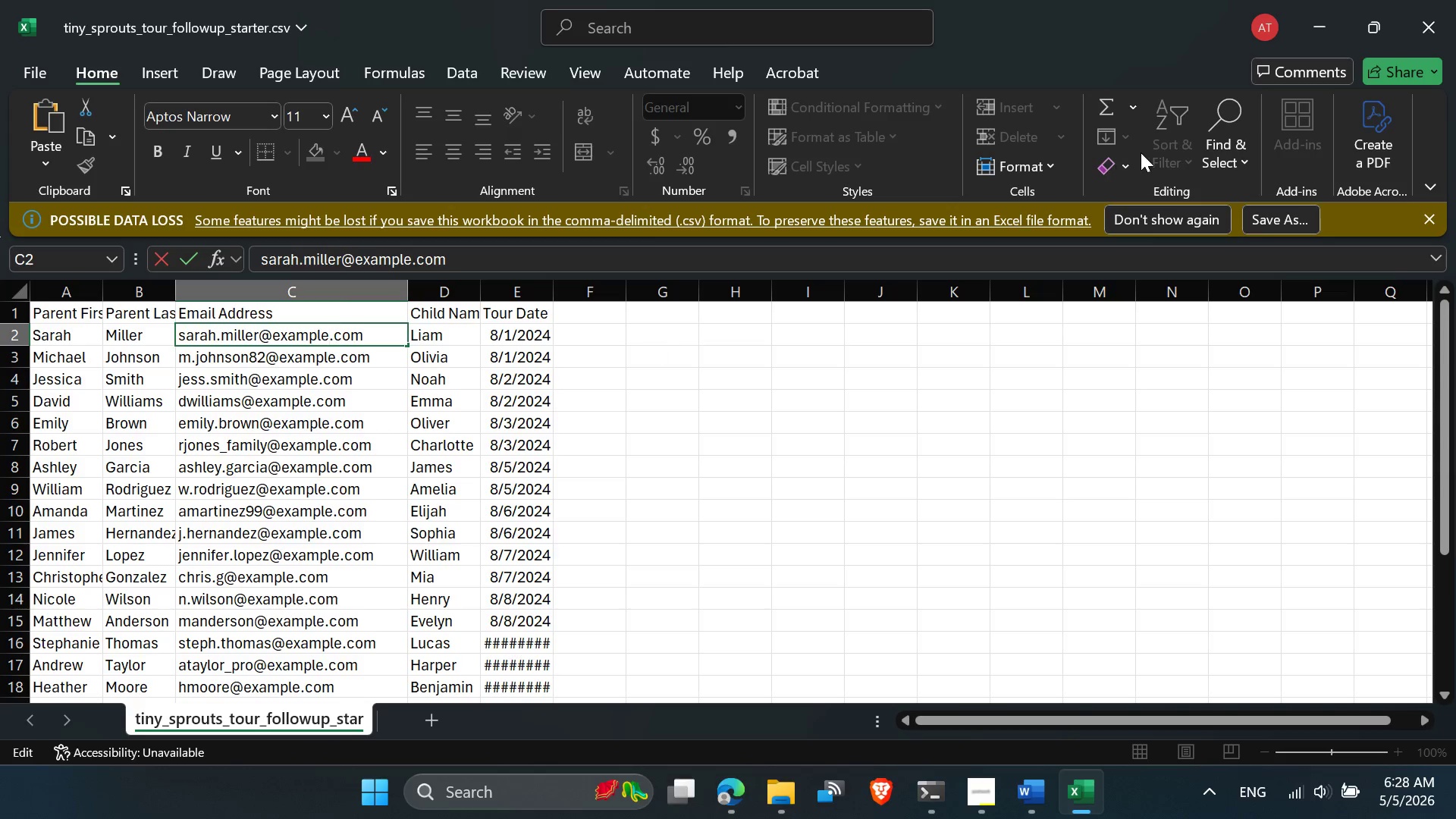 
type(ema)
 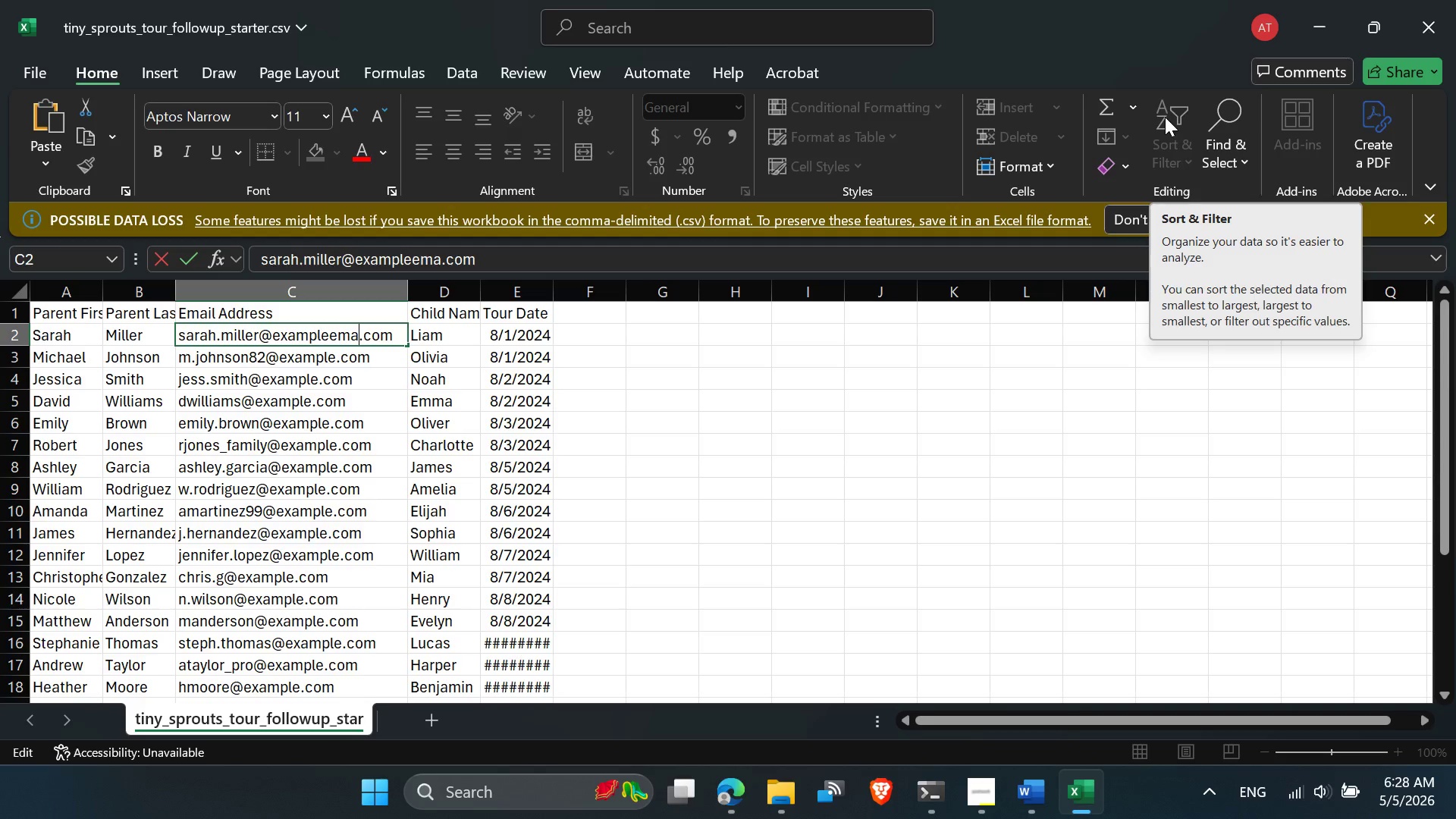 
wait(6.0)
 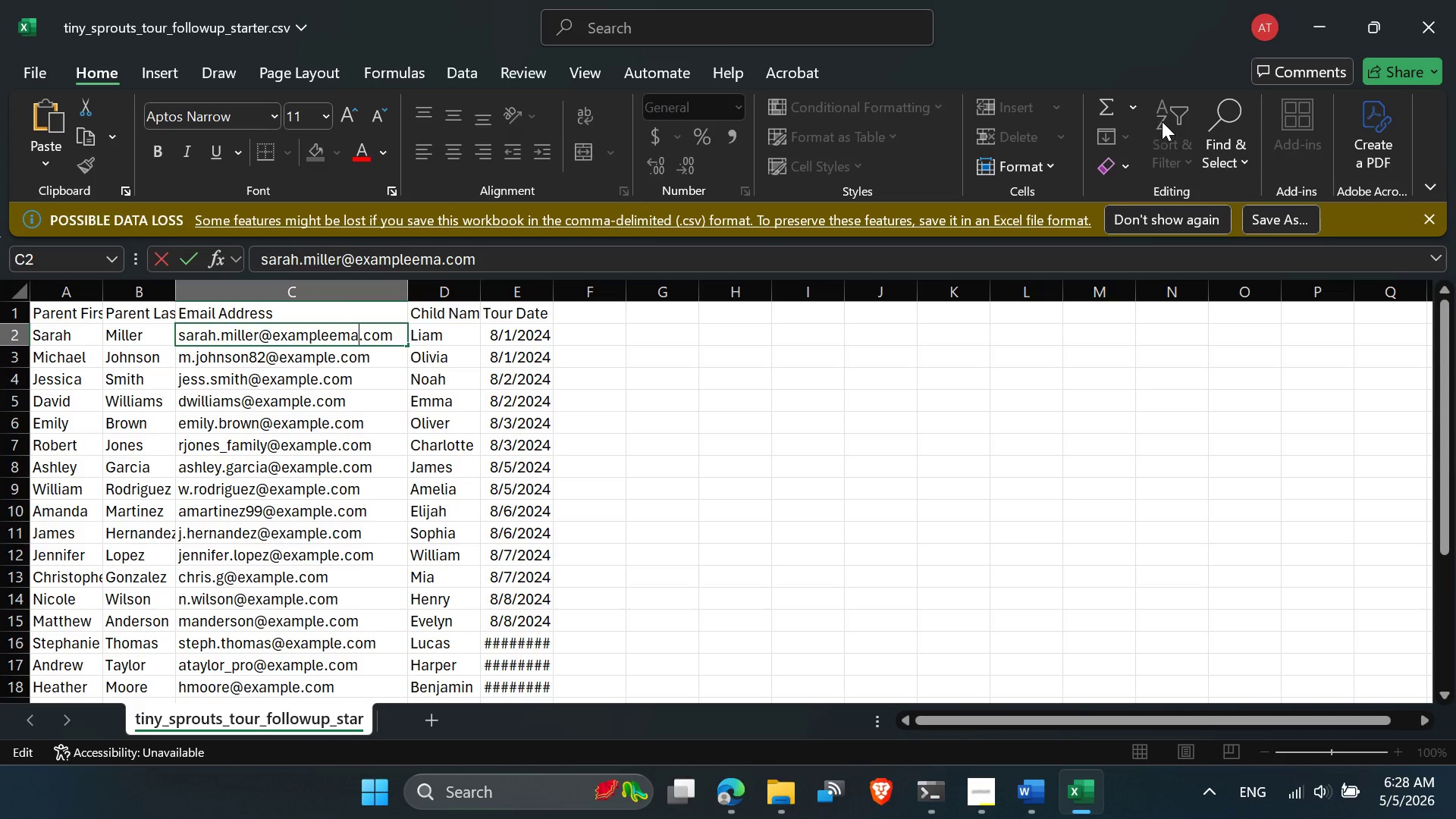 
key(Backspace)
 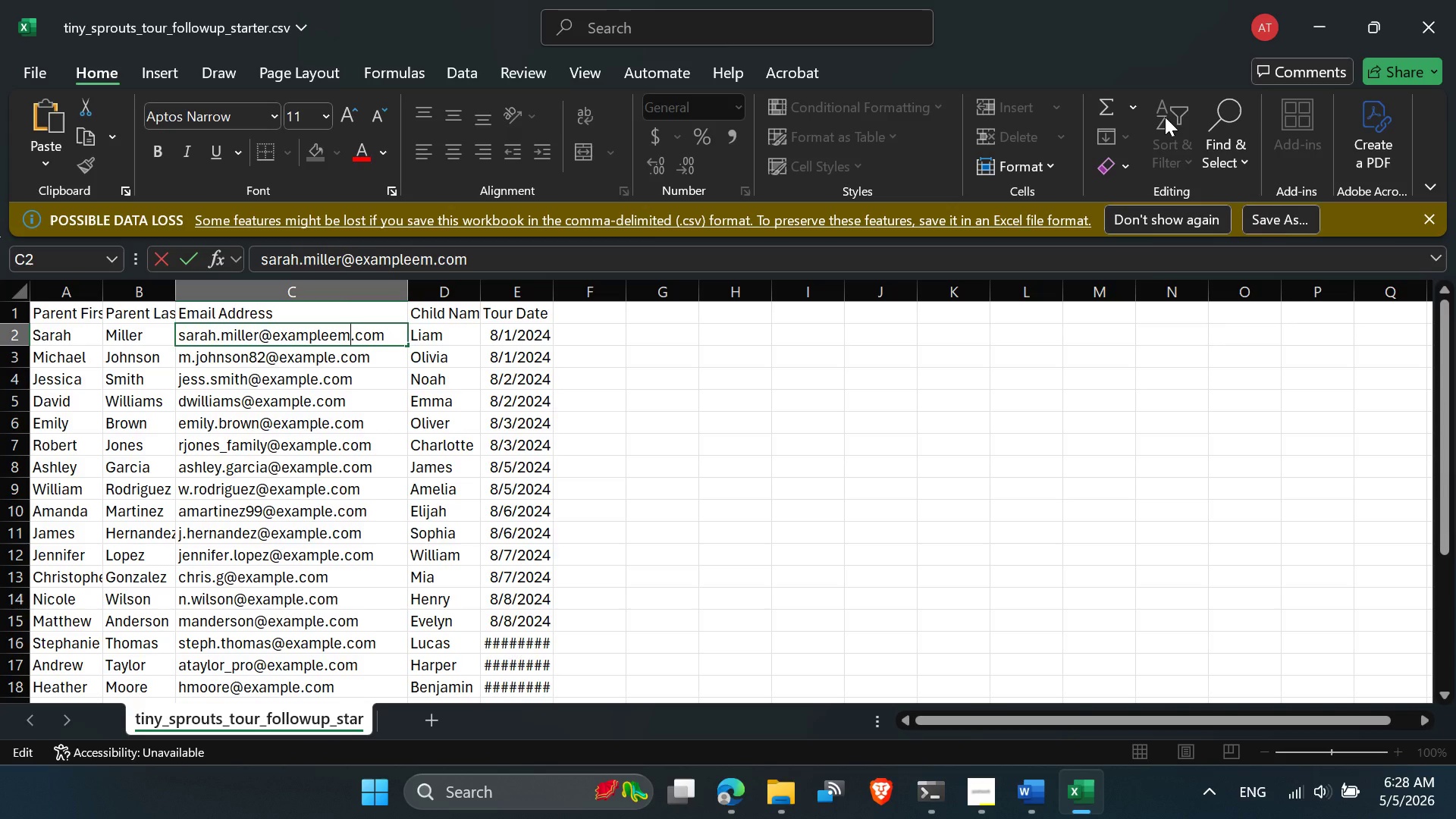 
key(Backspace)
 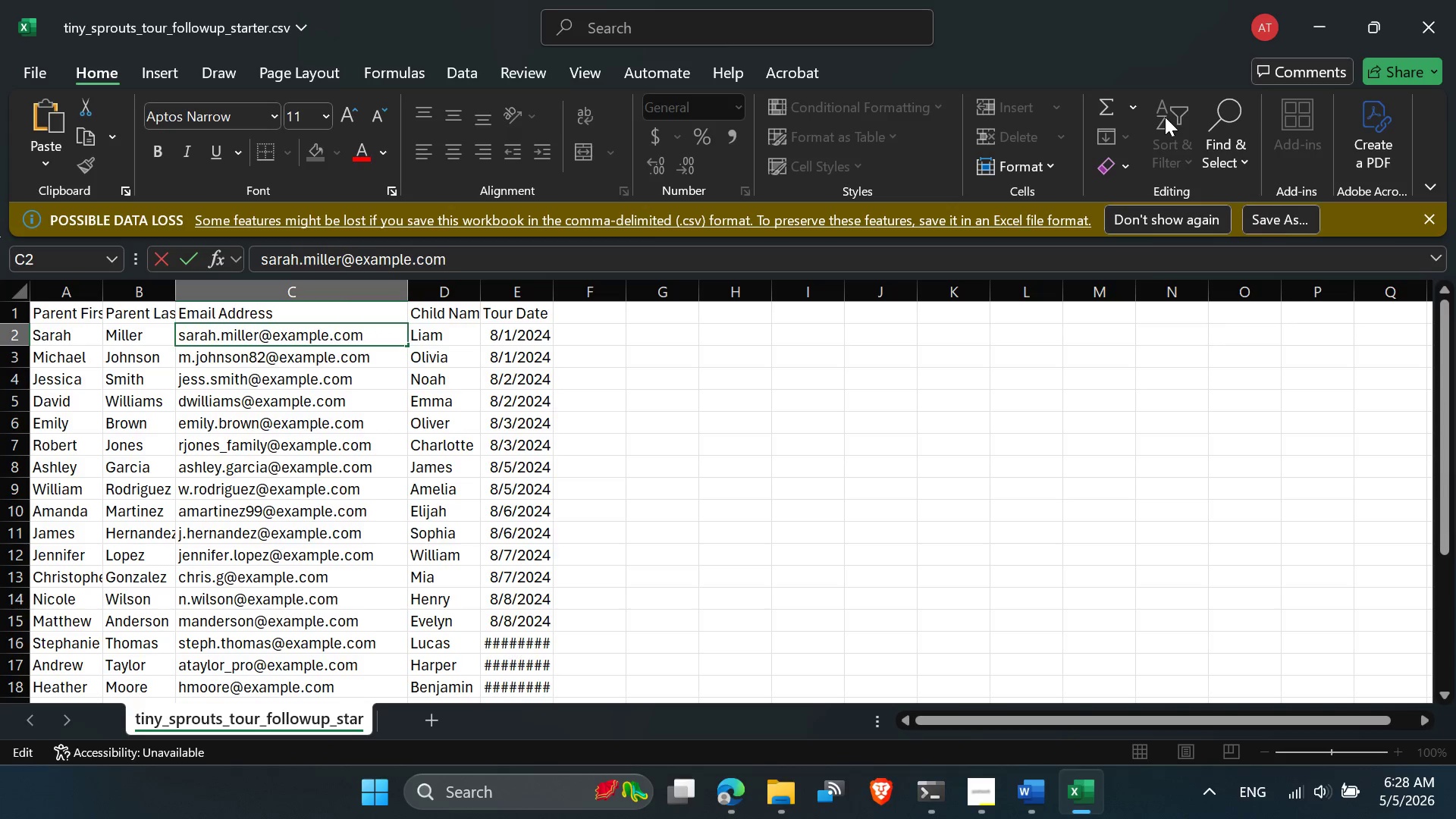 
key(Backspace)
 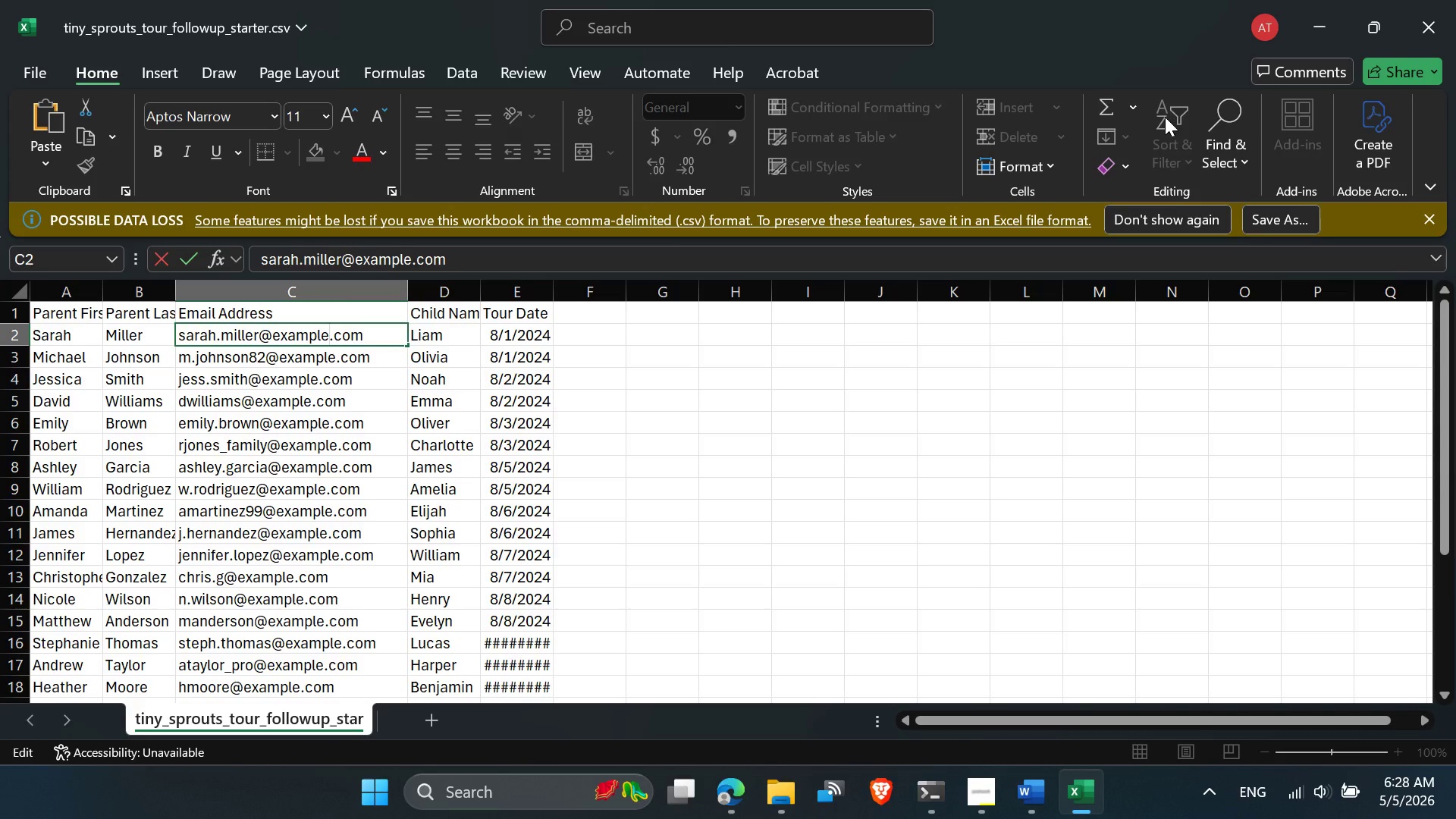 
wait(7.23)
 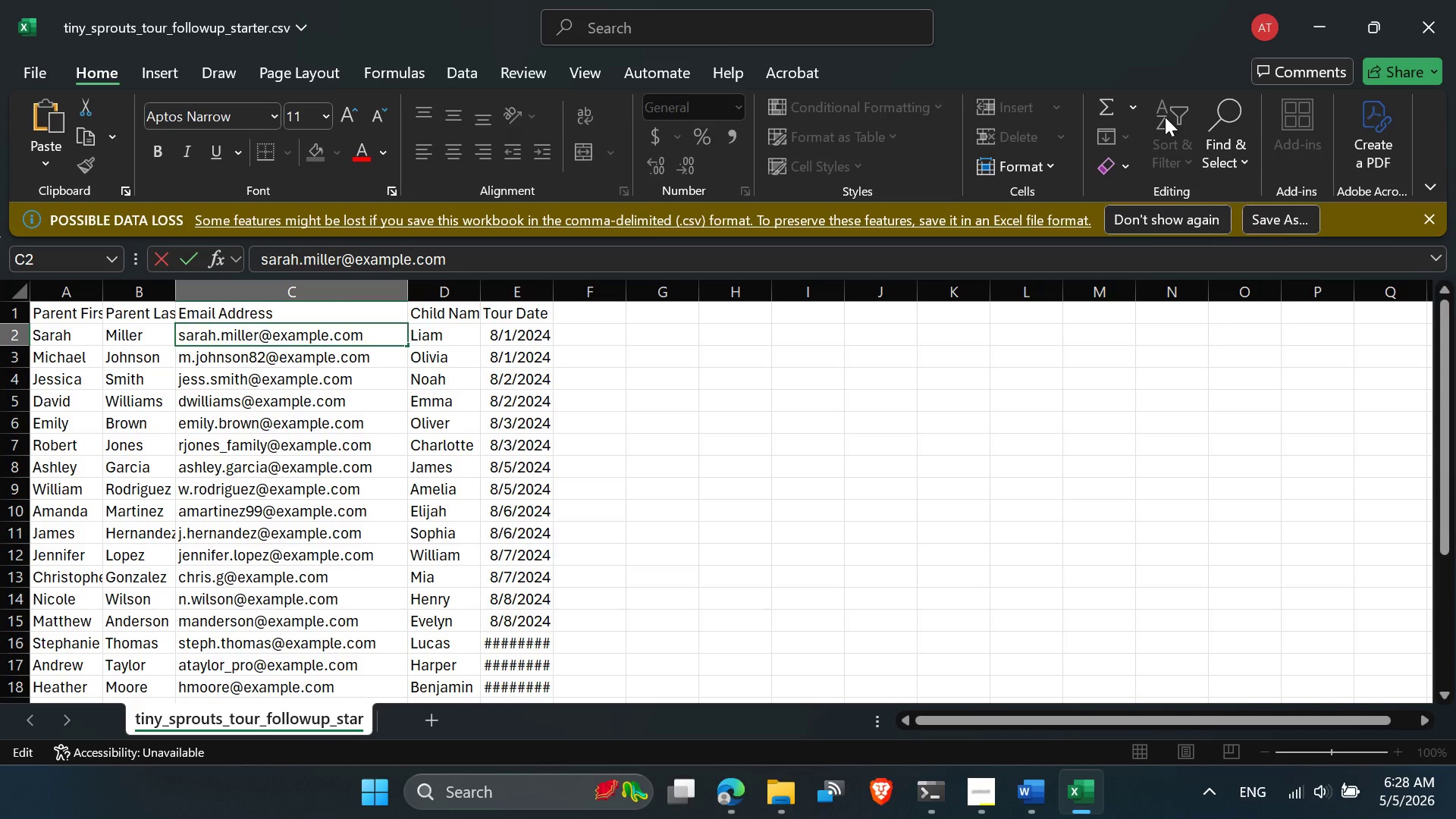 
type(sample)
 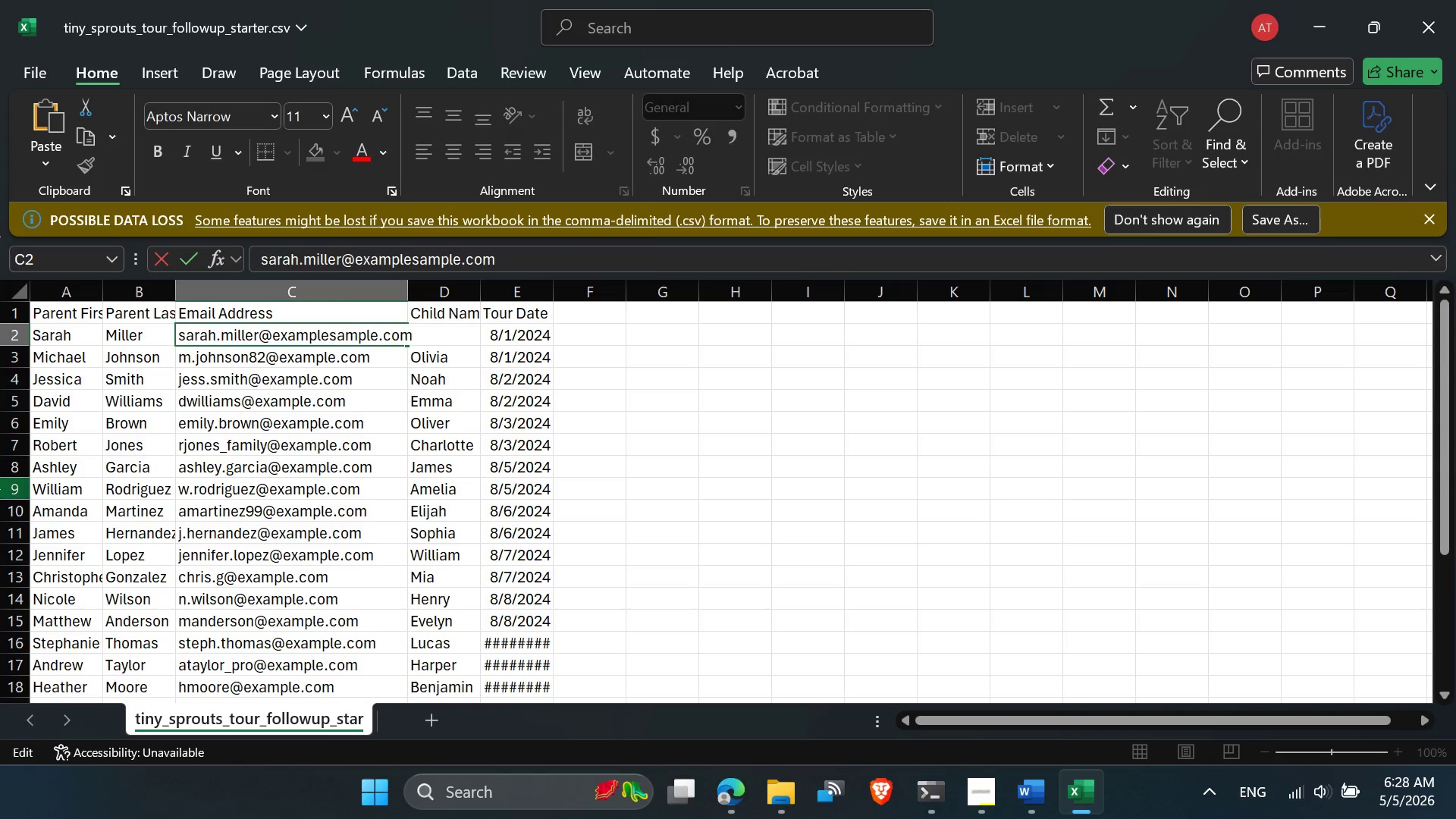 
left_click([272, 378])
 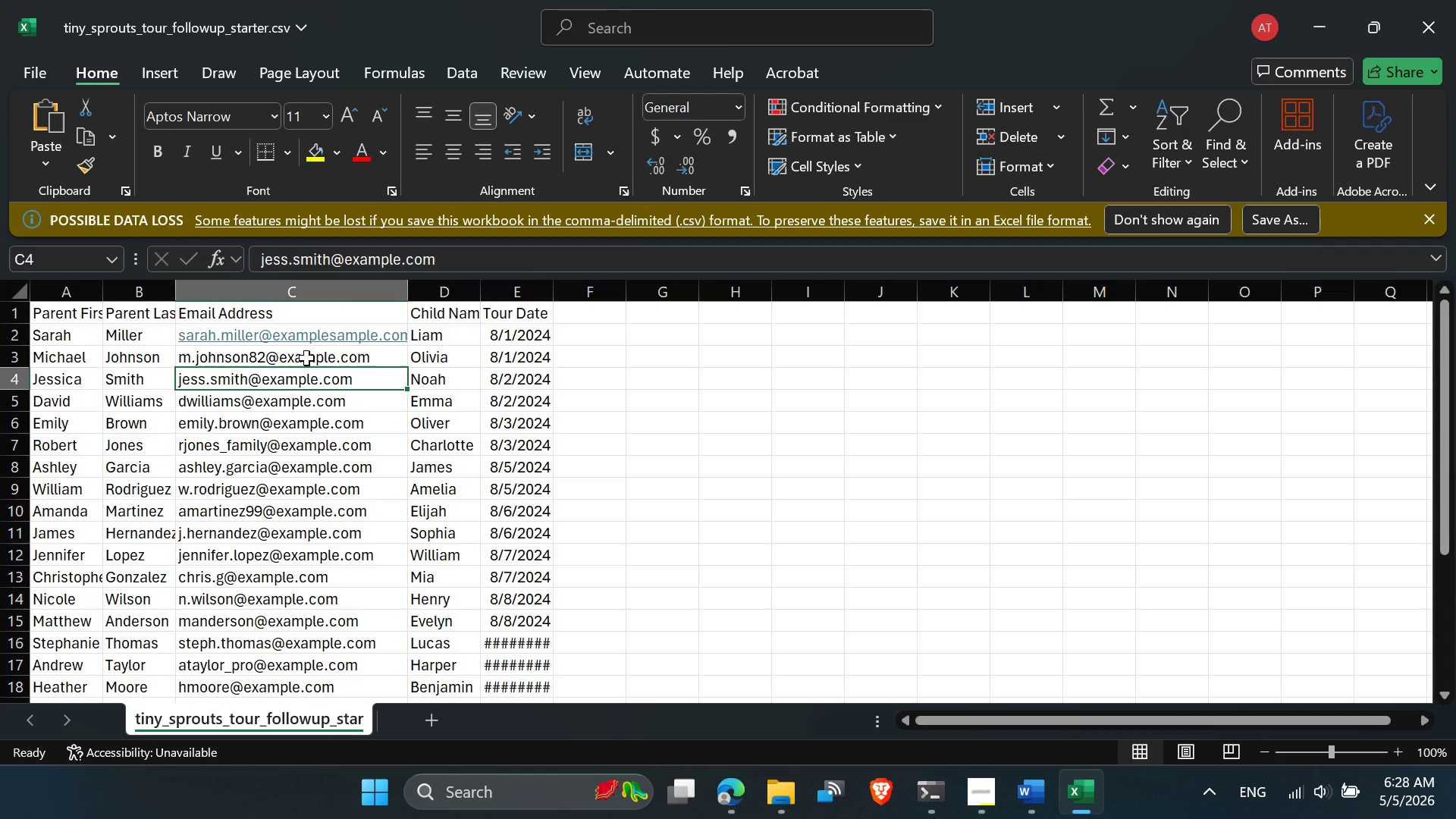 
double_click([306, 358])
 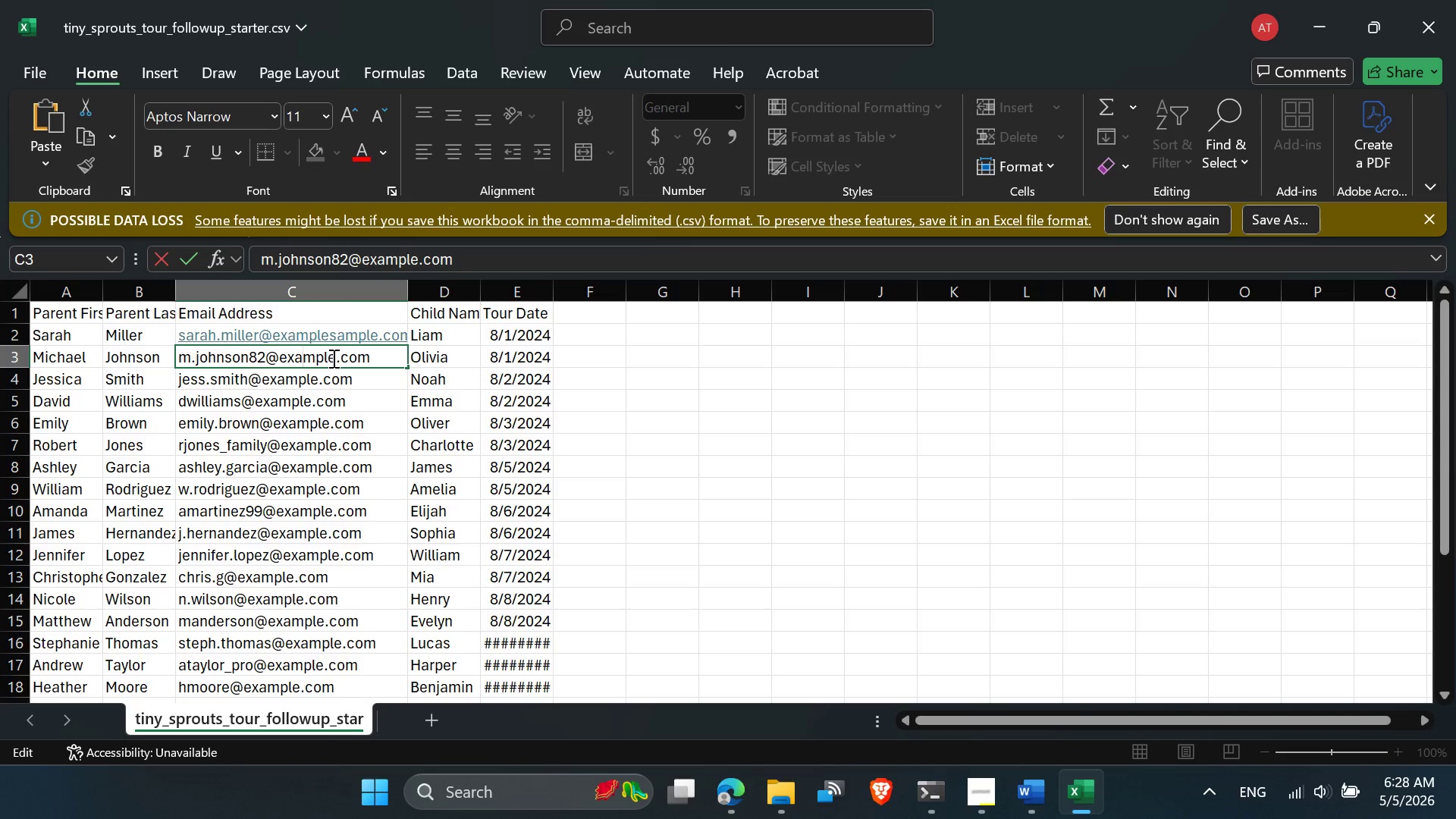 
left_click([332, 359])
 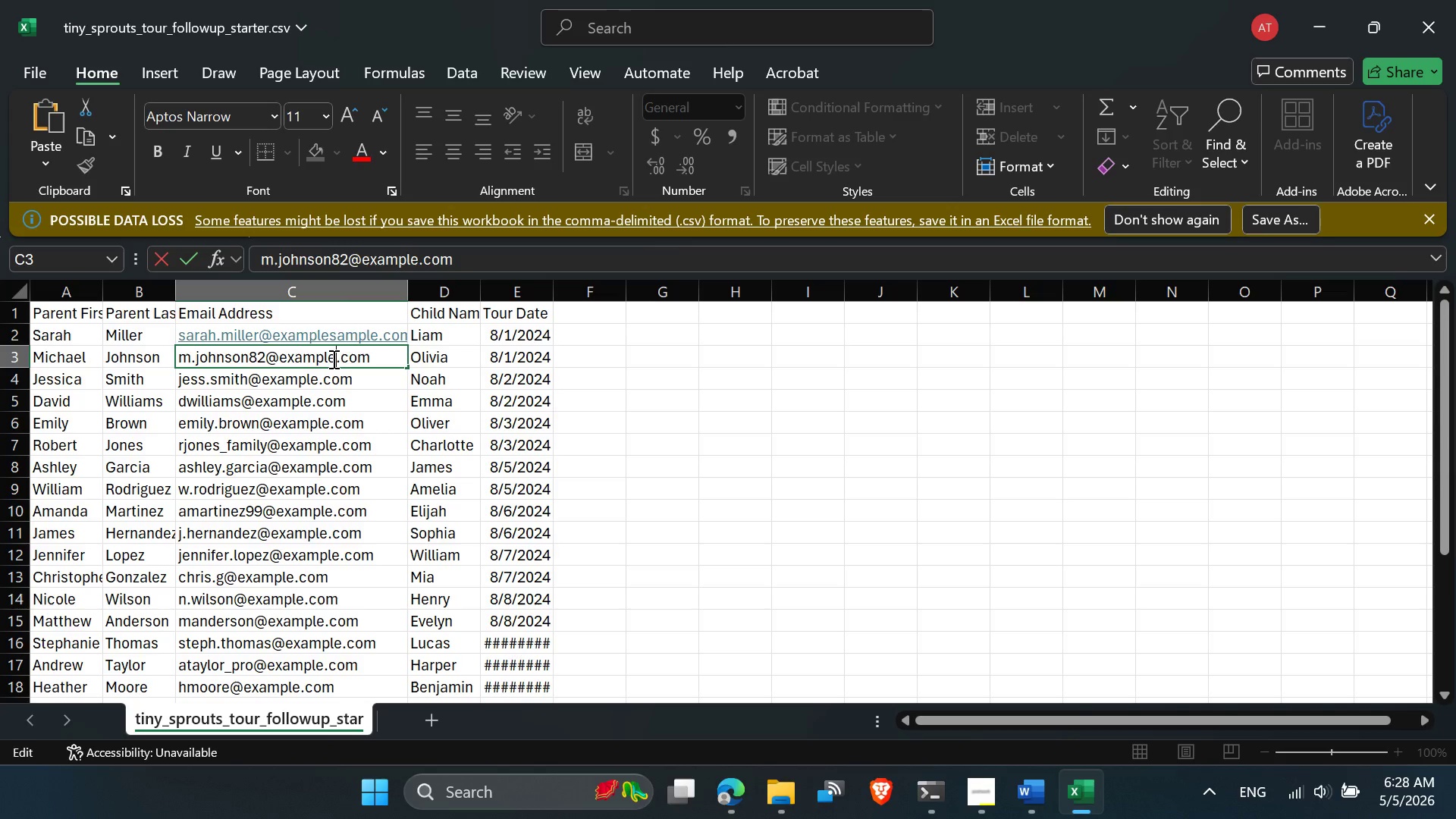 
type(sasmple)
 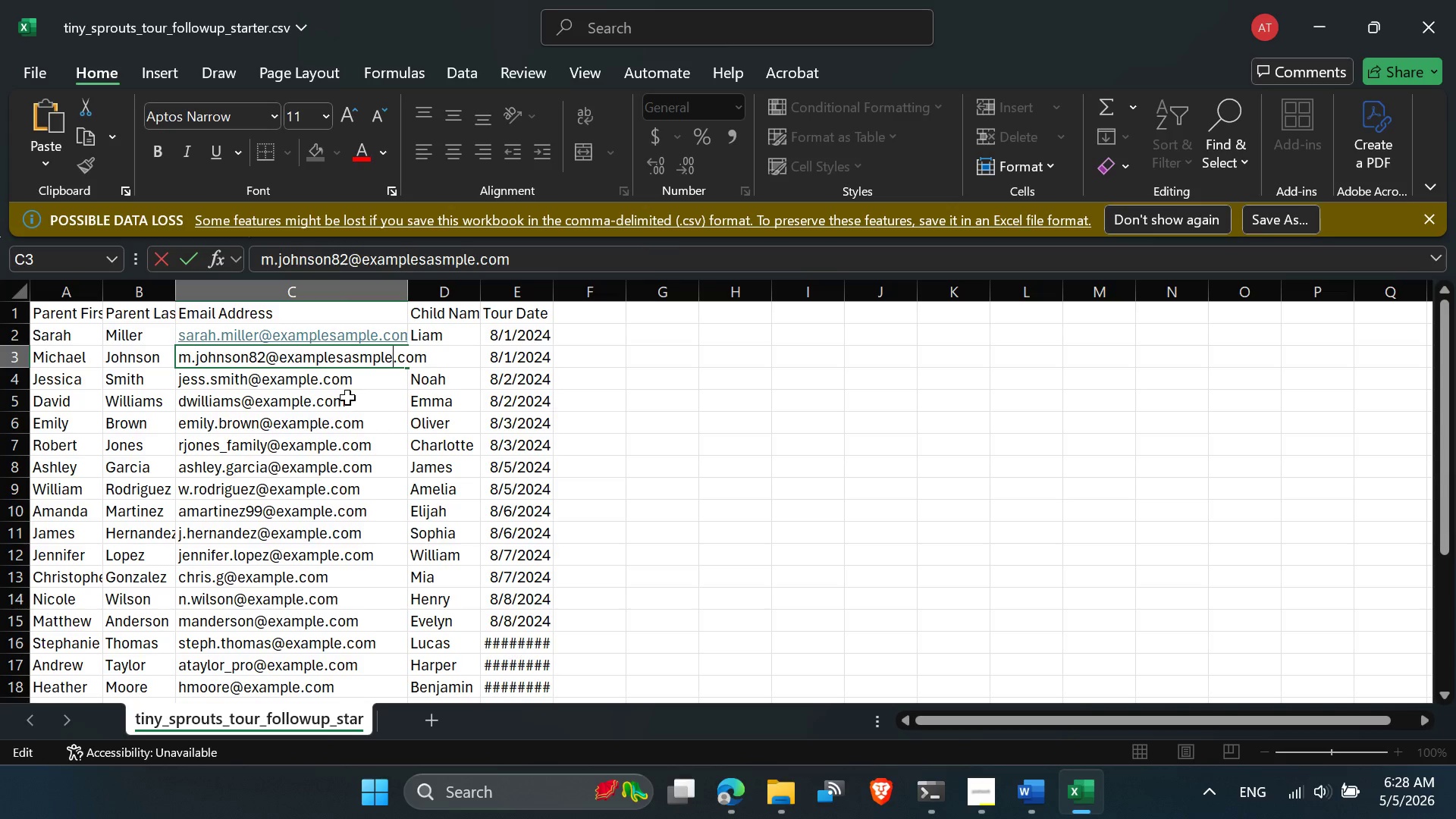 
key(Backspace)
key(Backspace)
key(Backspace)
key(Backspace)
key(Backspace)
type(mple)
 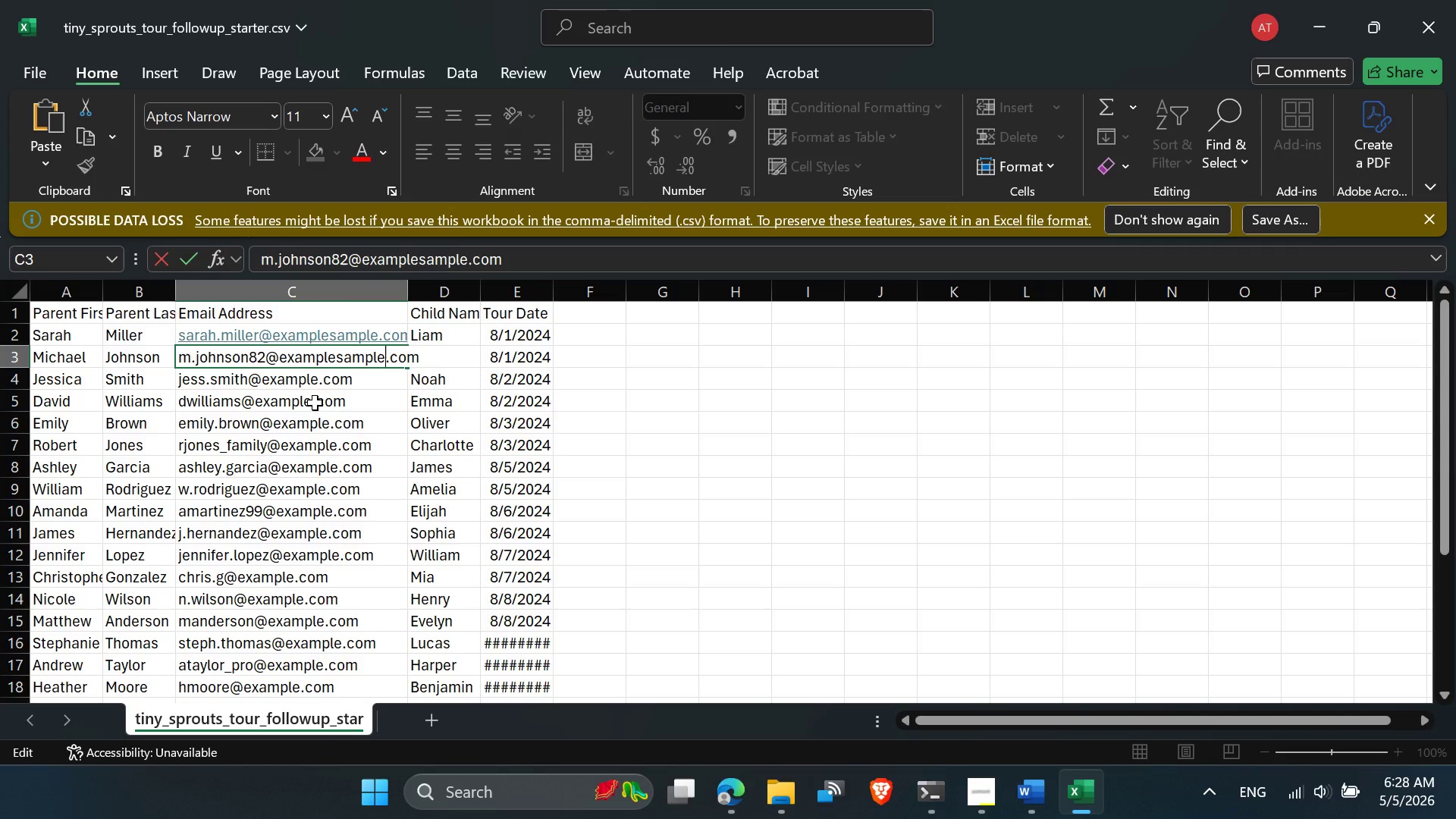 
left_click([315, 403])
 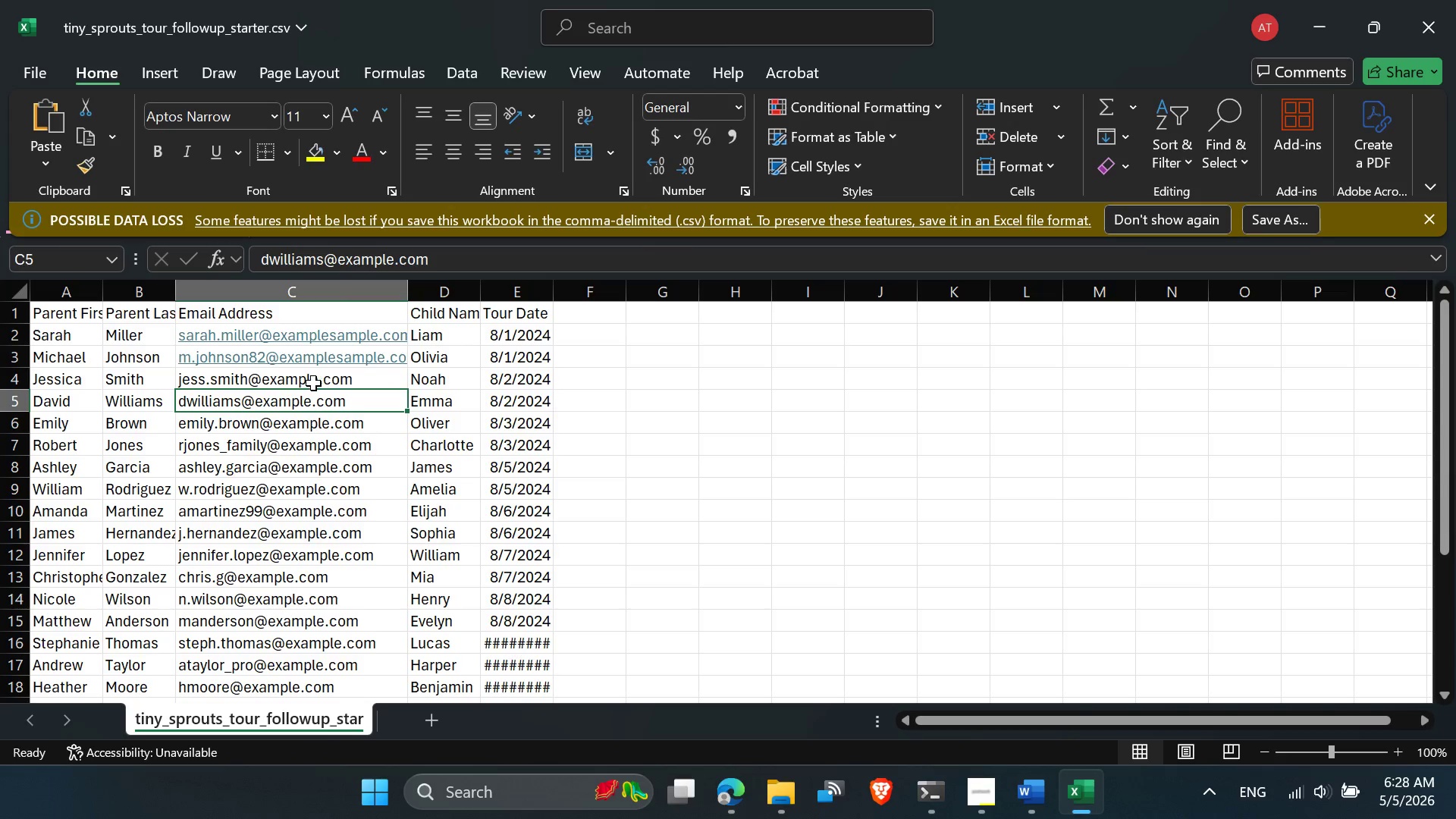 
double_click([313, 383])
 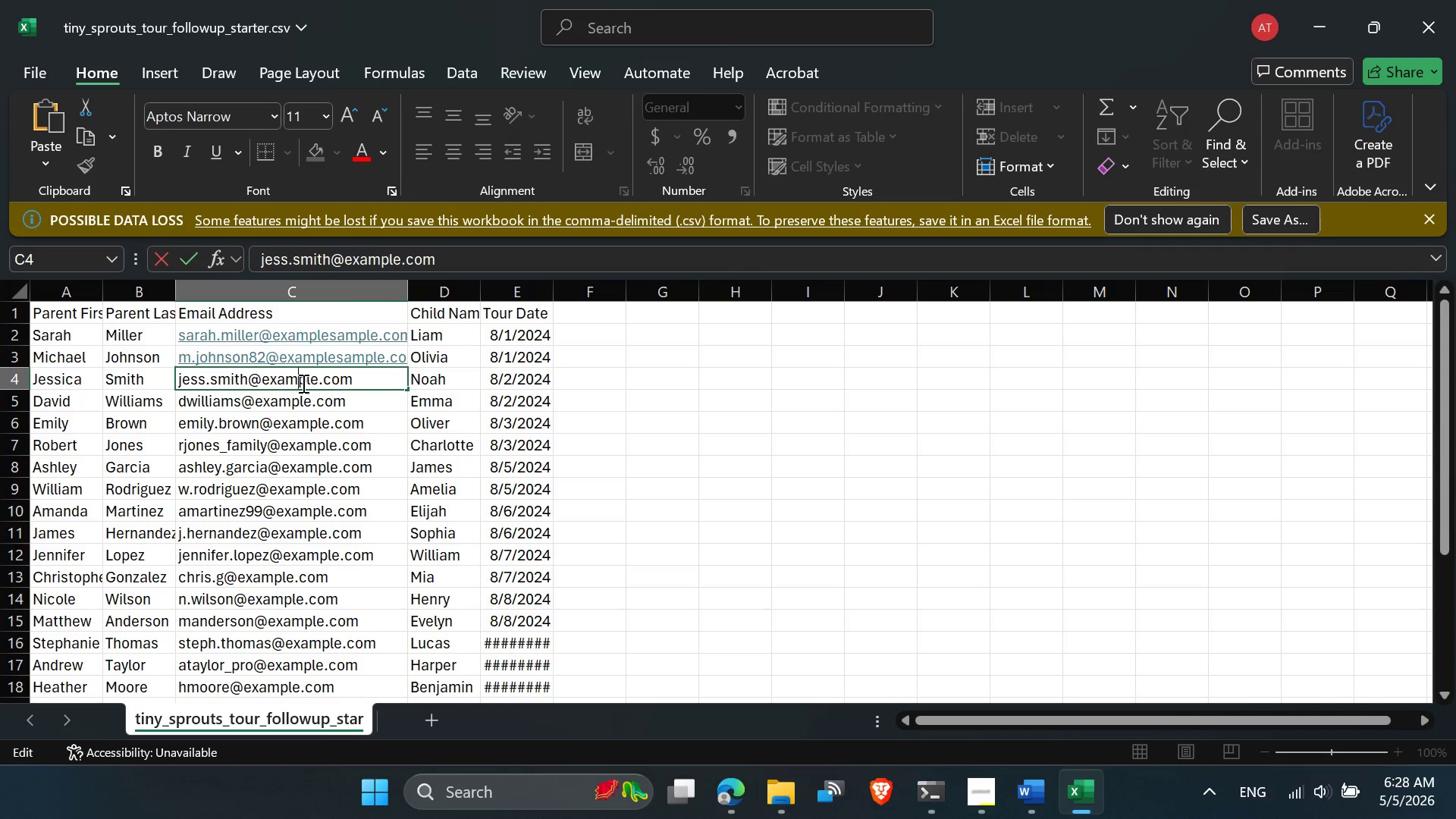 
double_click([302, 383])
 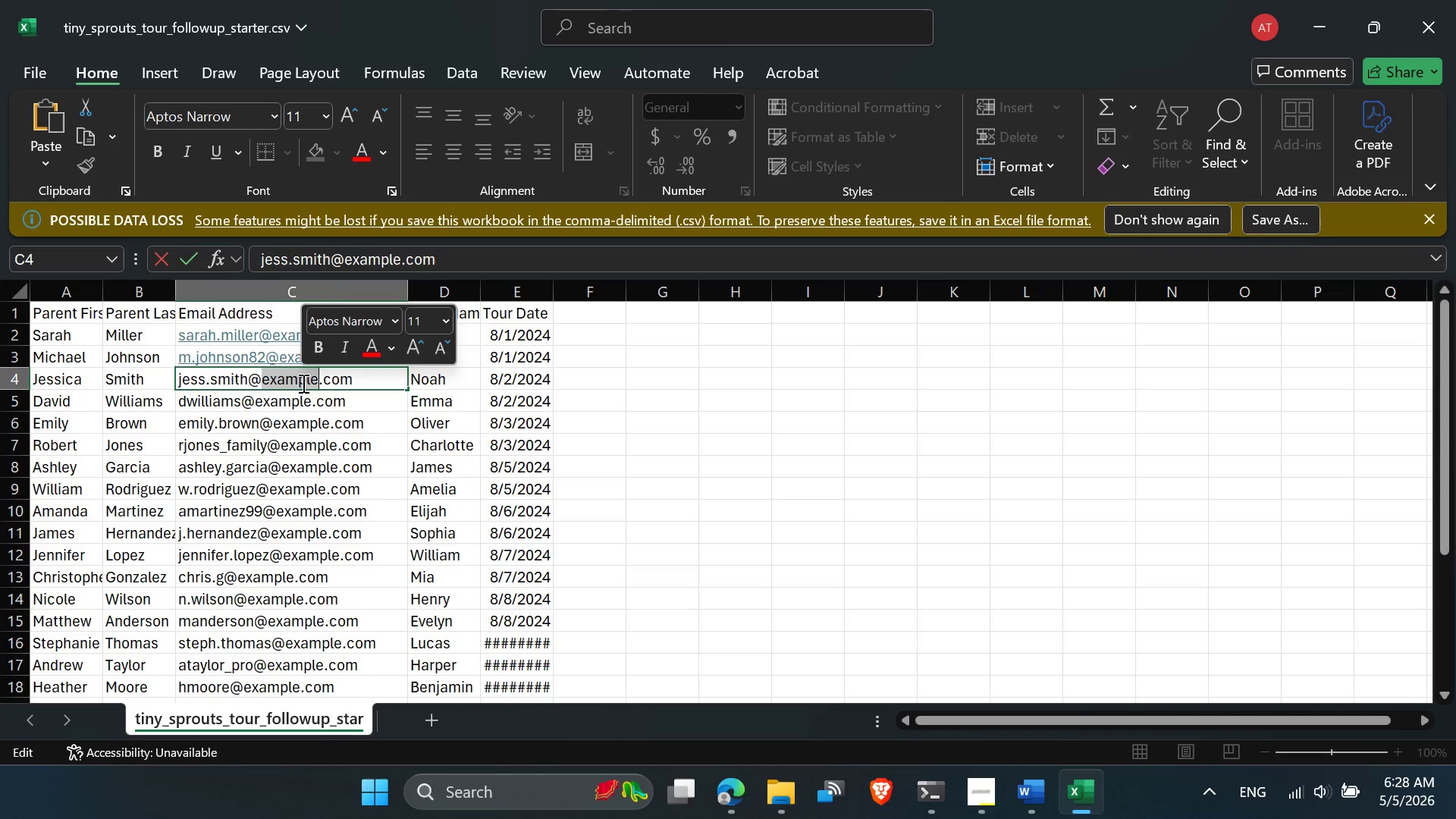 
type(sam)
 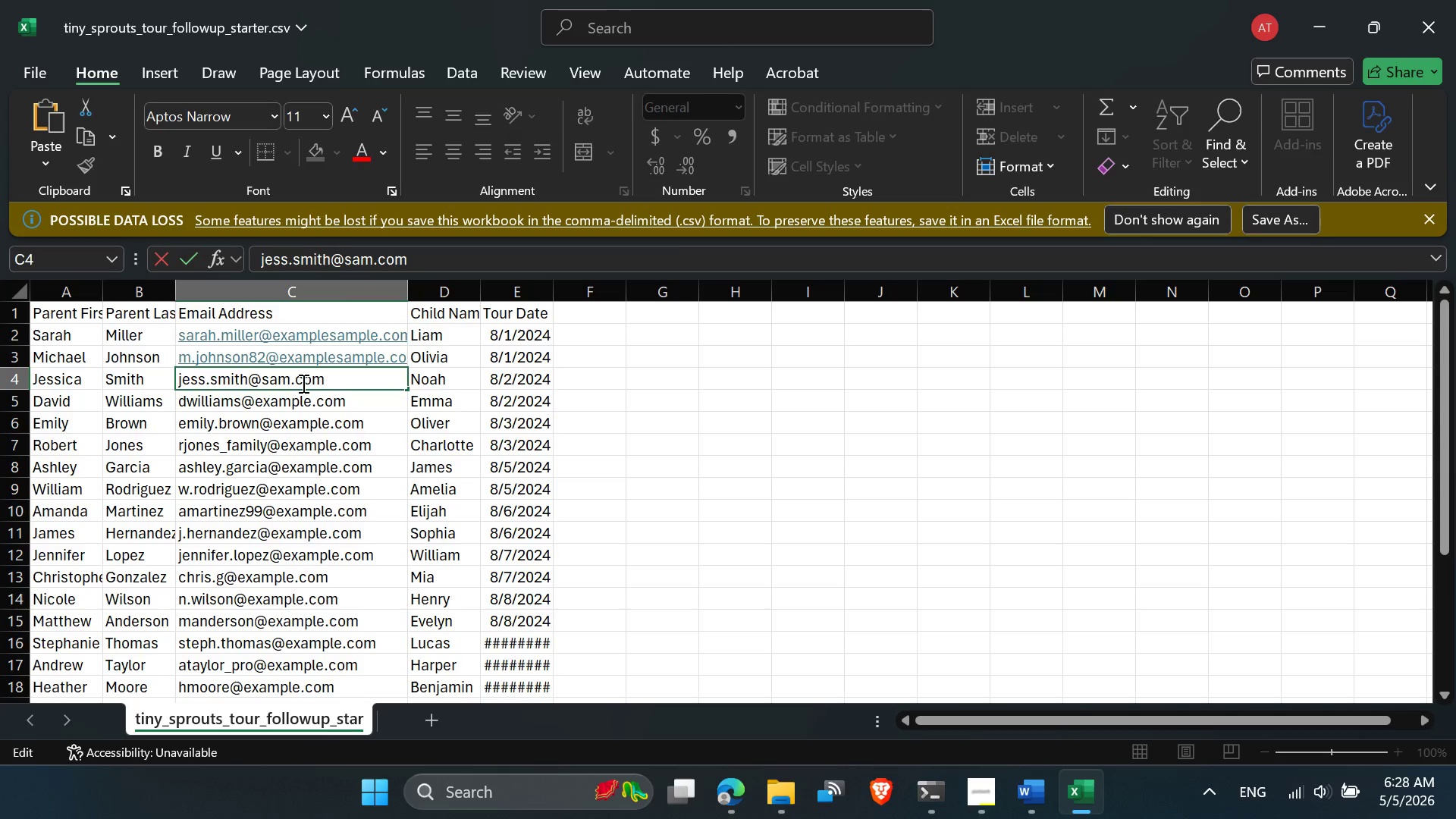 
key(Control+Z)
 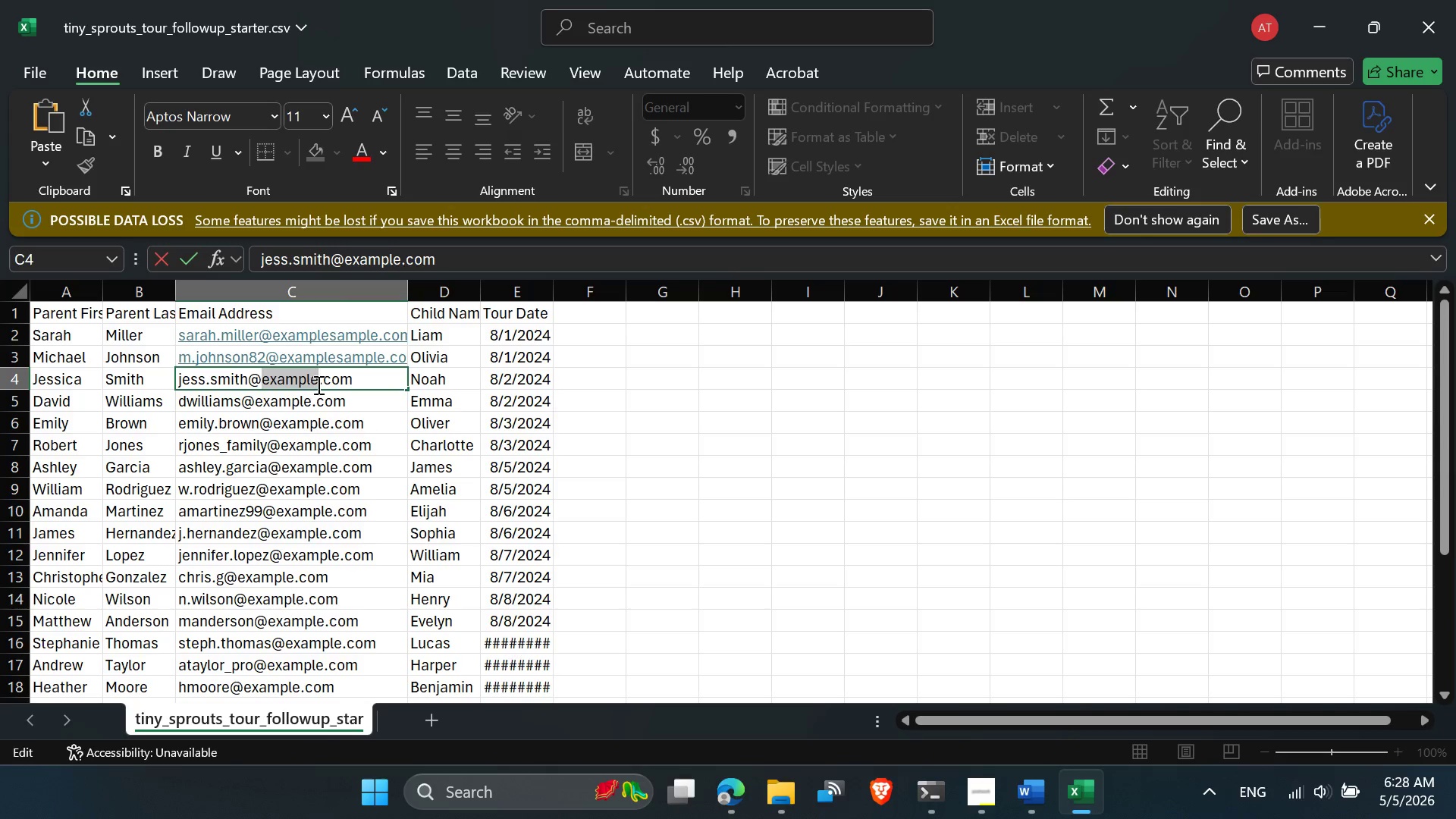 
left_click([317, 384])
 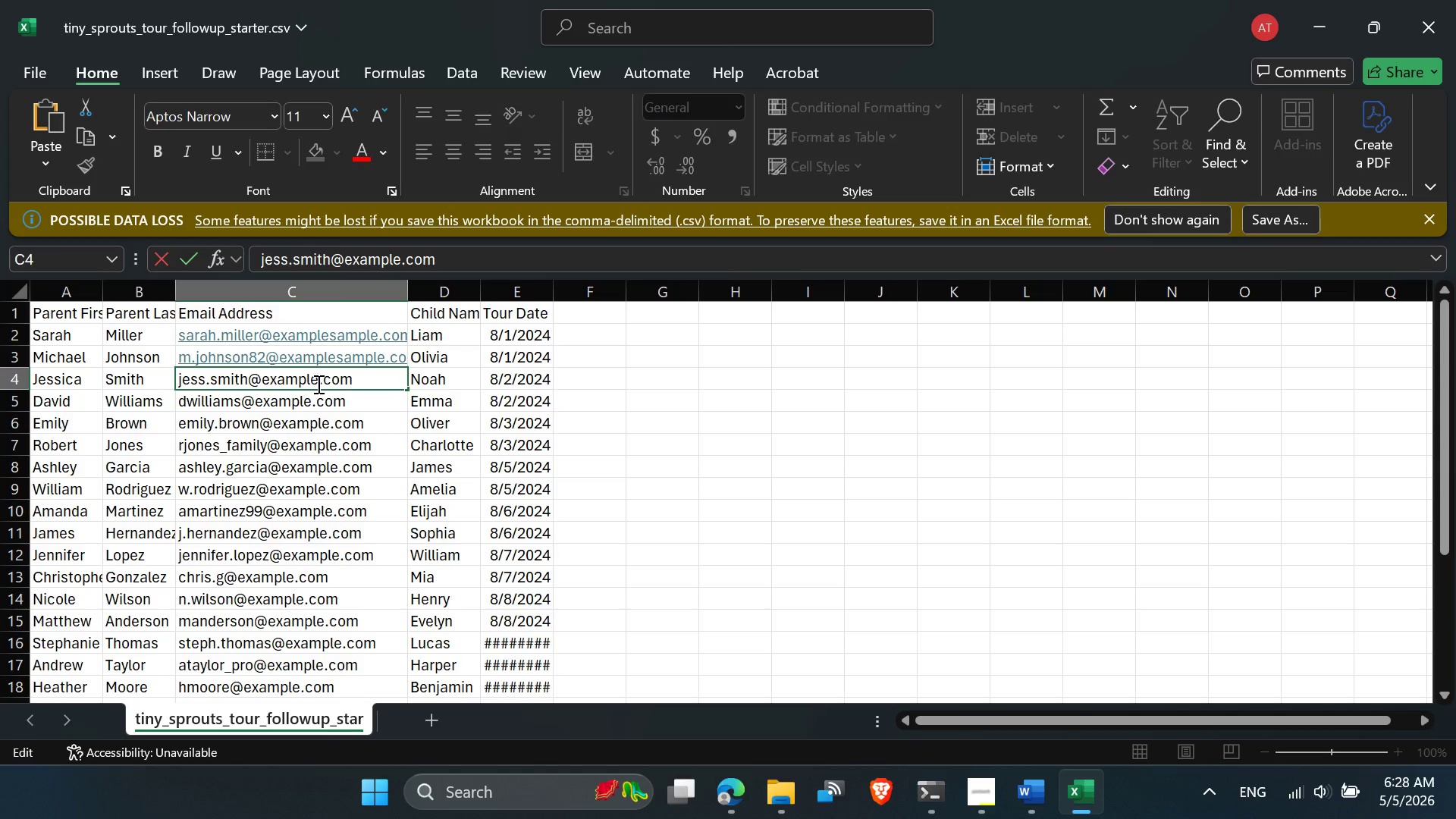 
type(sample)
 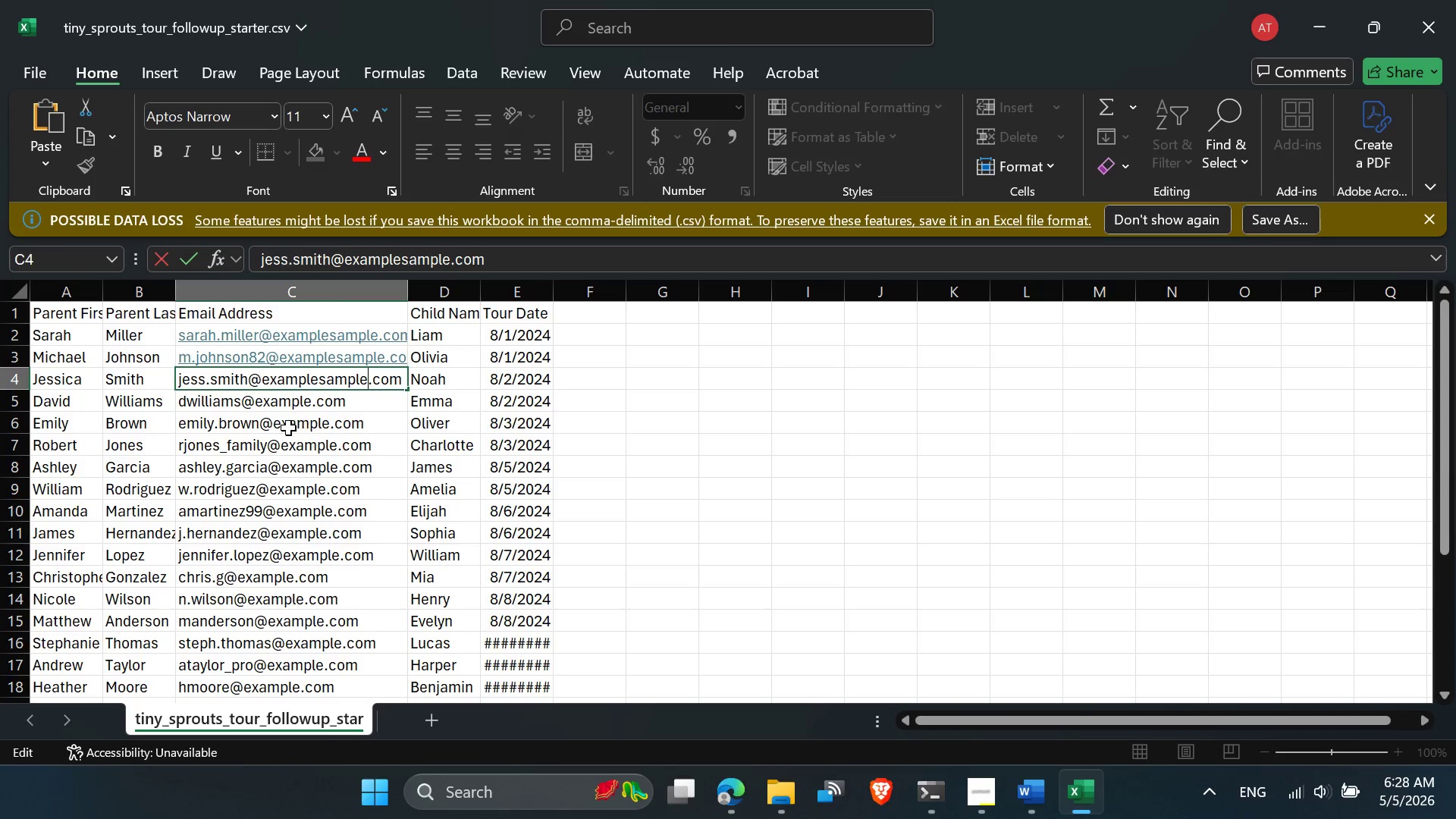 
left_click([278, 425])
 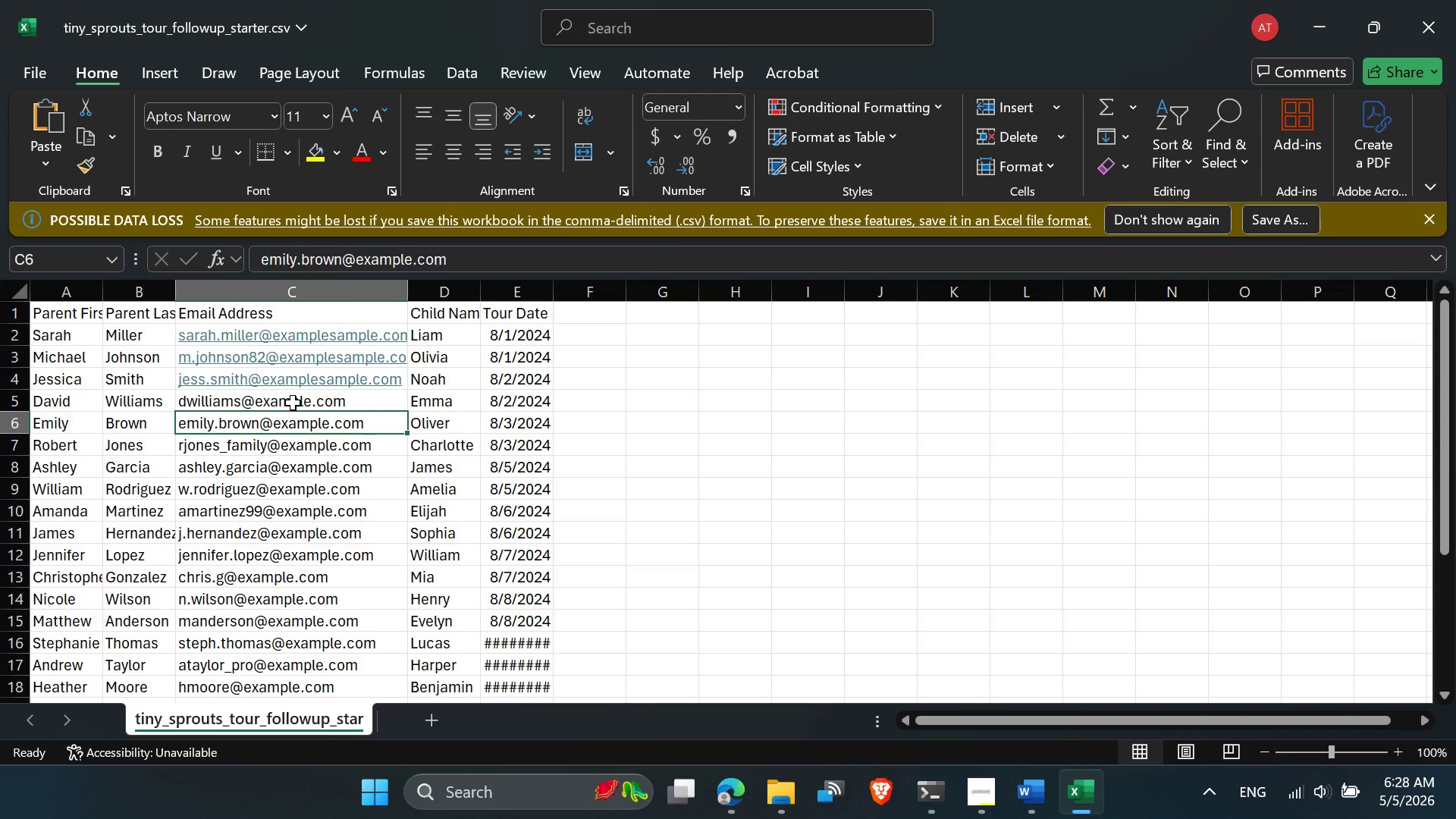 
double_click([293, 403])
 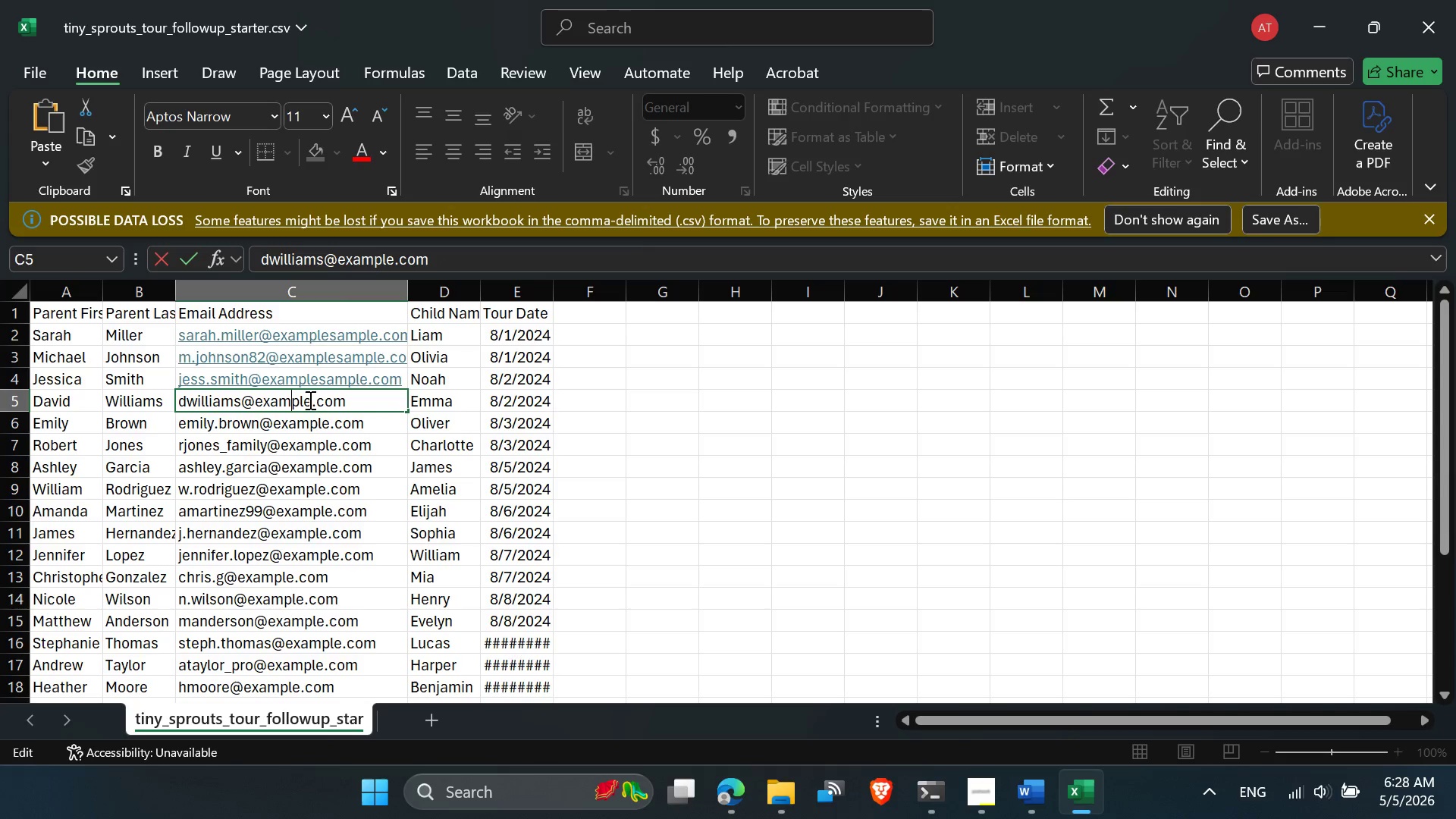 
left_click([309, 400])
 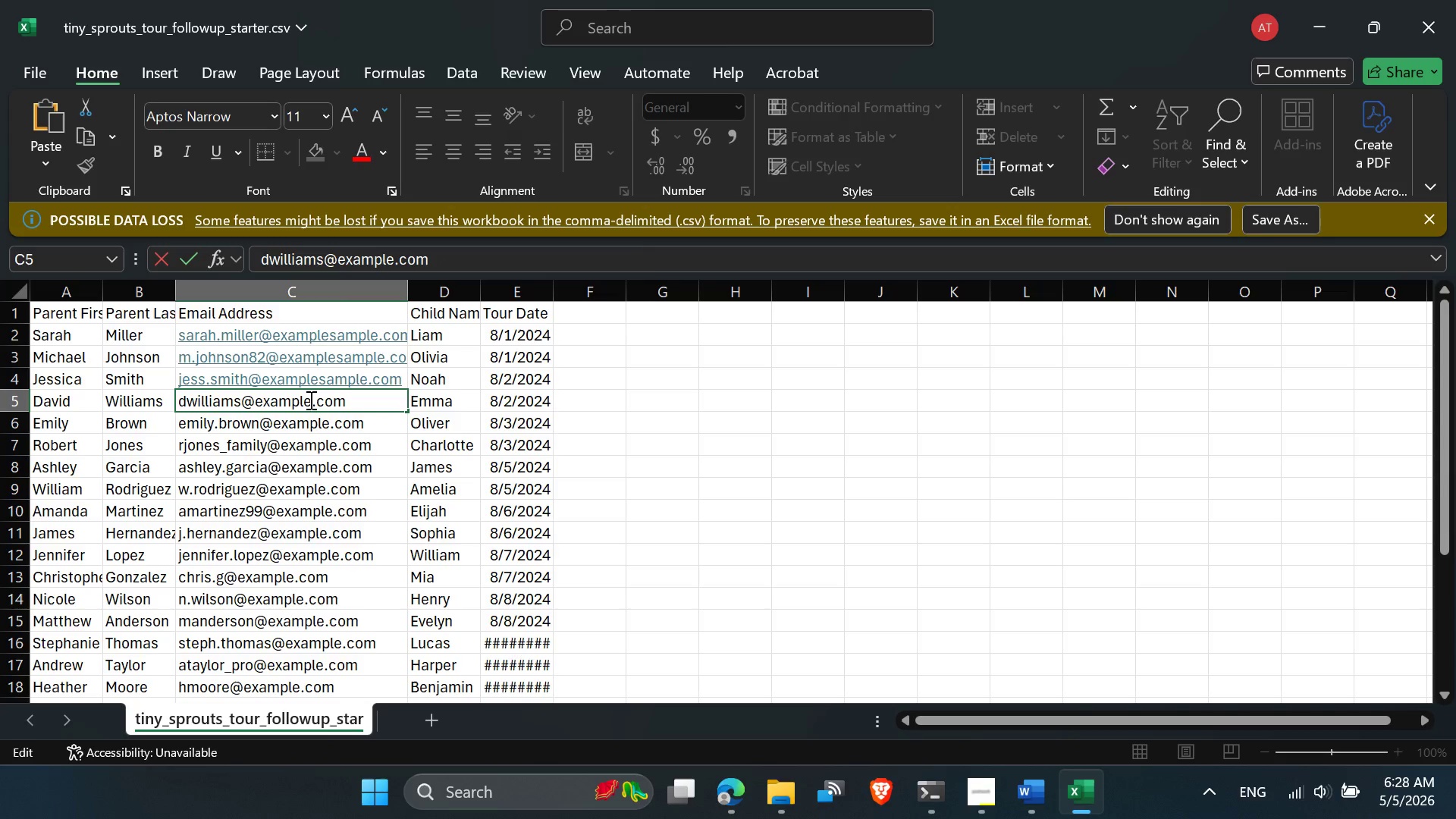 
hold_key(key=S, duration=0.44)
 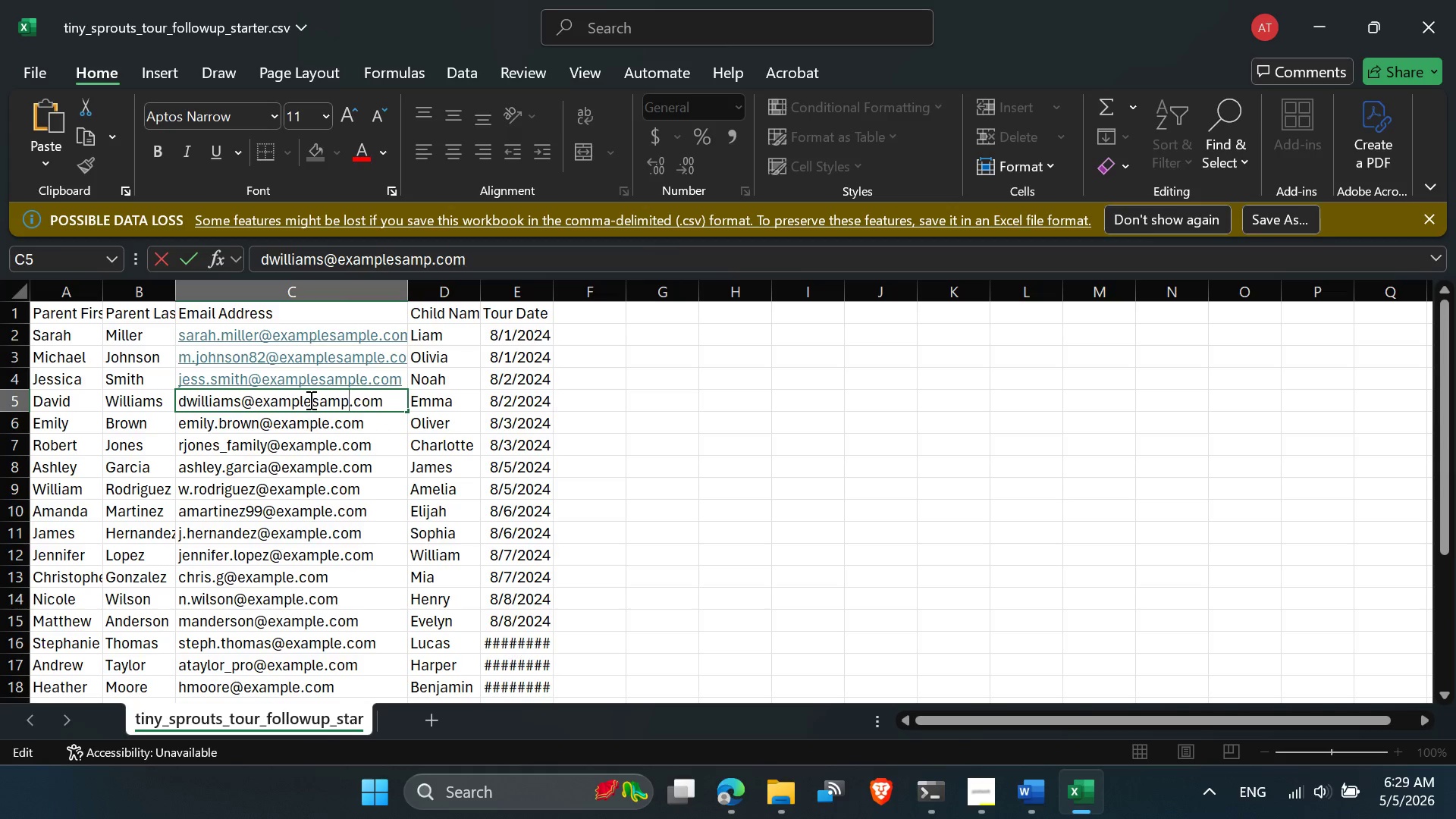 
type(ample)
 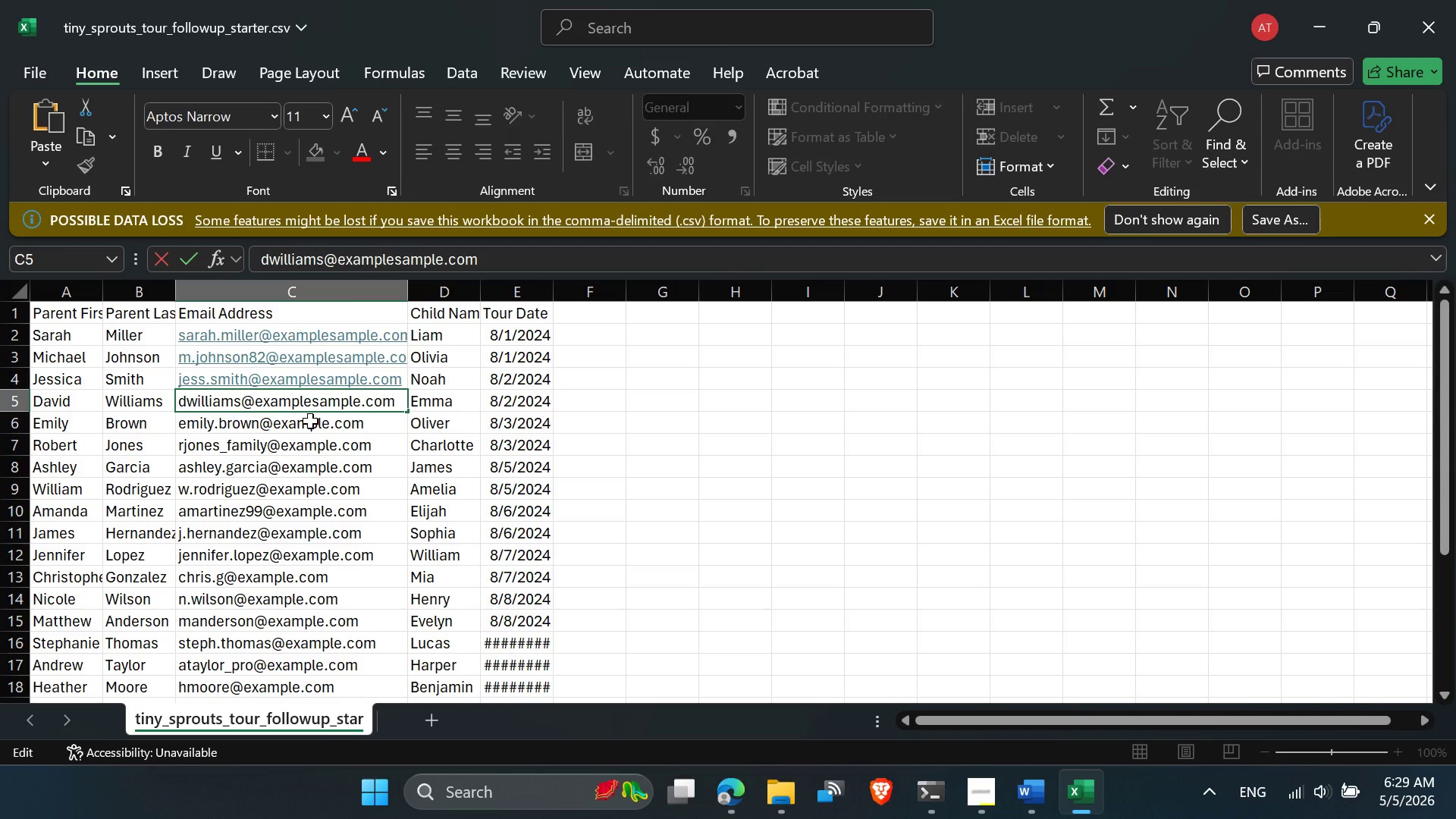 
left_click([310, 421])
 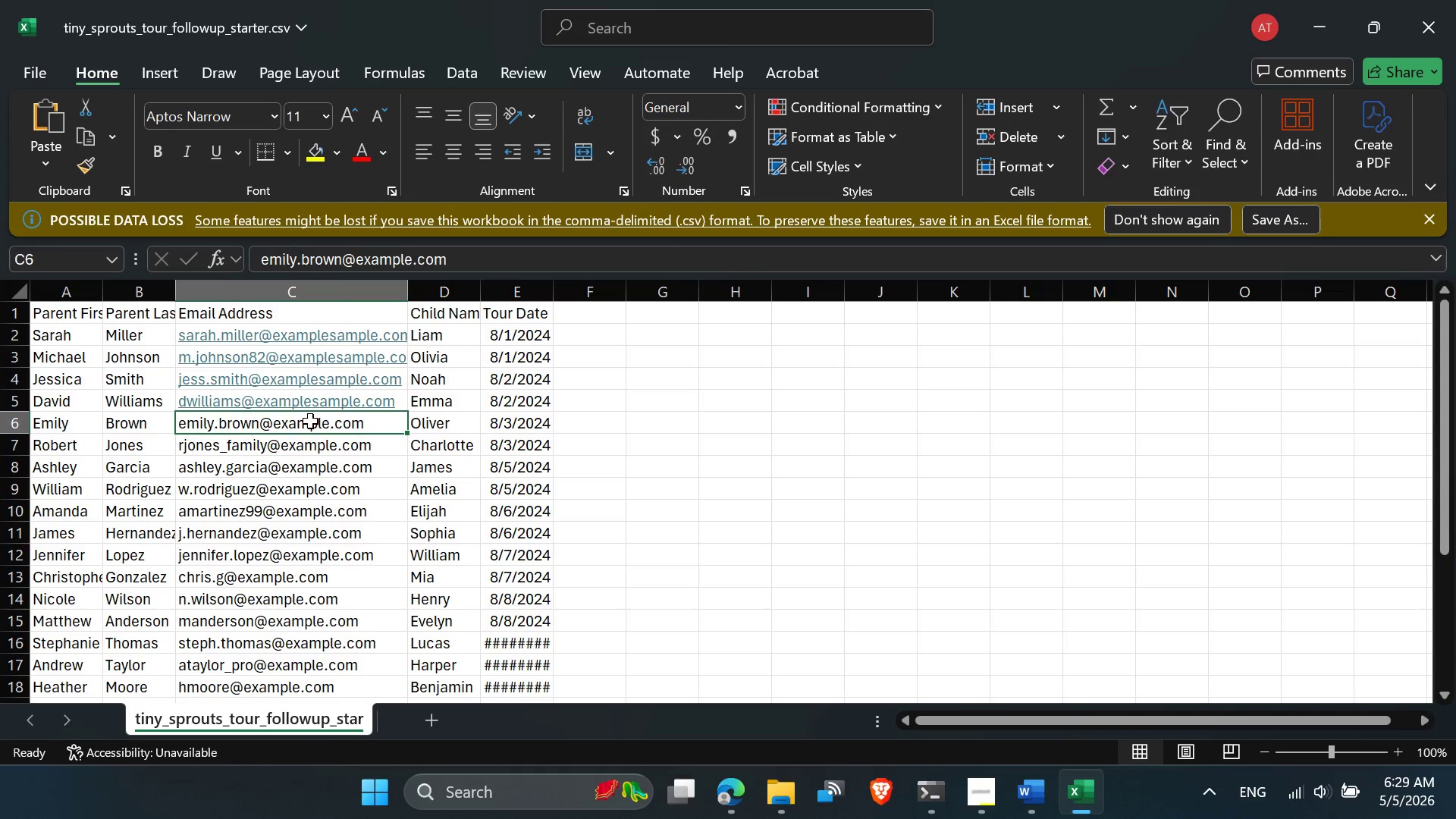 
double_click([310, 421])
 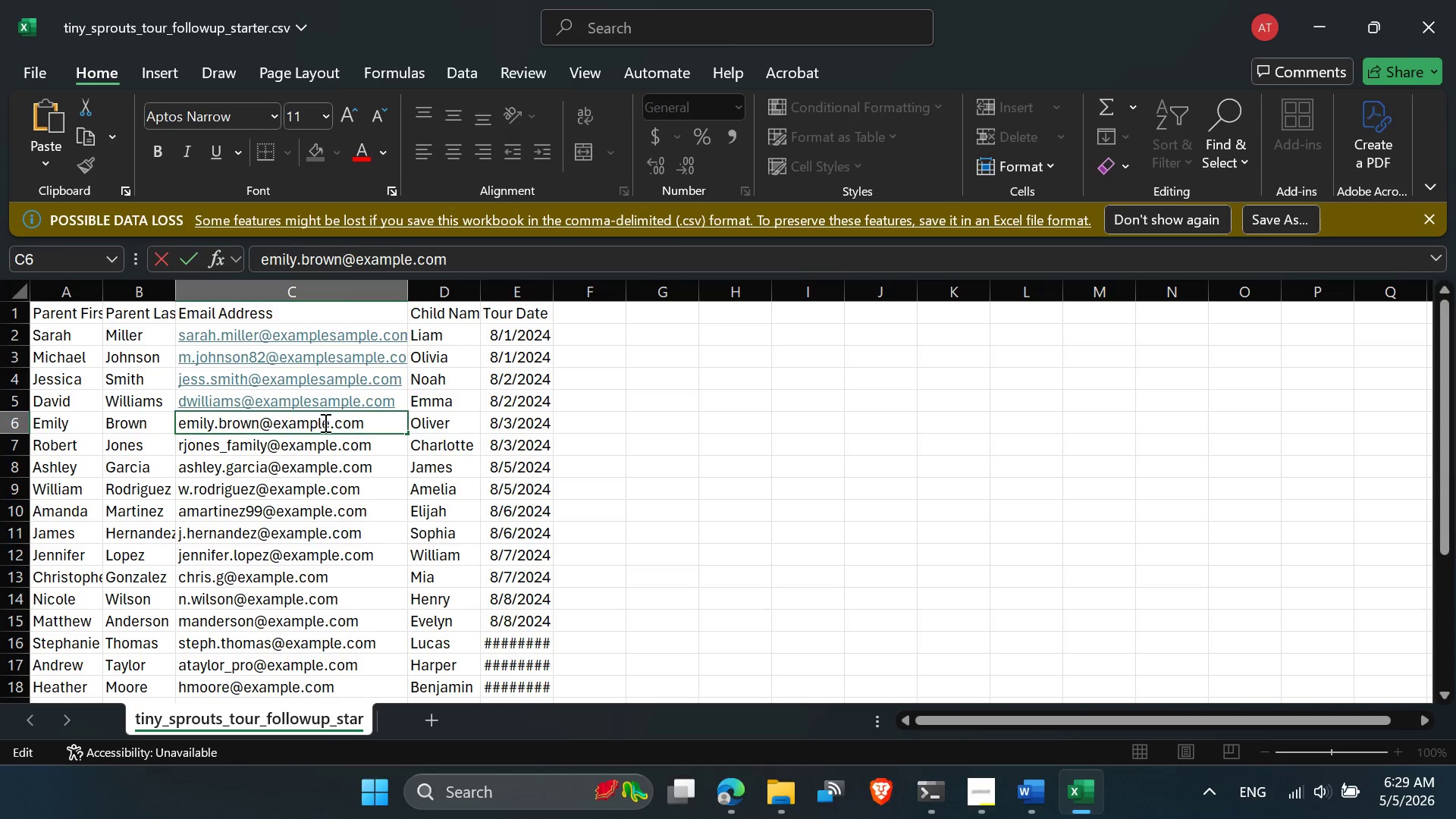 
left_click([325, 423])
 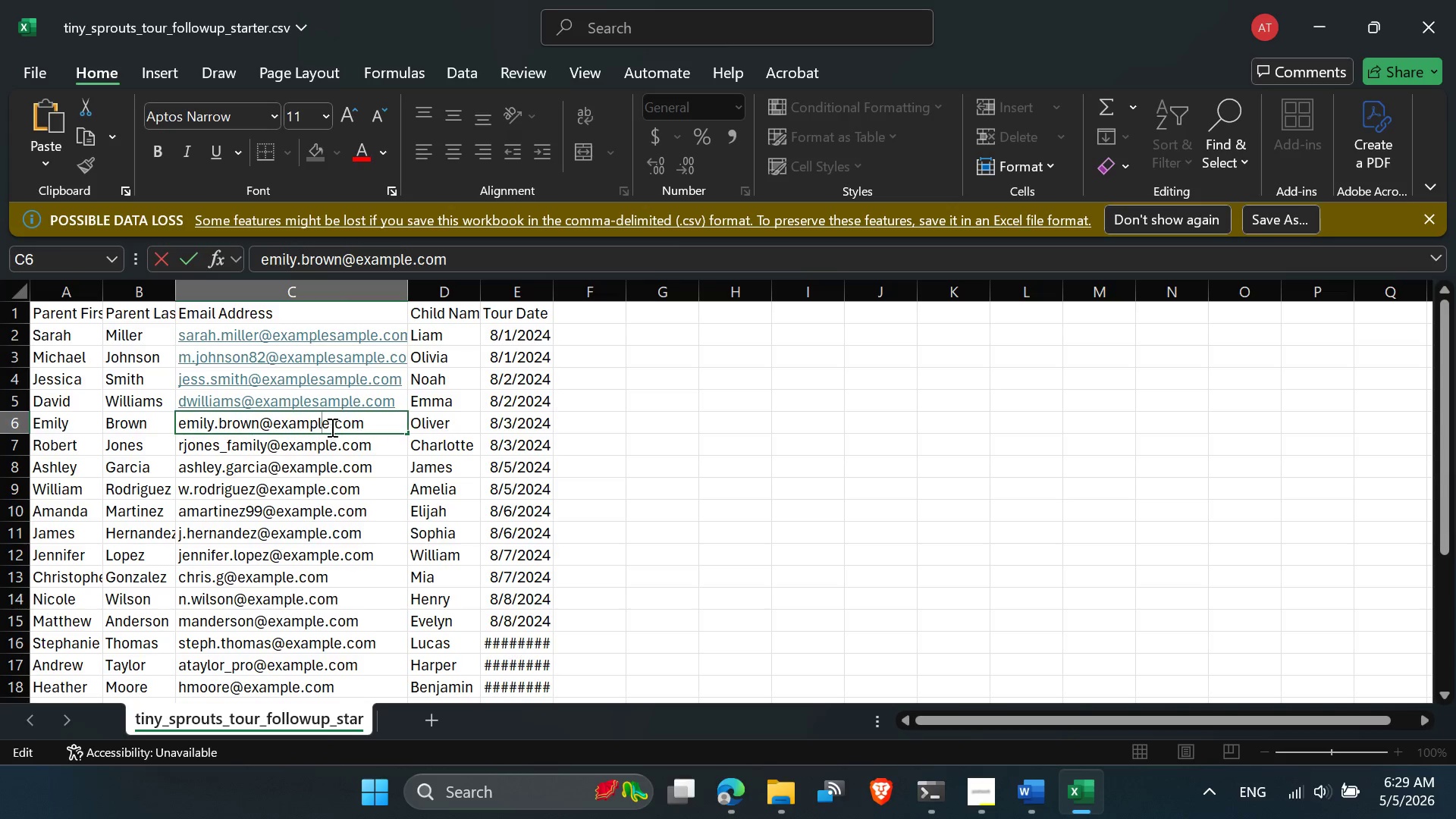 
left_click([326, 421])
 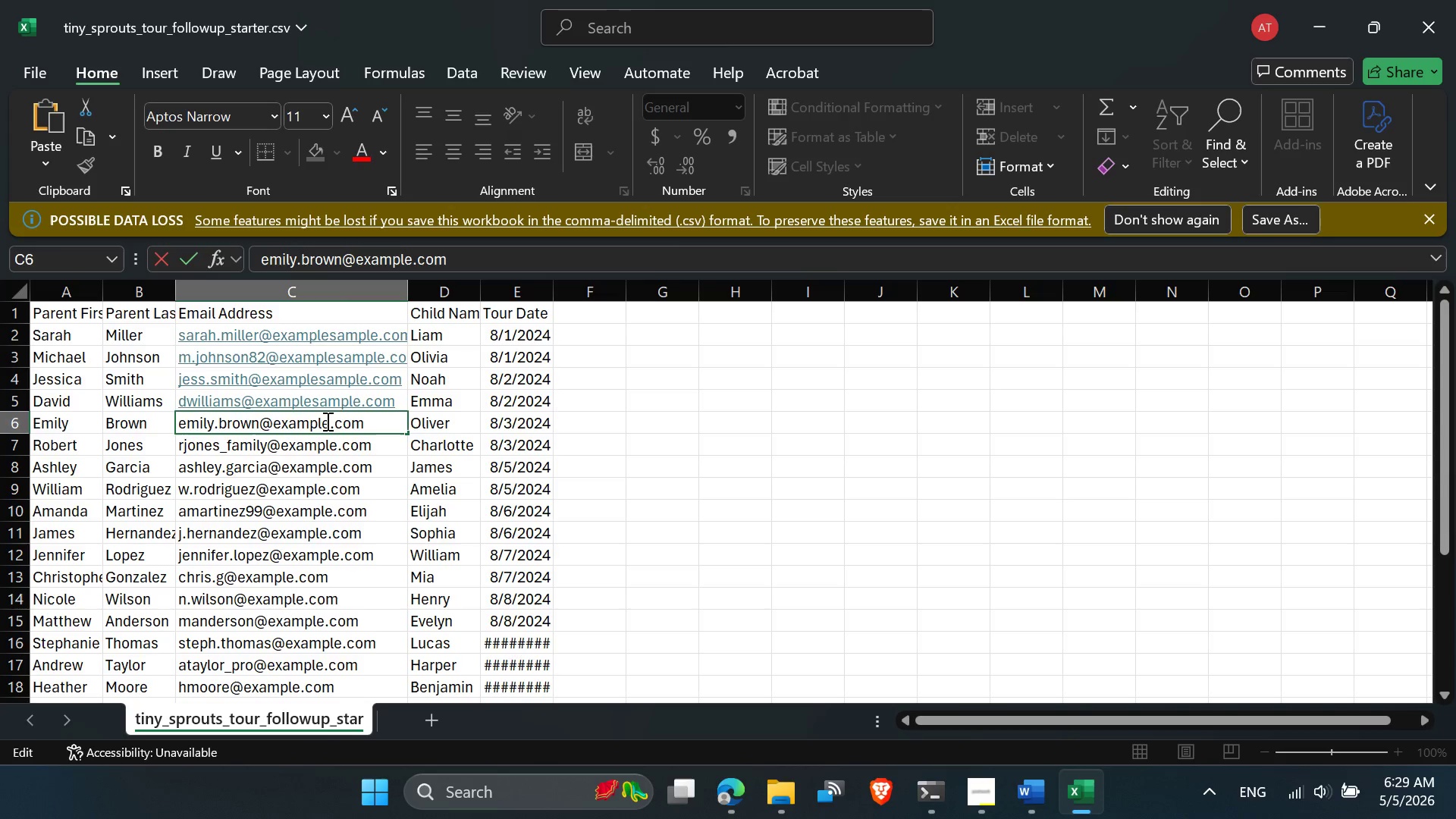 
type(sam)
 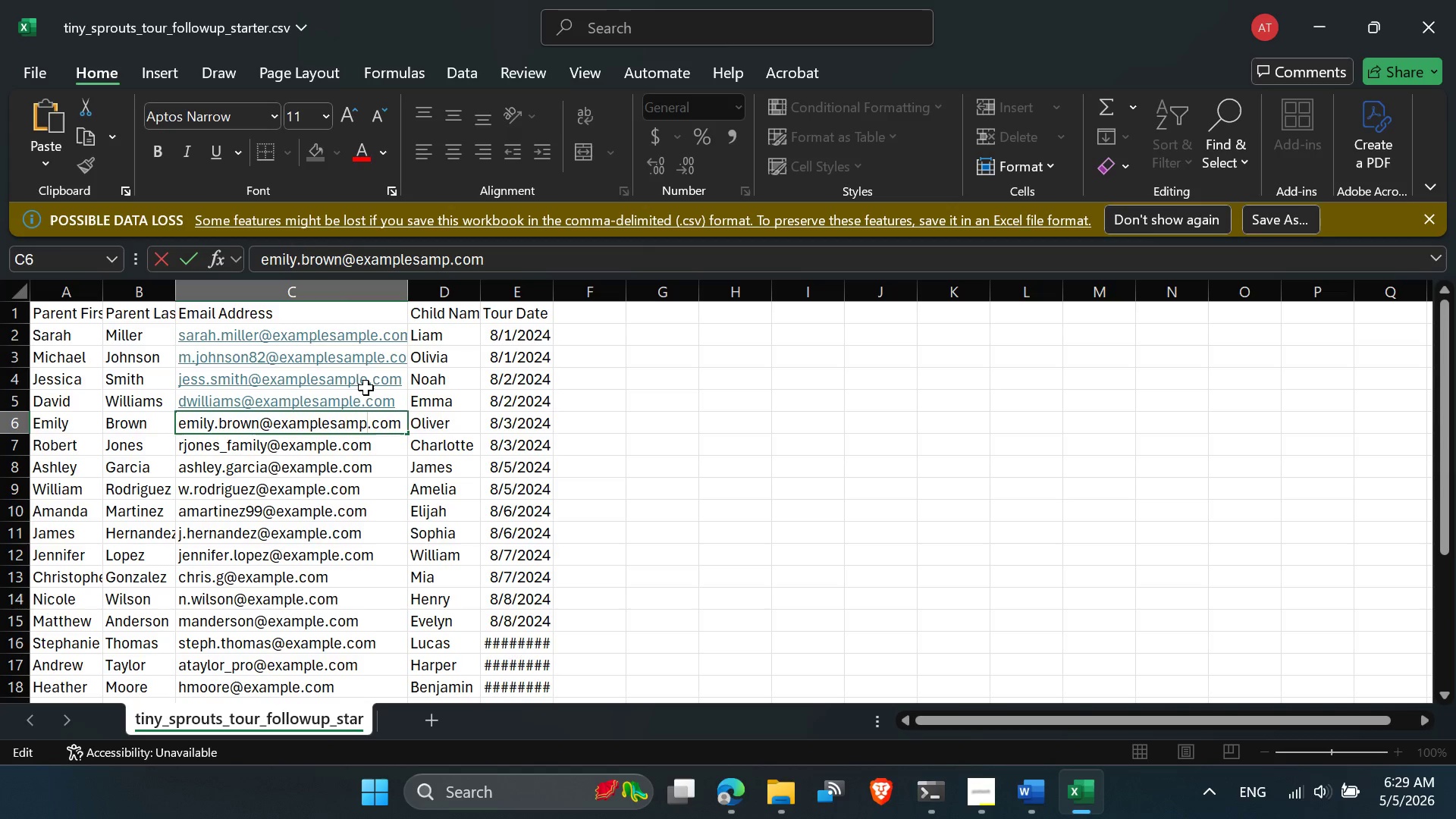 
type(ple)
 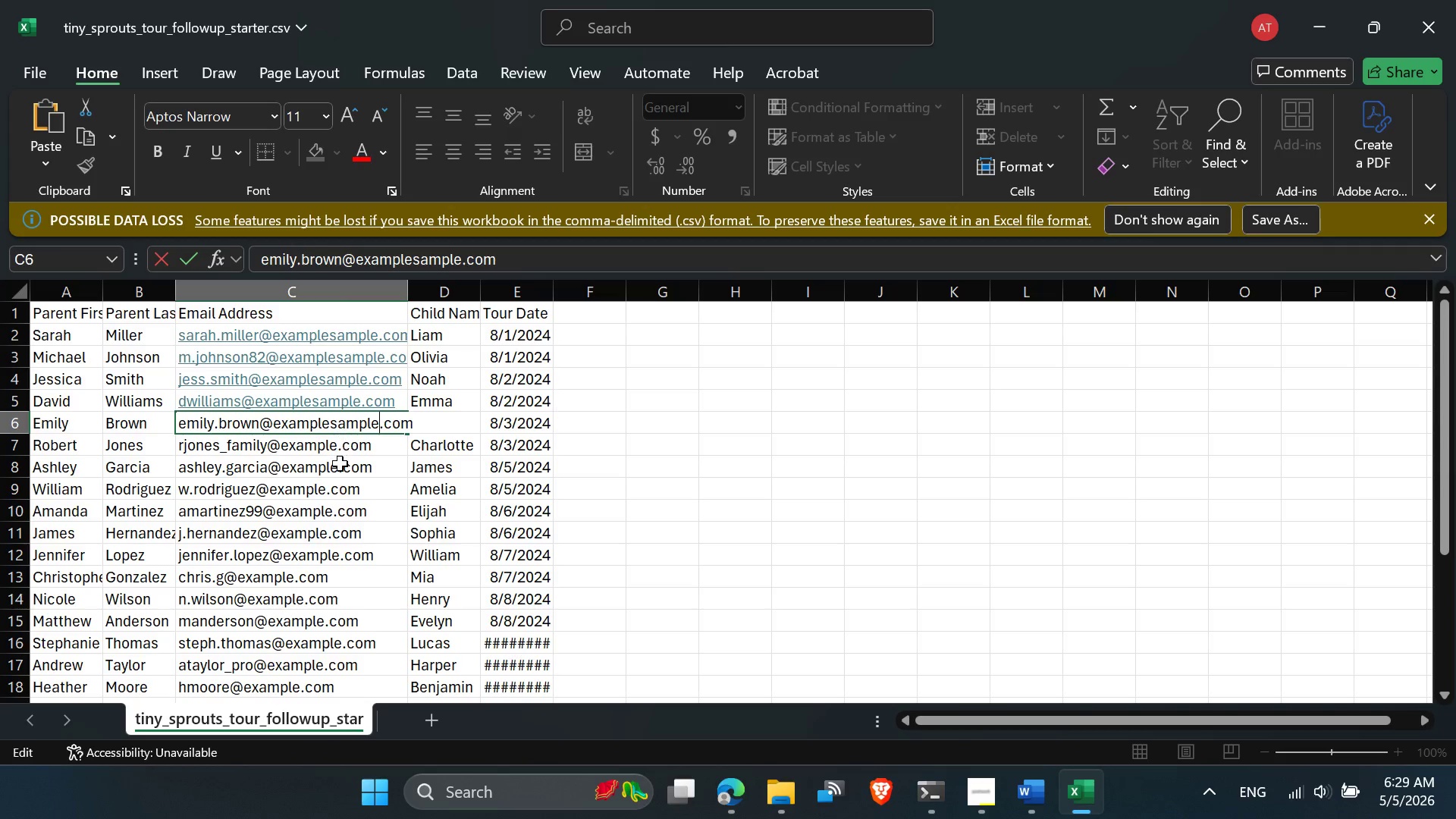 
left_click([340, 463])
 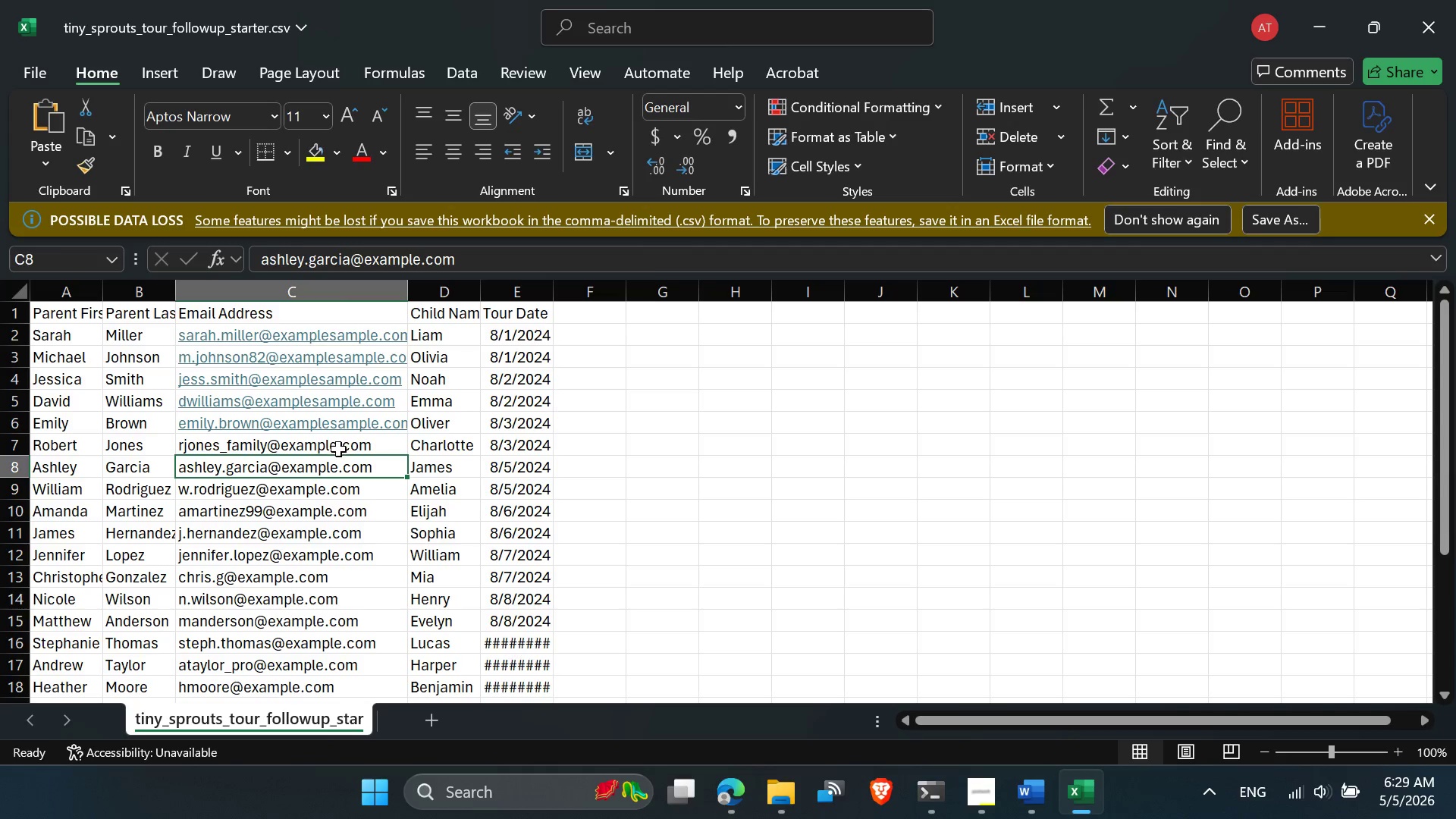 
double_click([338, 449])
 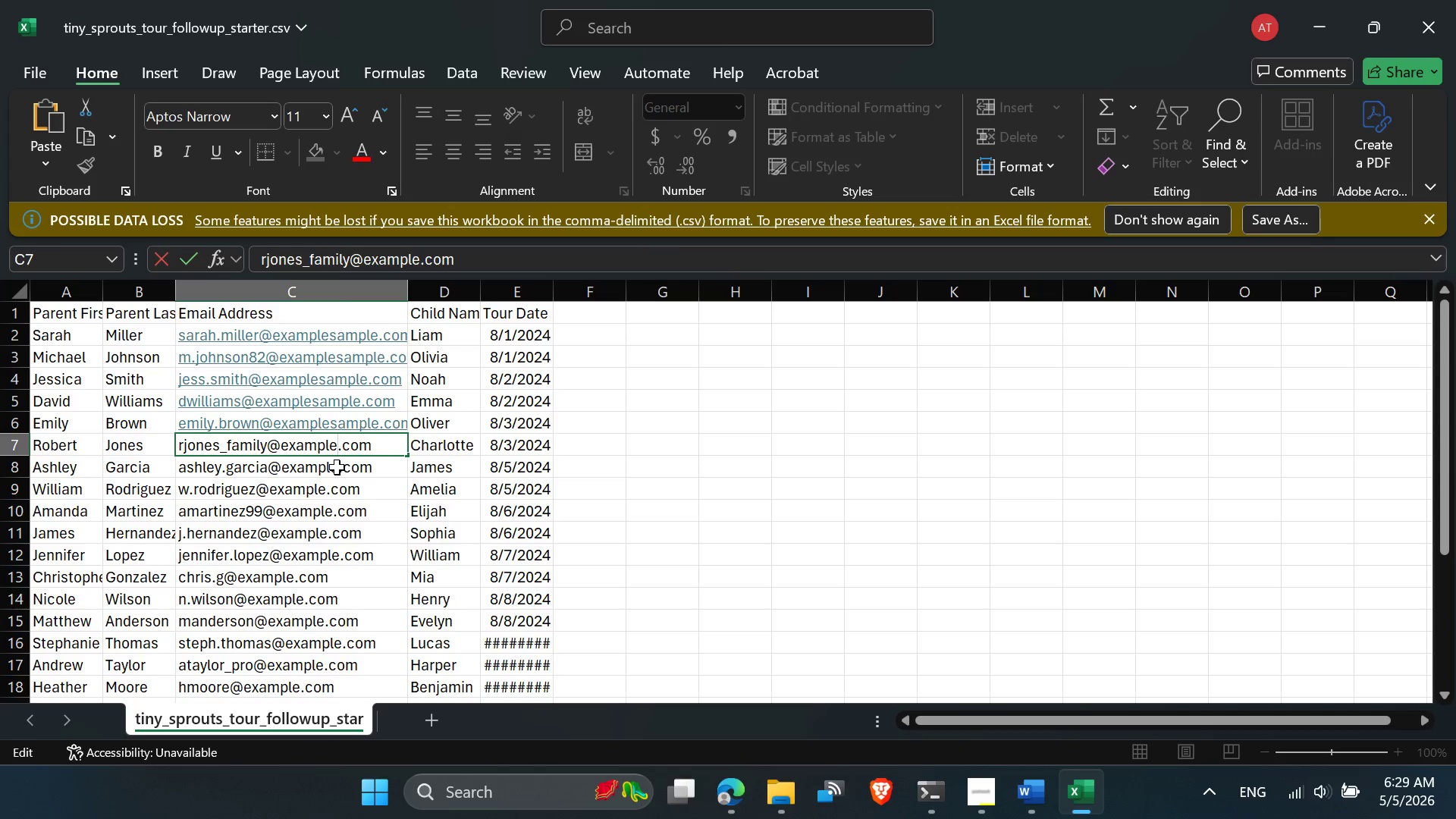 
left_click([337, 467])
 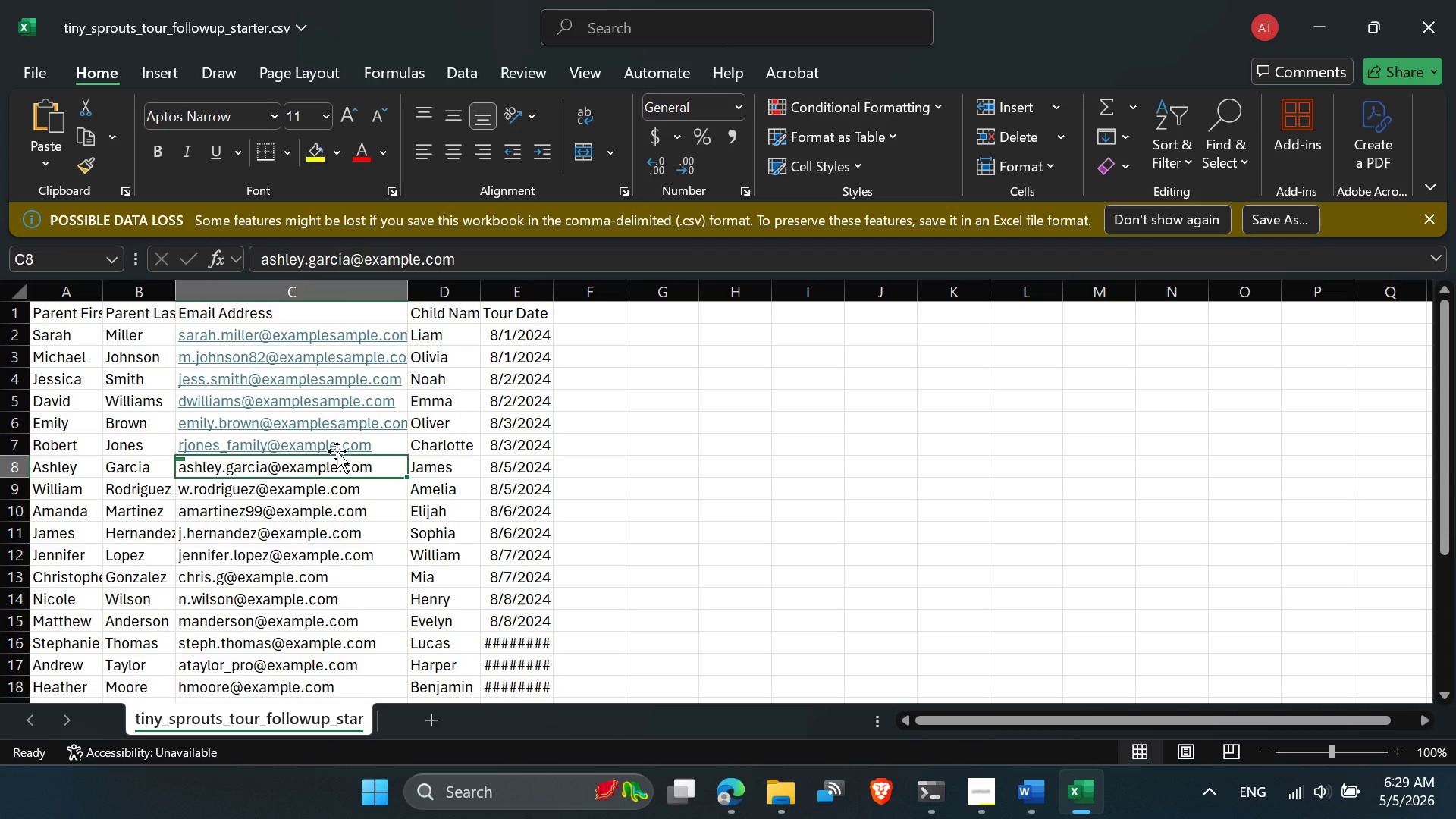 
left_click([337, 451])
 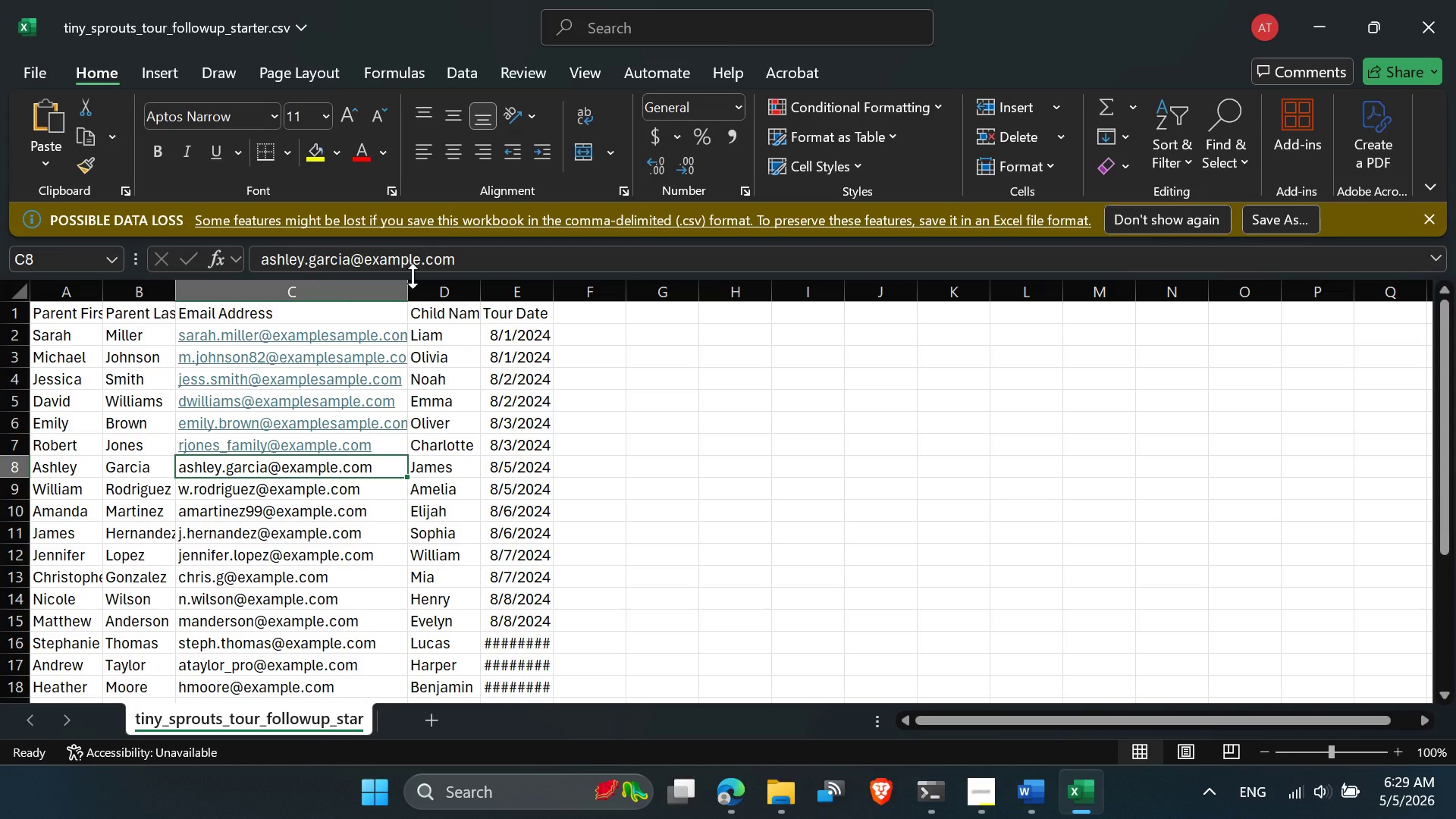 
left_click([442, 451])
 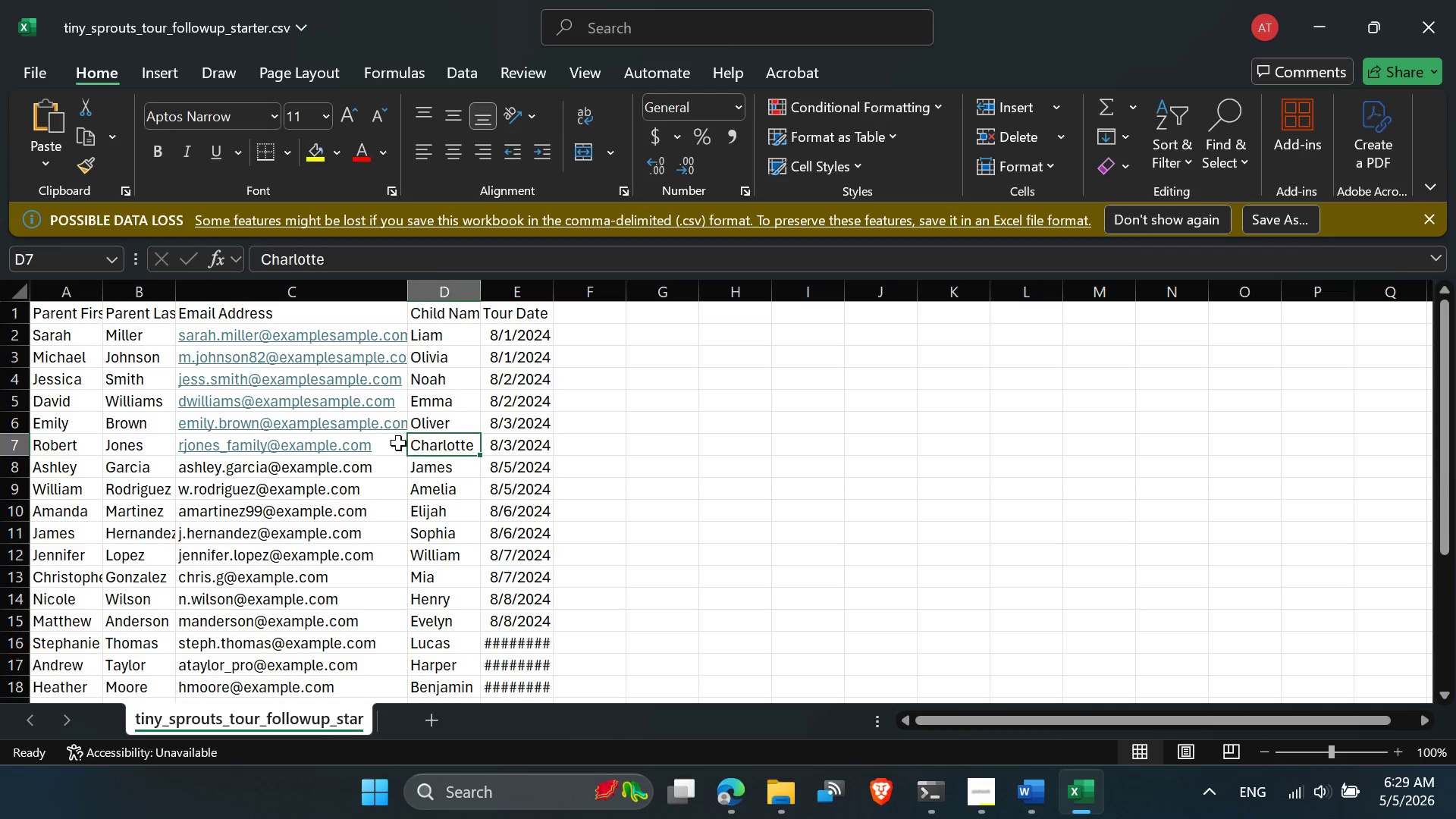 
left_click([394, 441])
 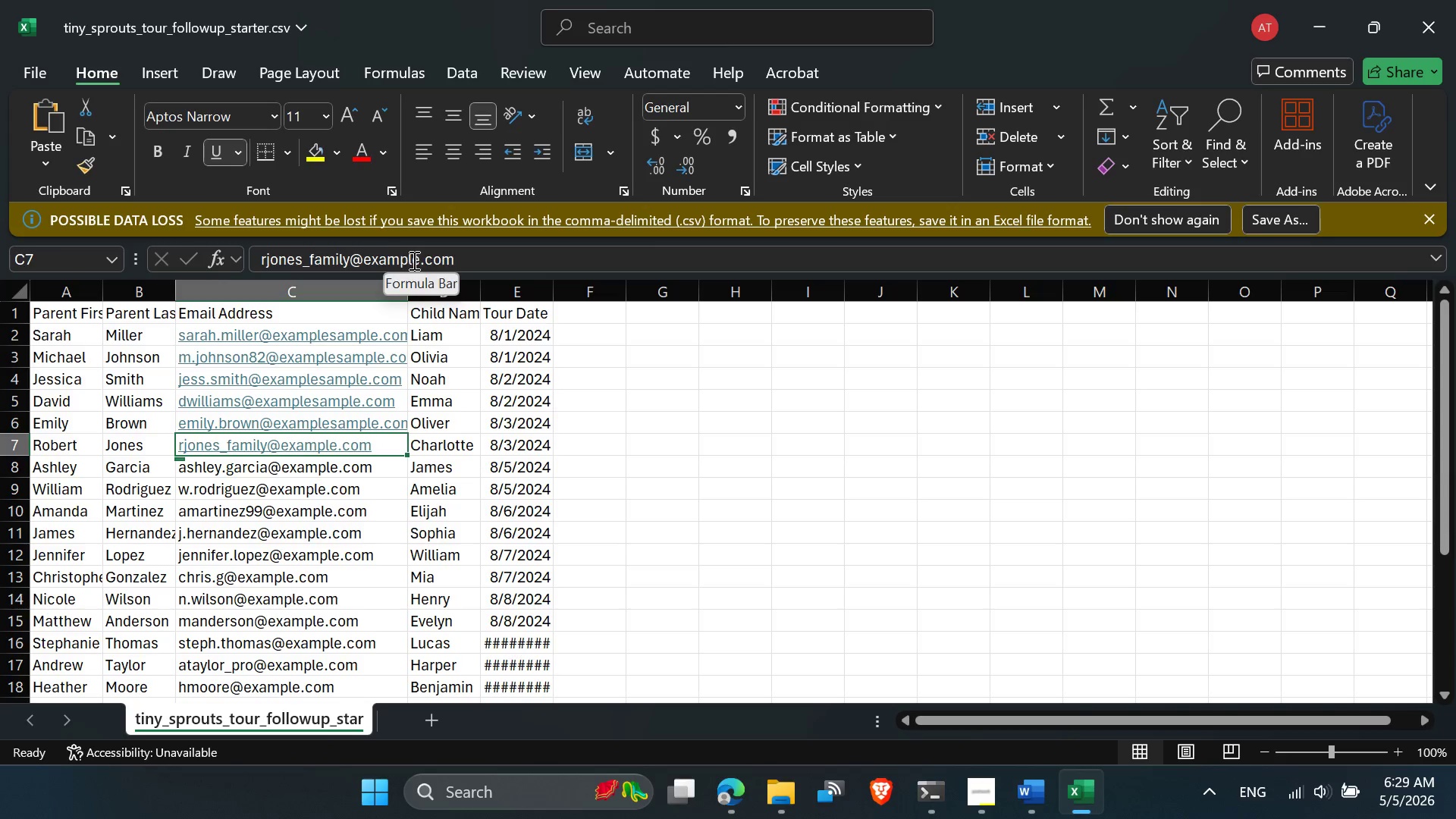 
left_click([419, 262])
 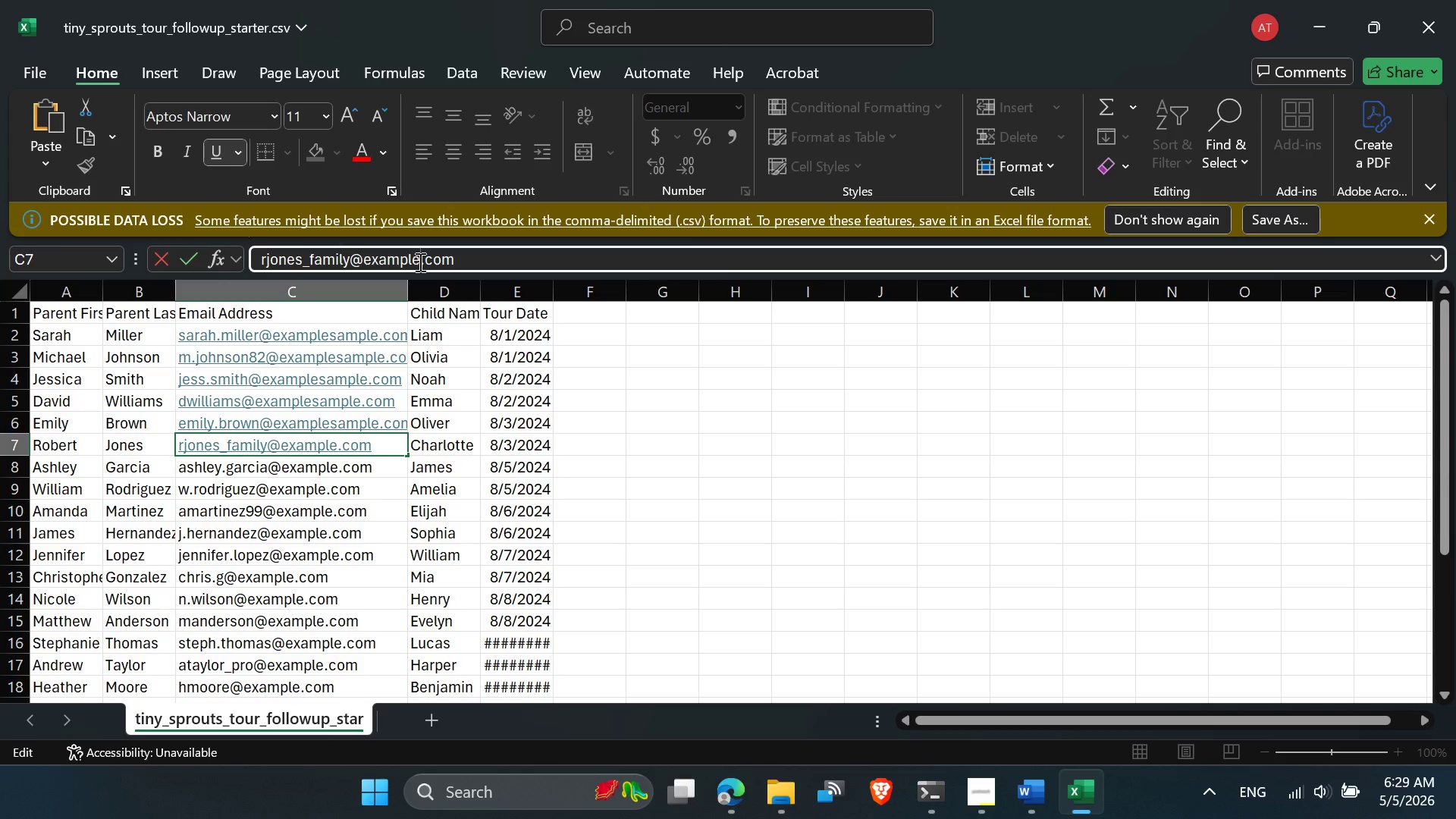 
type(sample)
 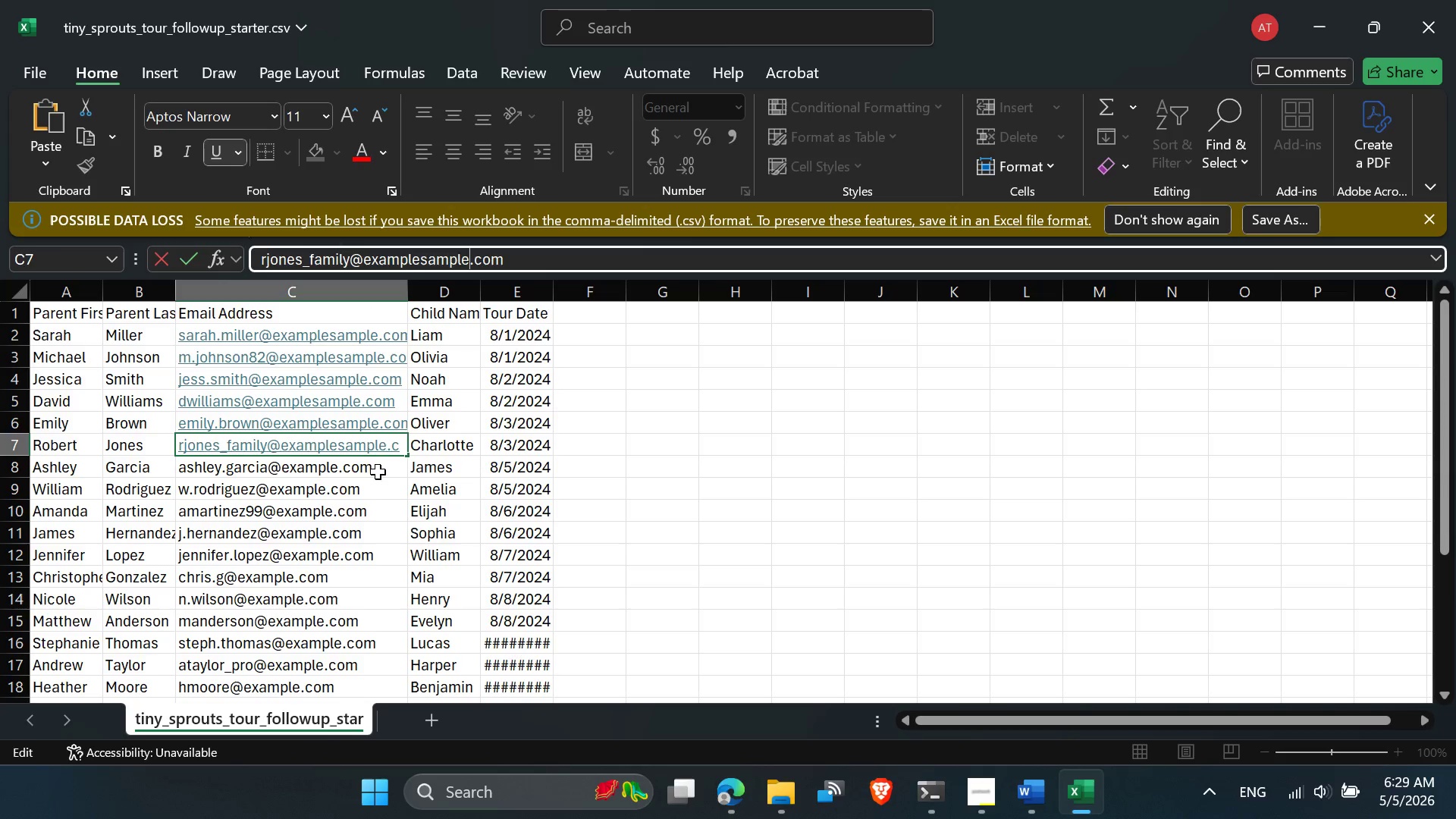 
left_click([375, 472])
 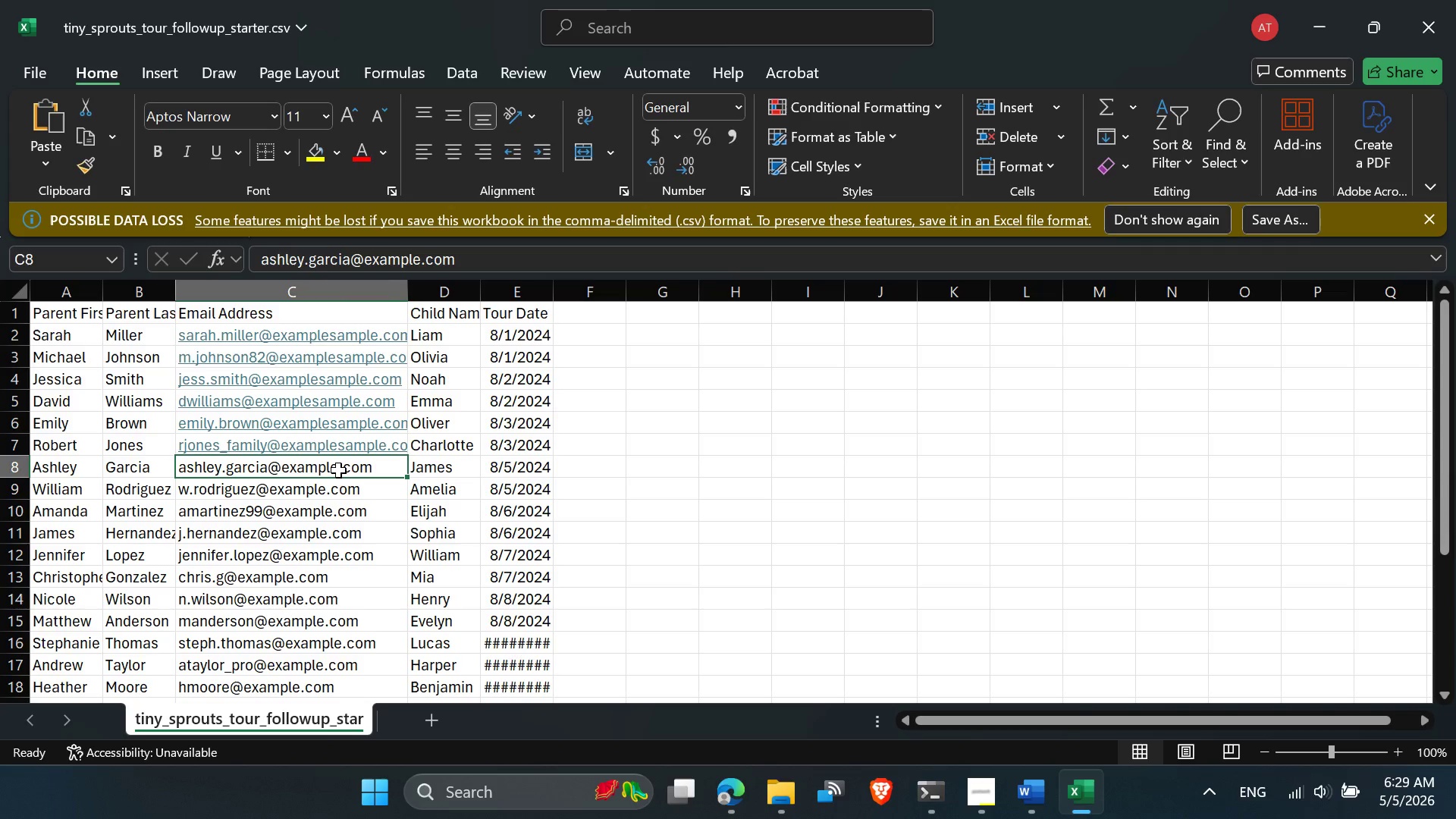 
double_click([338, 470])
 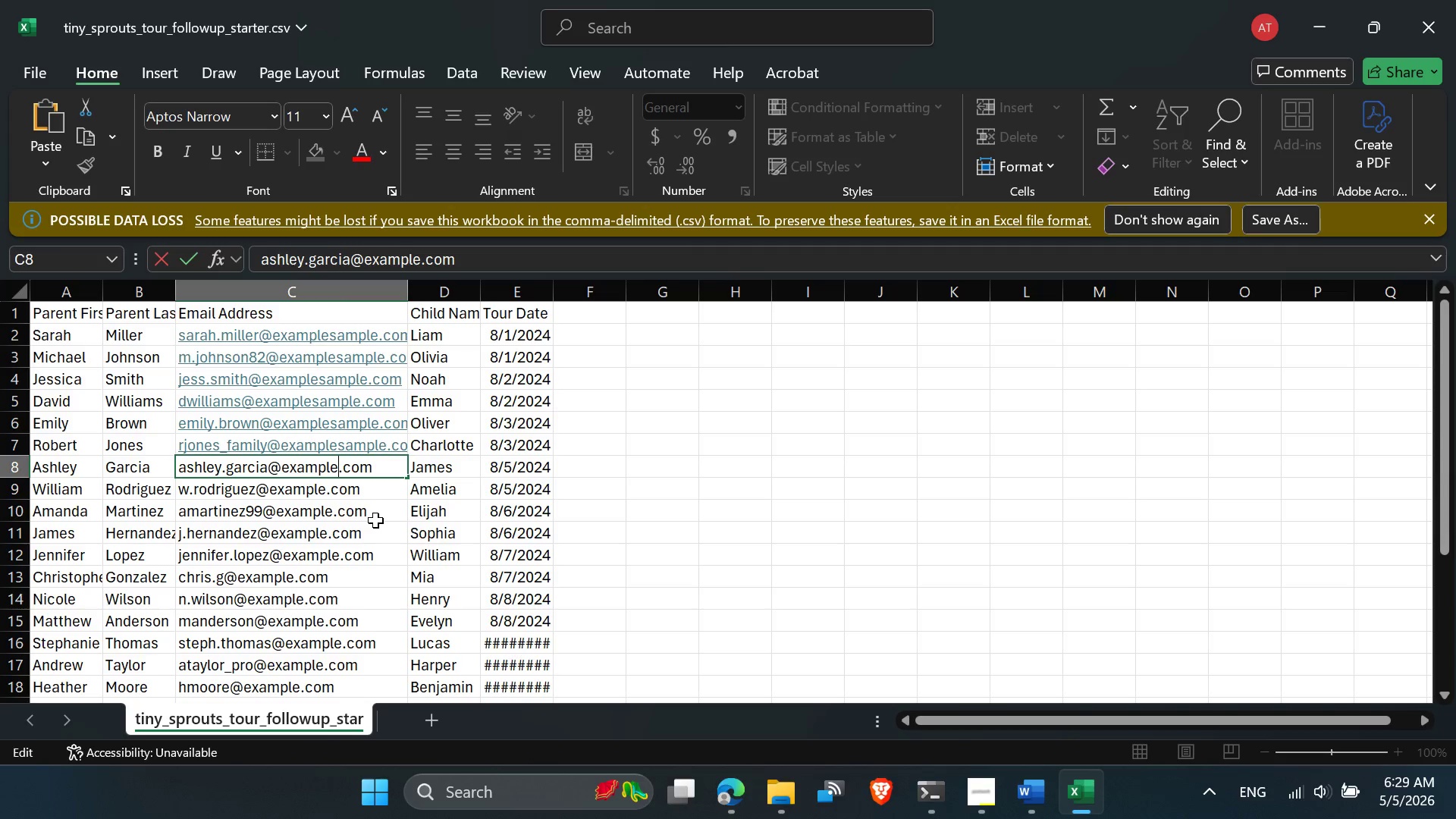 
type(sample)
 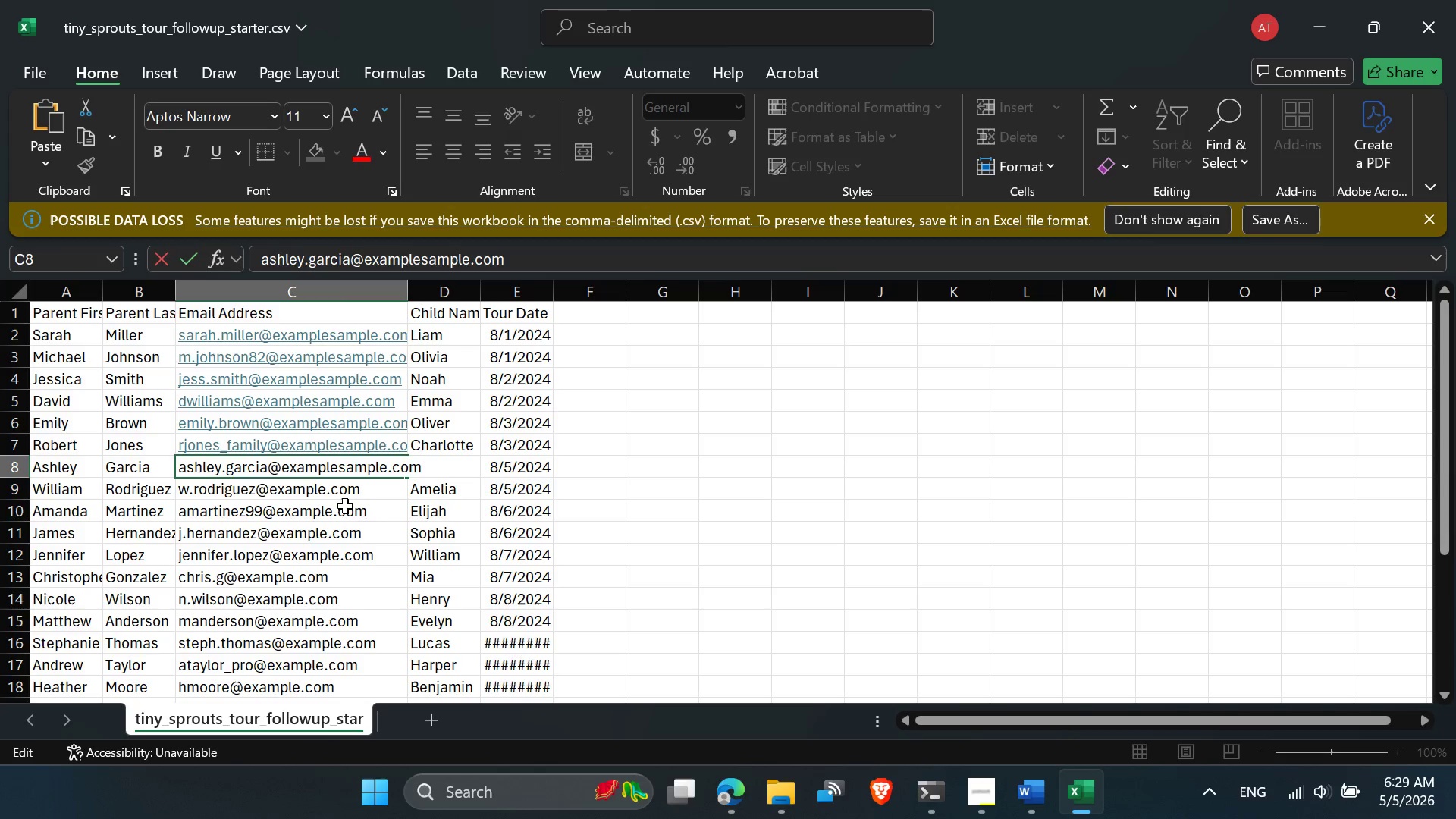 
left_click([345, 506])
 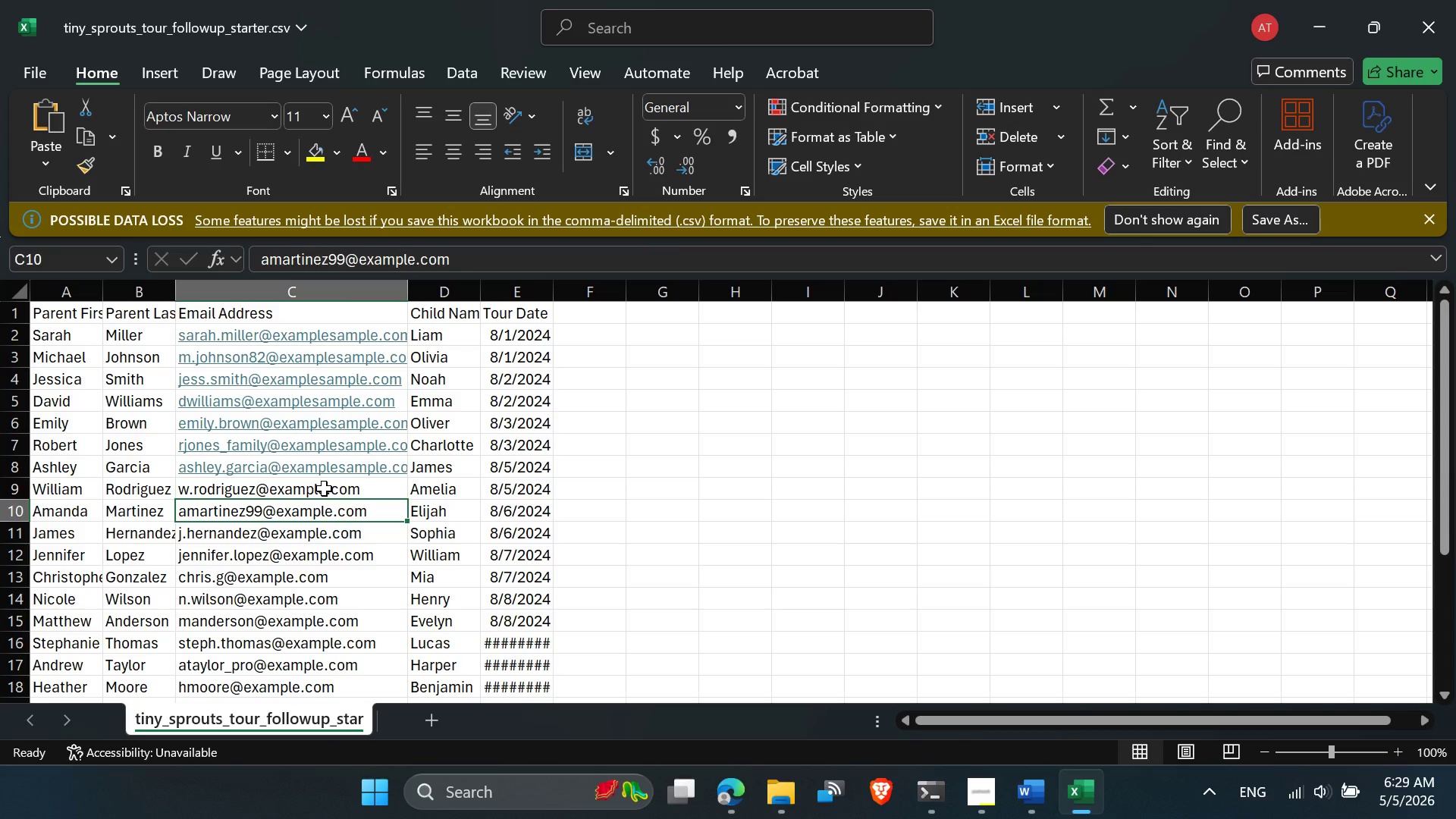 
double_click([324, 488])
 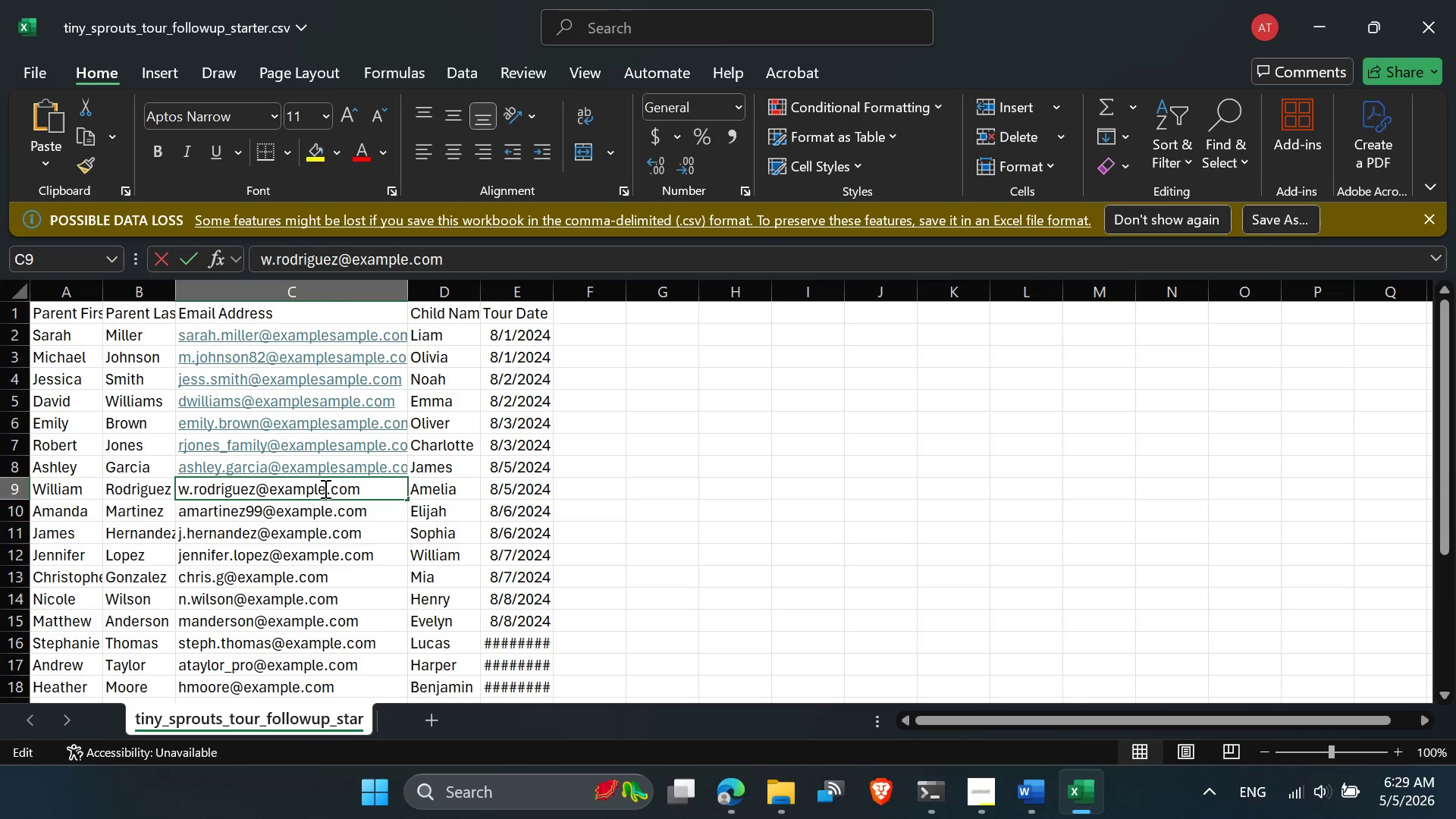 
triple_click([324, 488])
 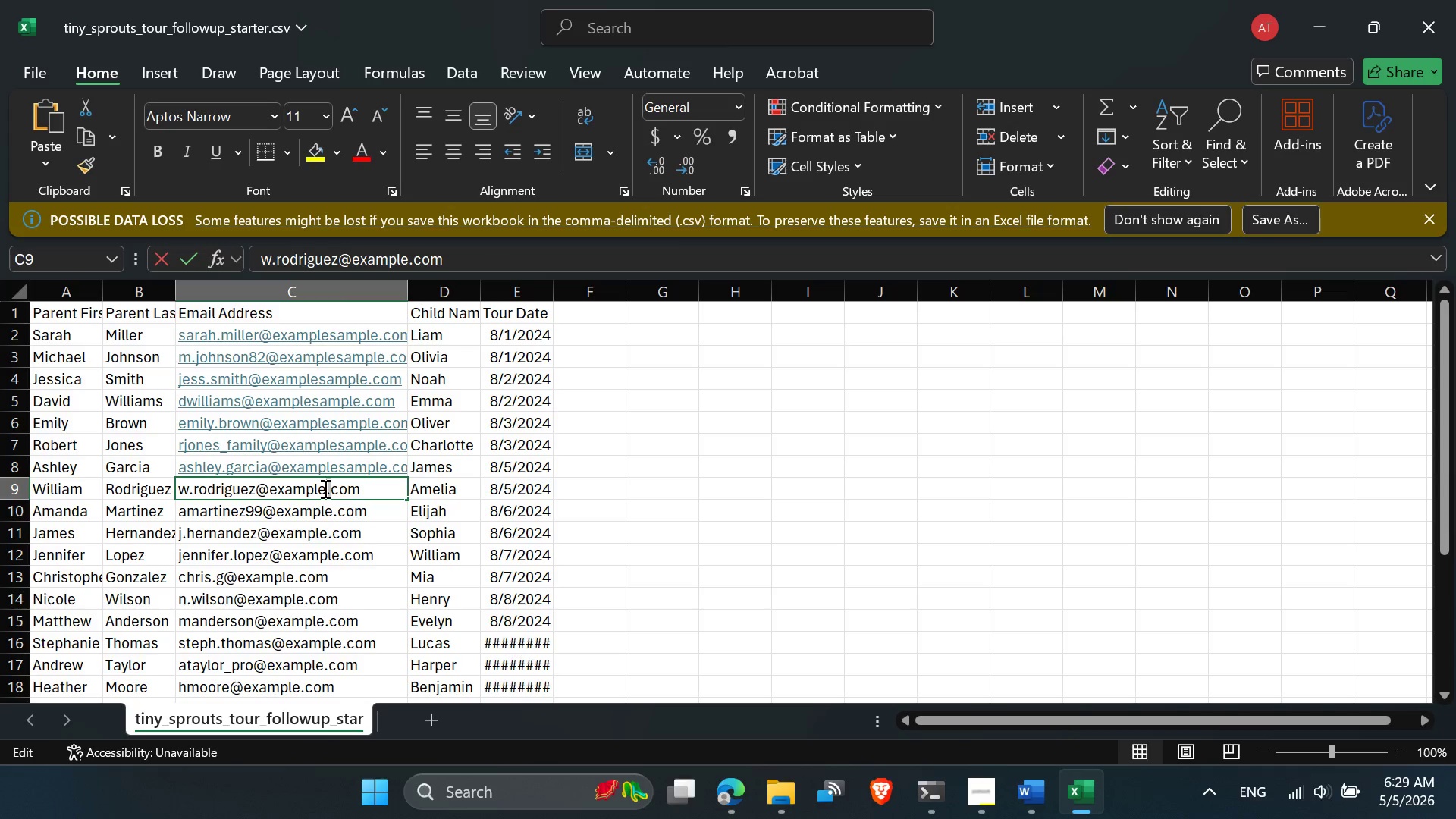 
triple_click([324, 488])
 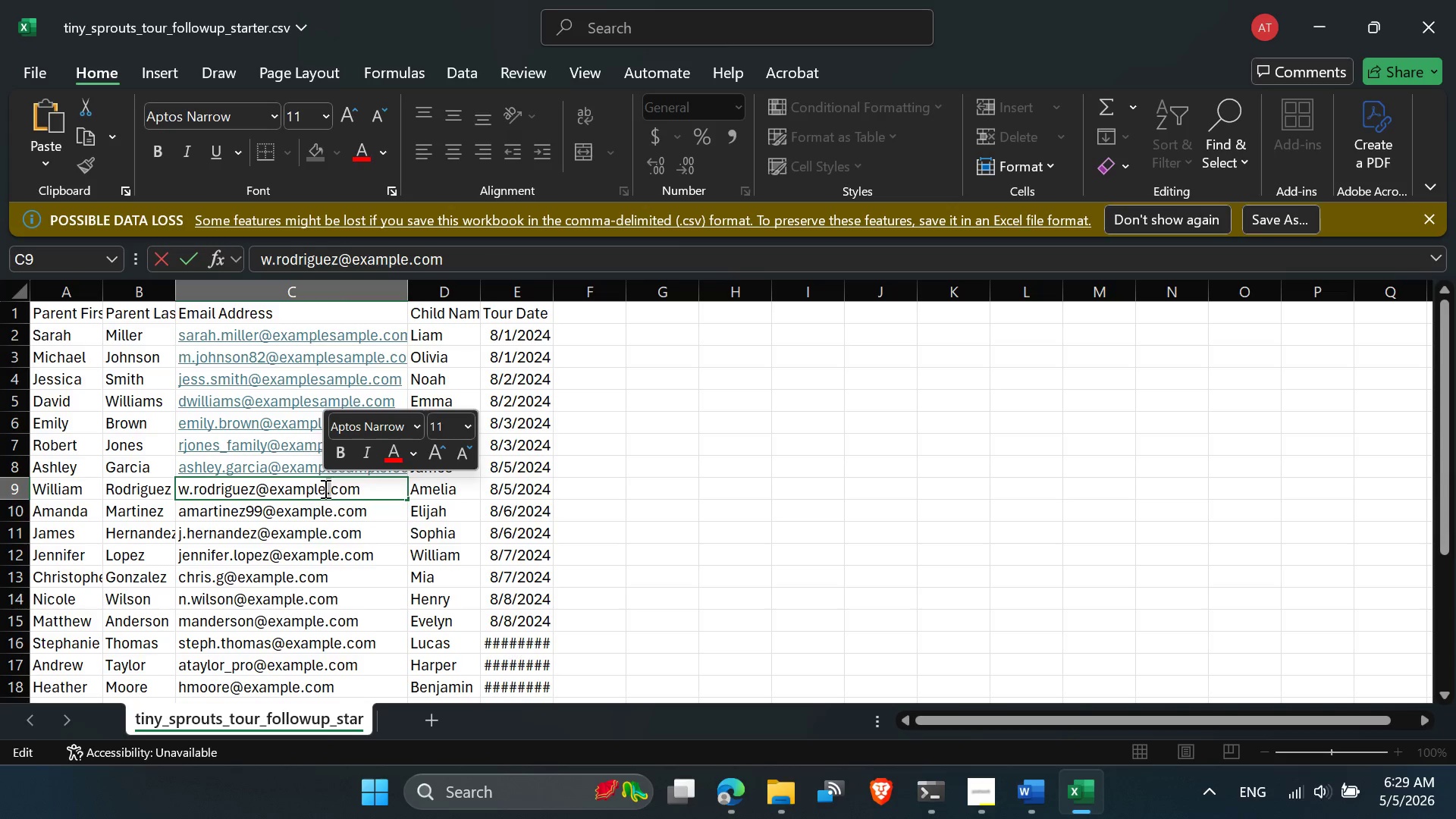 
left_click([324, 488])
 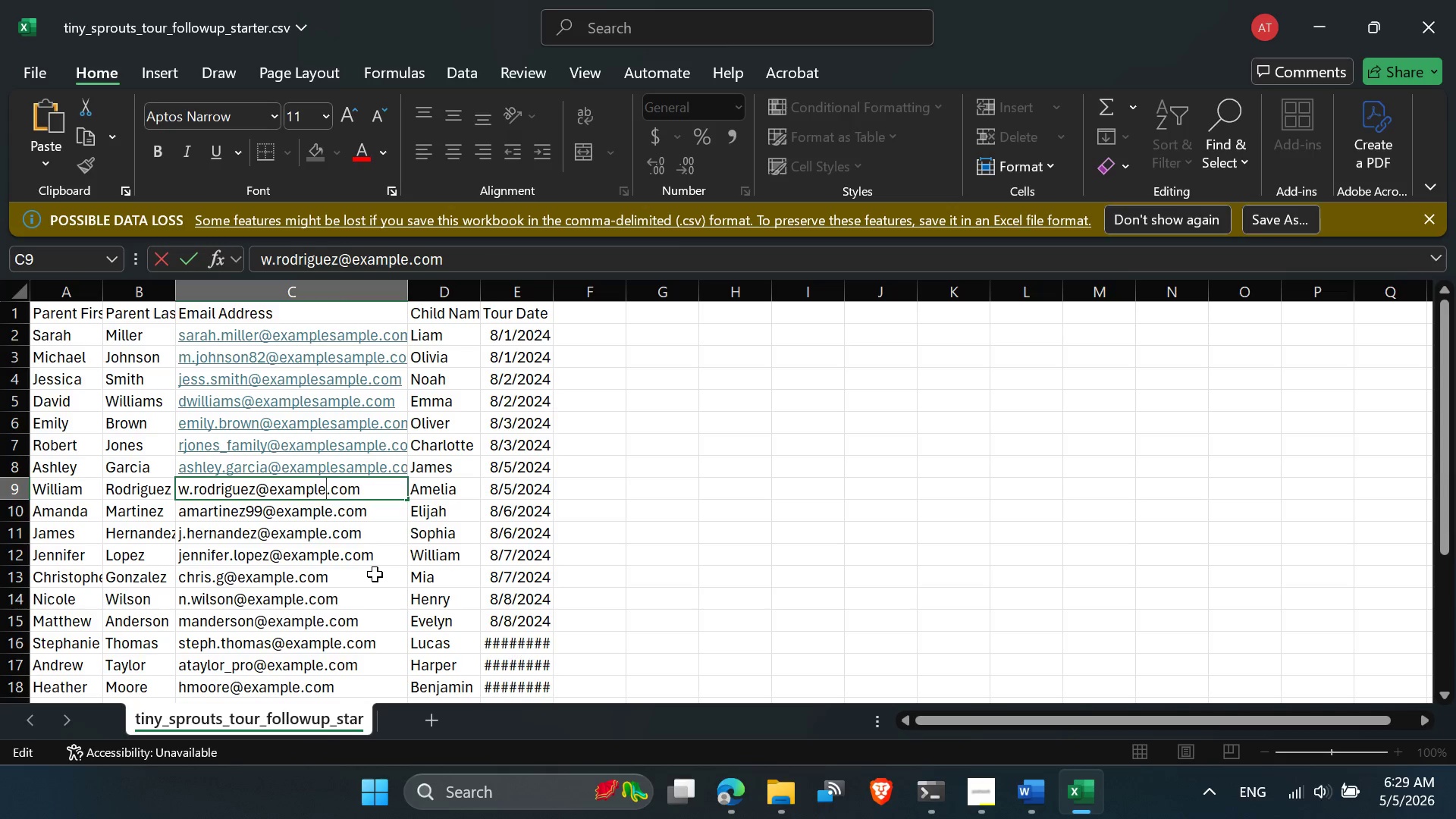 
type(saml)
key(Backspace)
type(ple)
 